 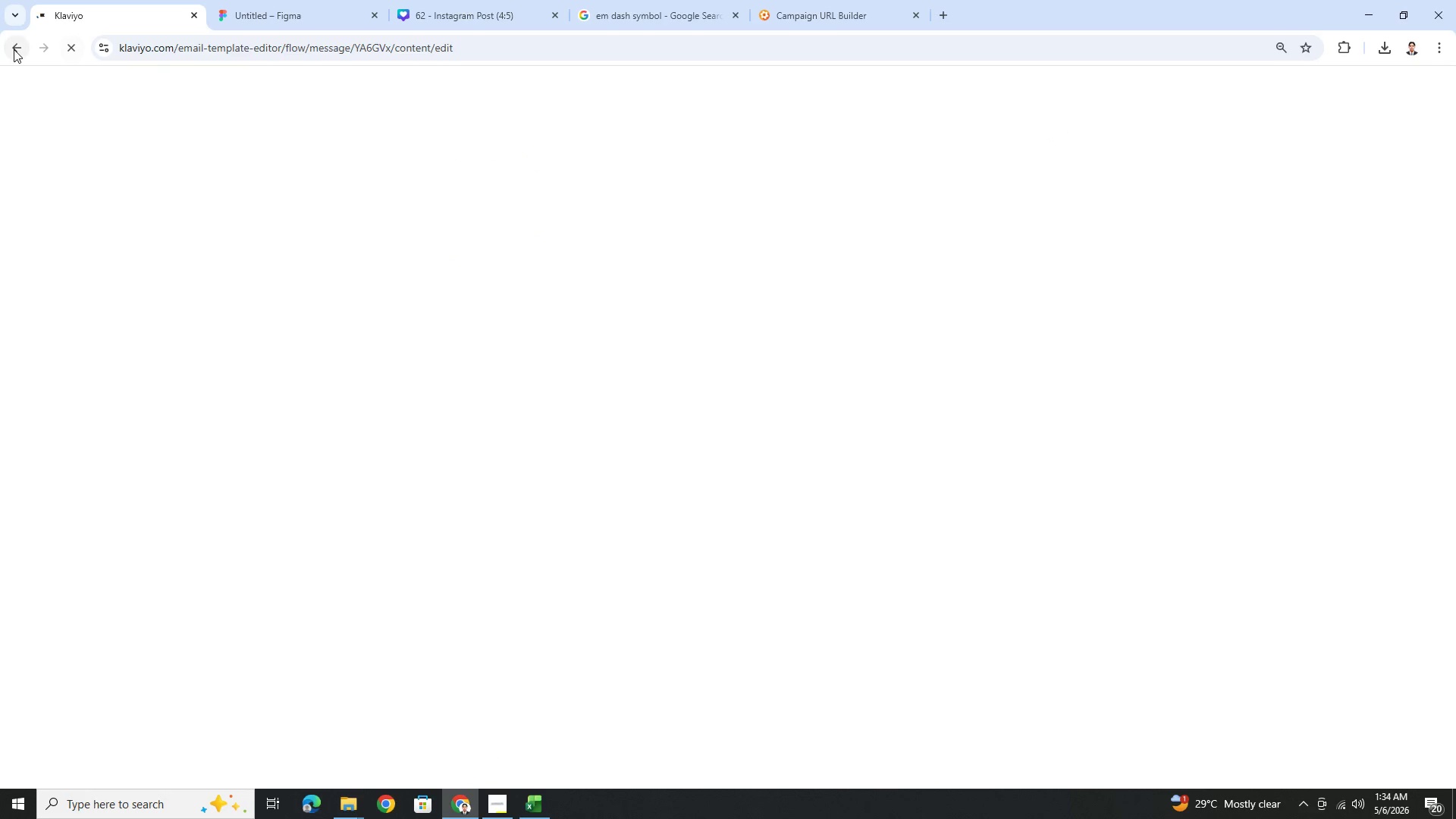 
left_click([14, 49])
 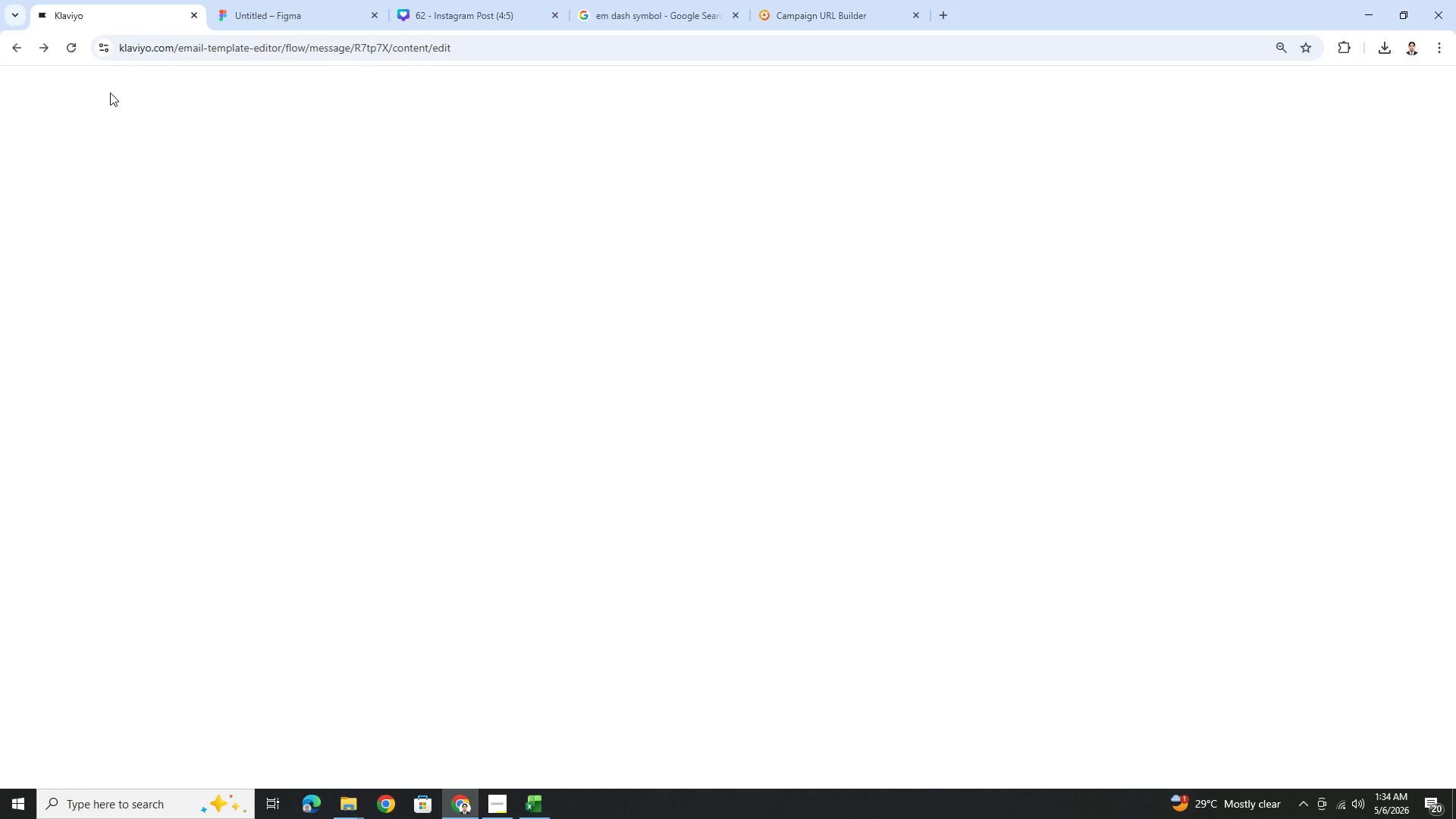 
wait(6.62)
 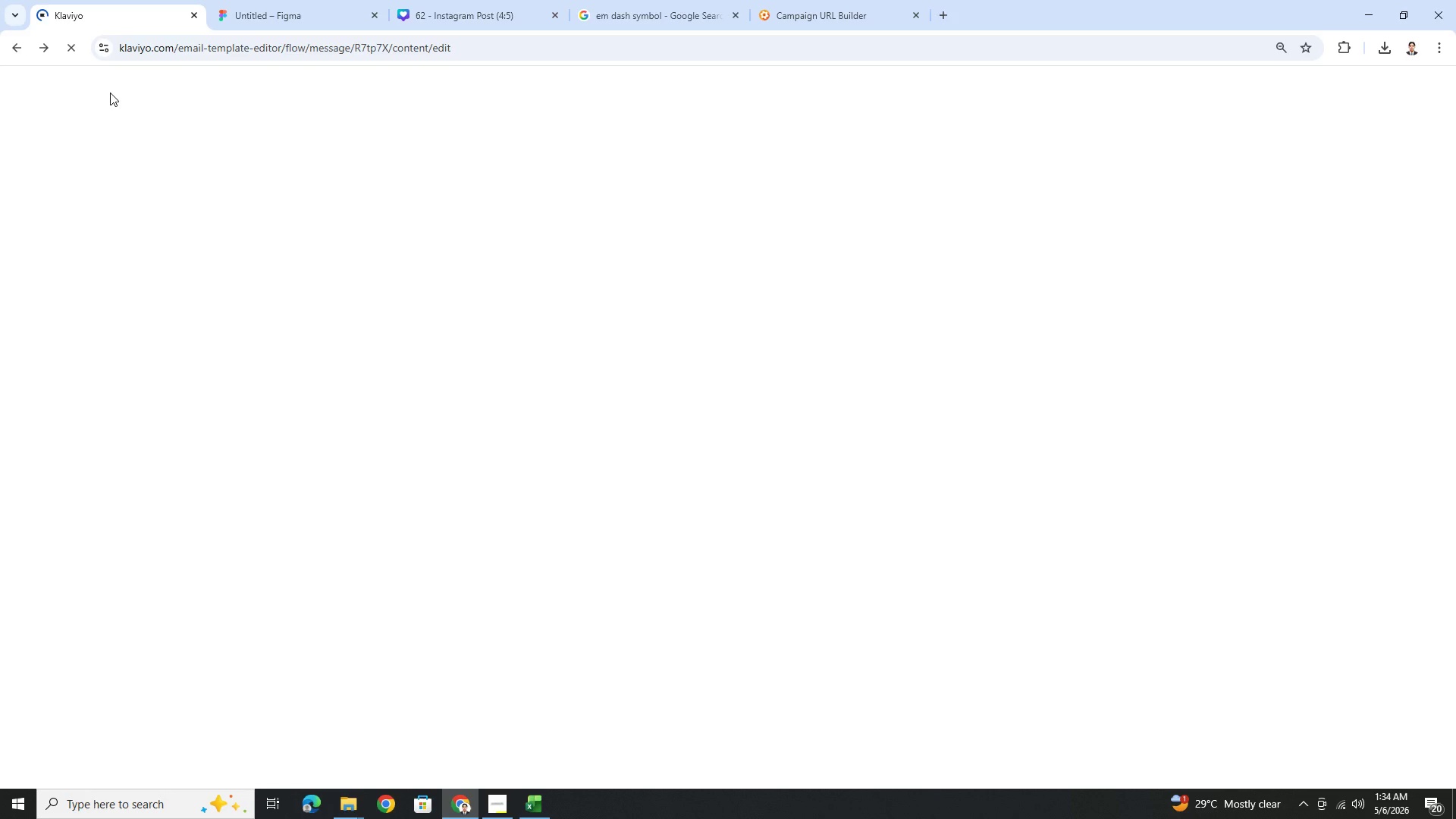 
left_click([46, 51])
 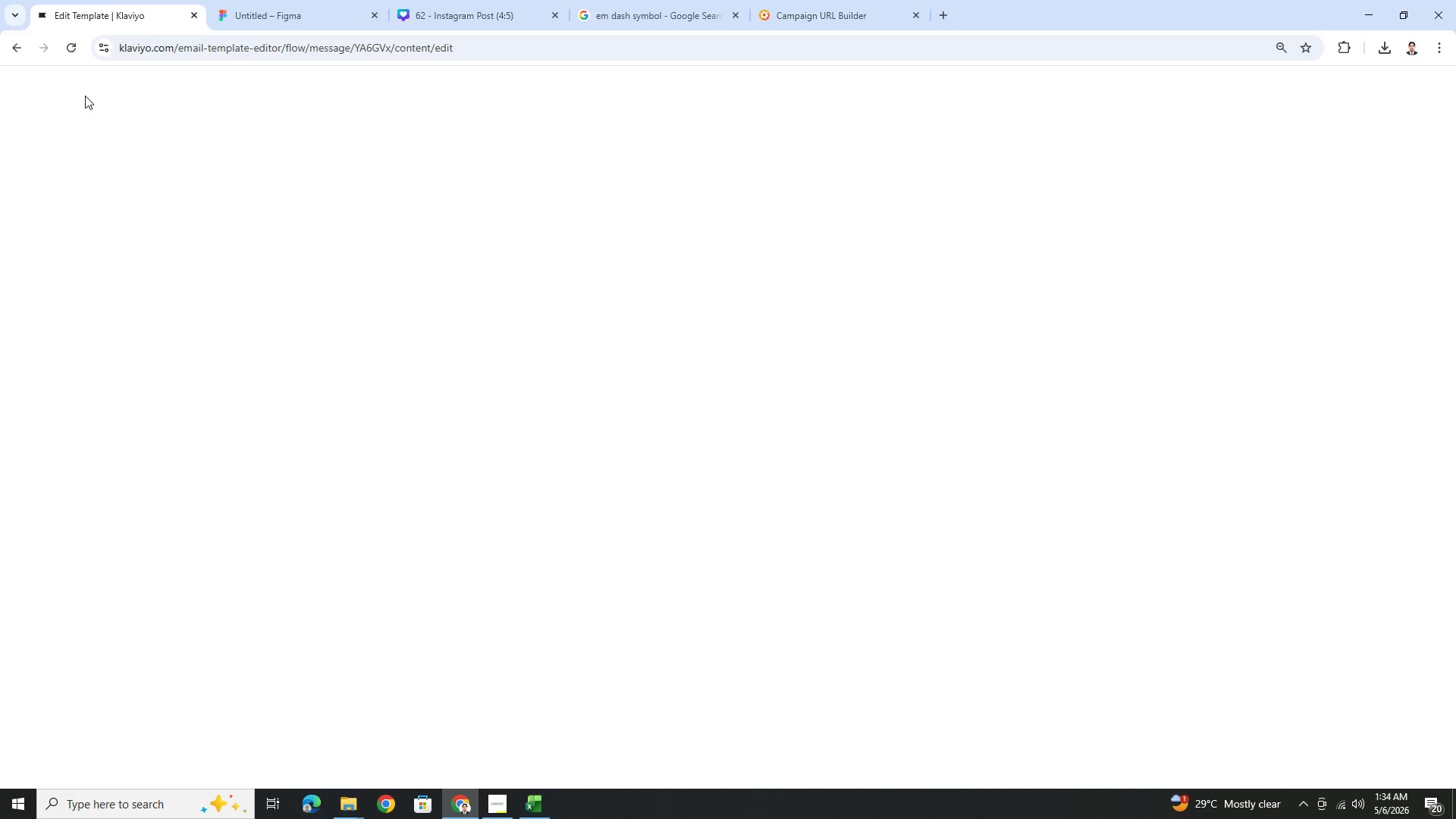 
wait(23.36)
 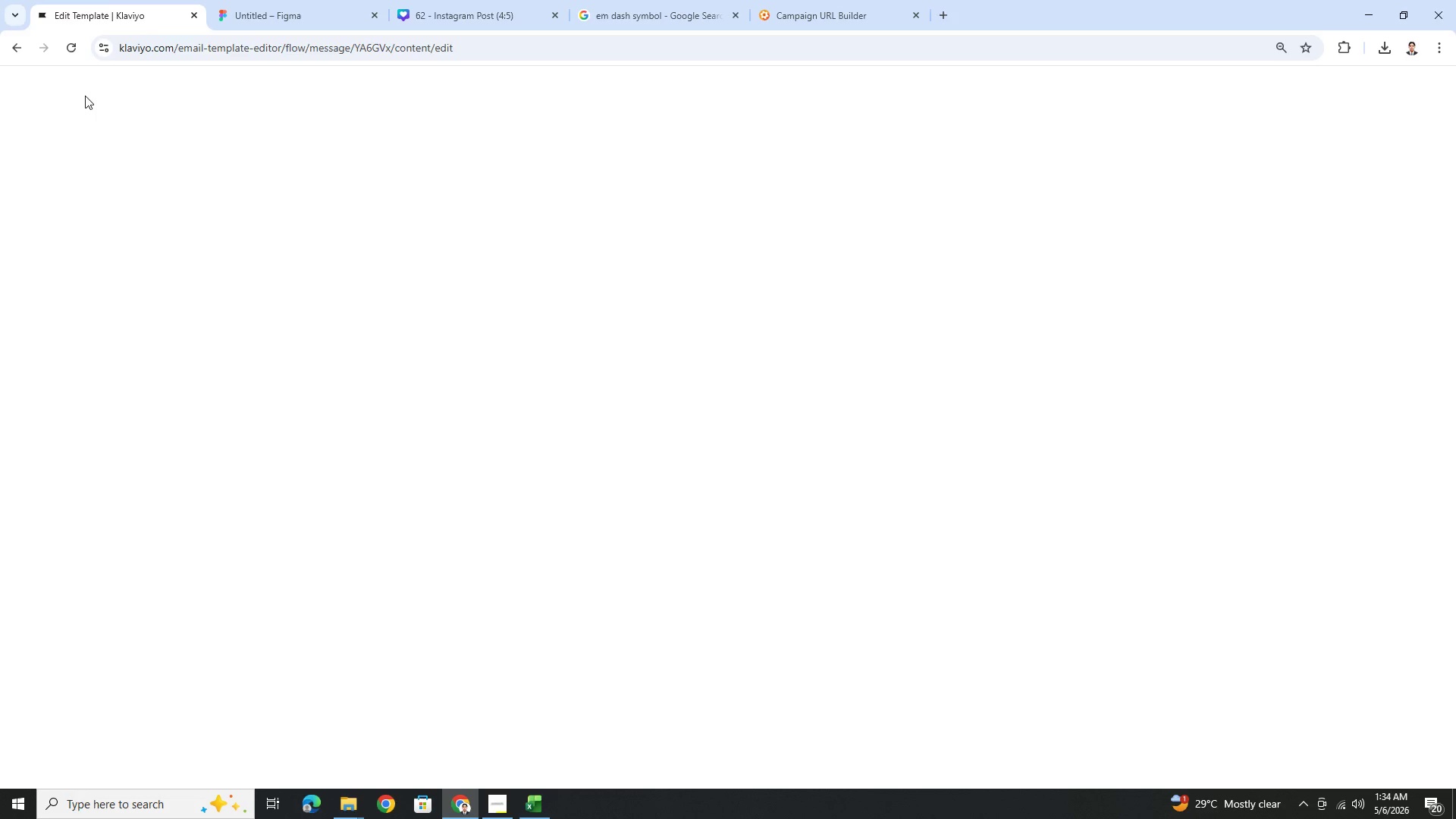 
scroll: coordinate [753, 427], scroll_direction: down, amount: 5.0
 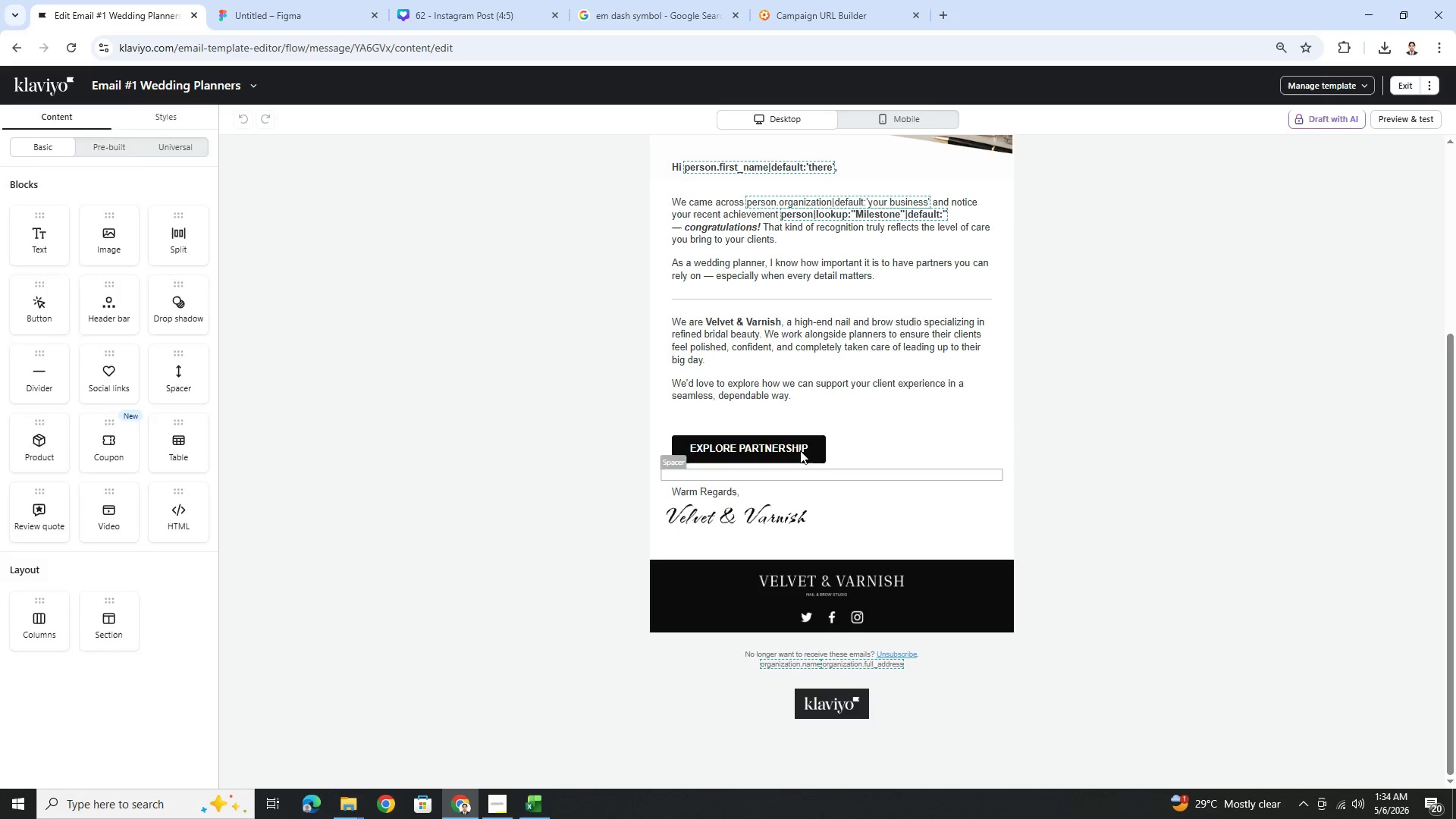 
double_click([800, 441])
 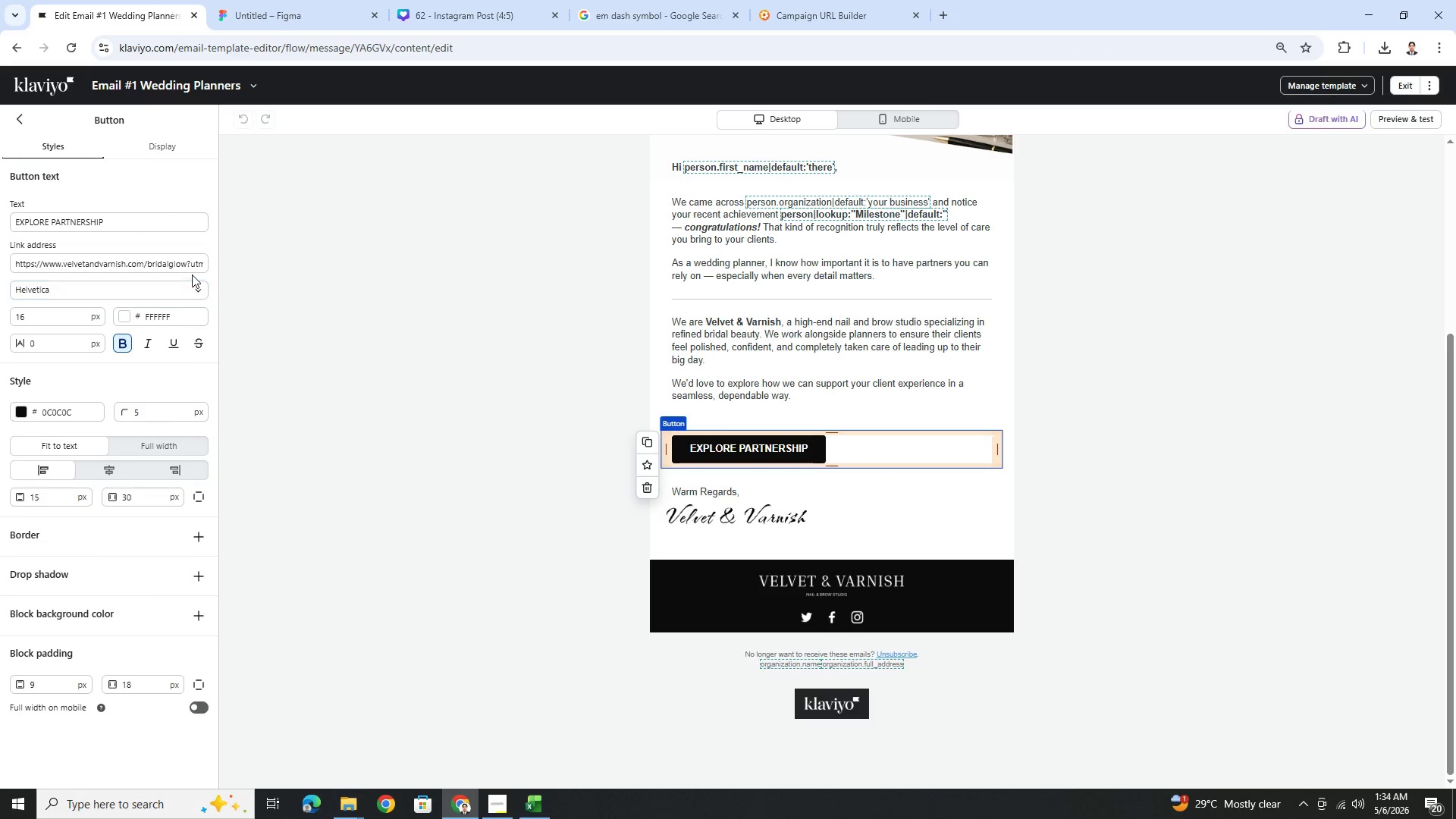 
left_click_drag(start_coordinate=[187, 265], to_coordinate=[268, 270])
 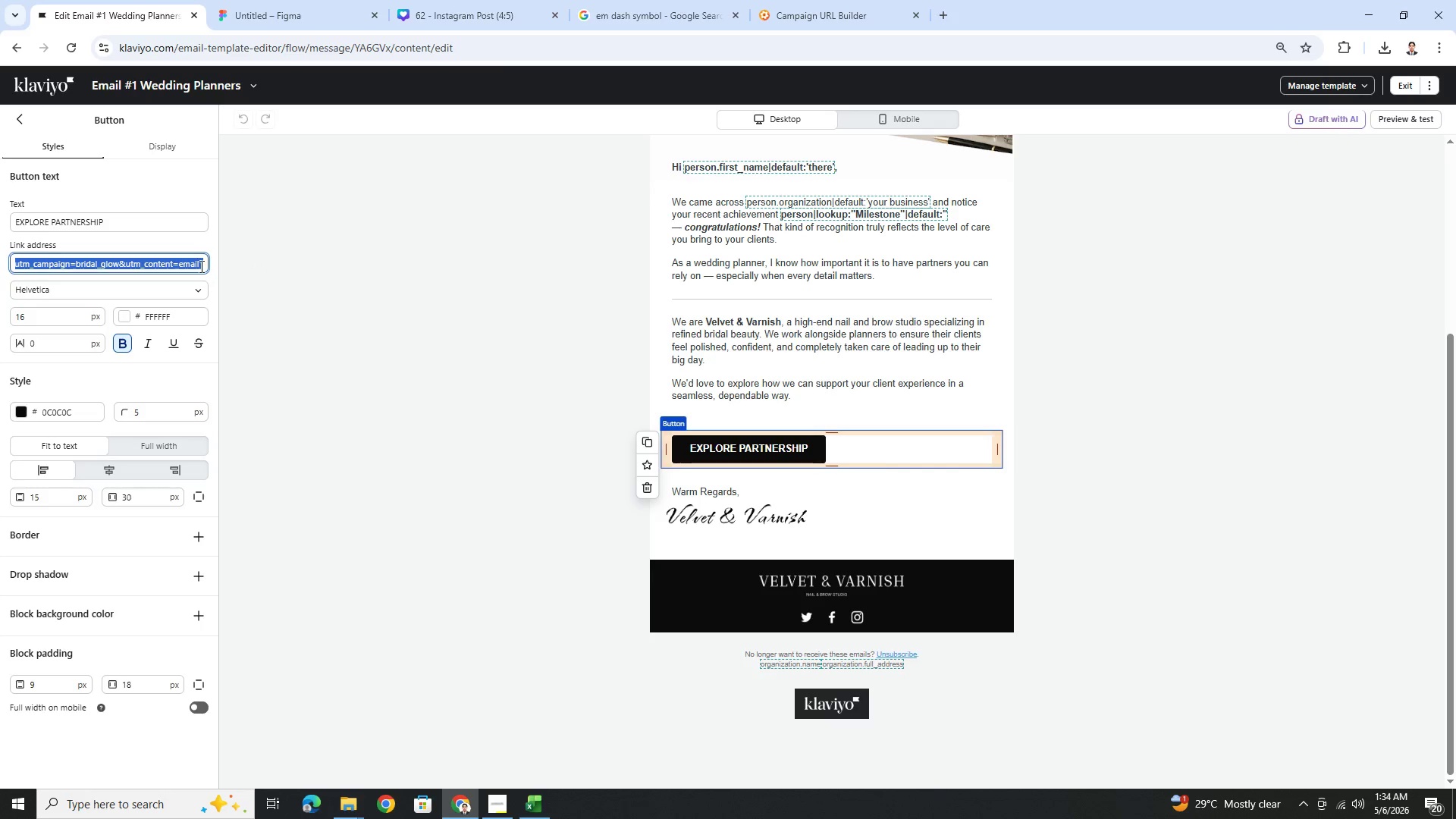 
left_click([200, 265])
 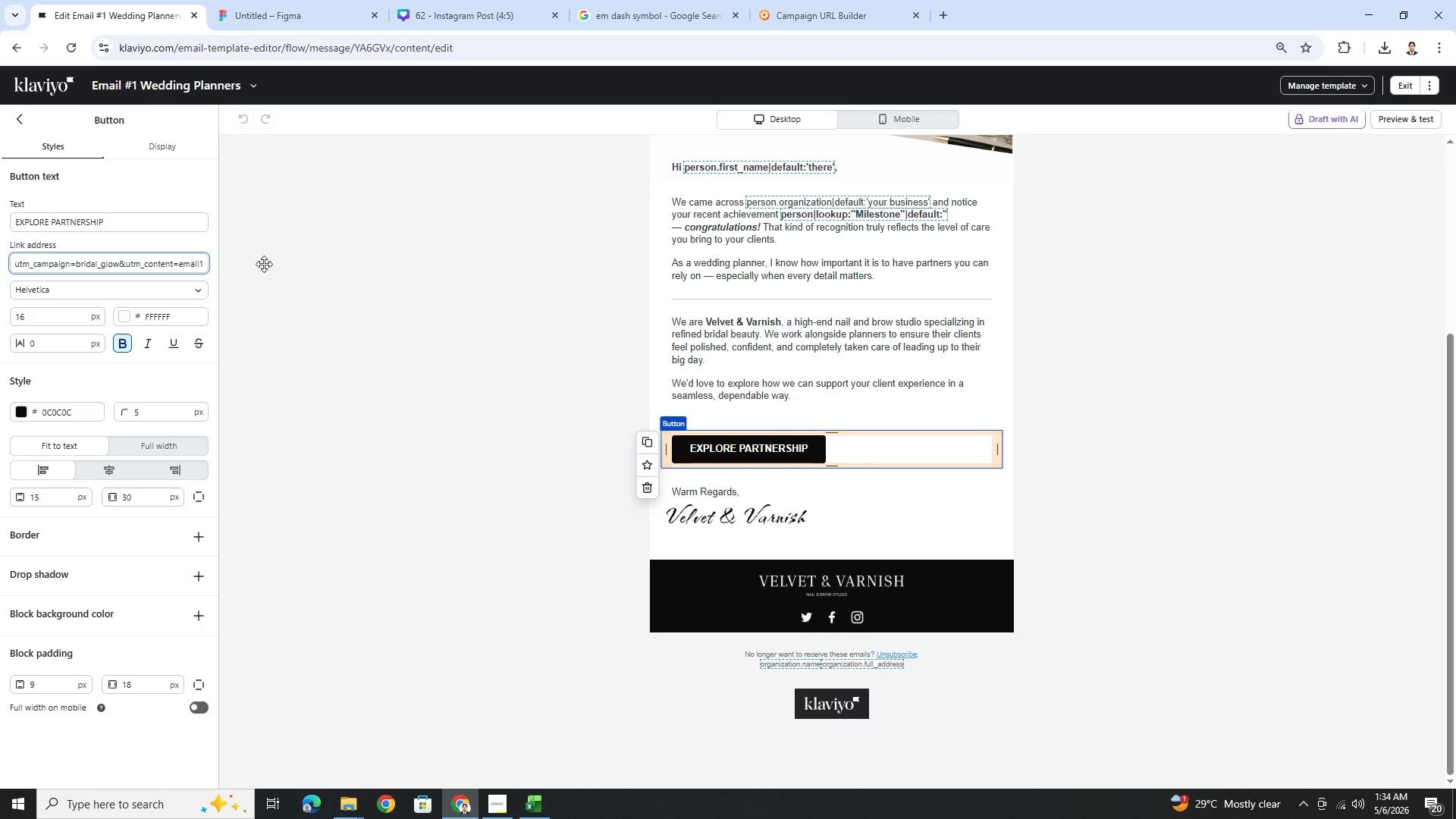 
key(ArrowRight)
 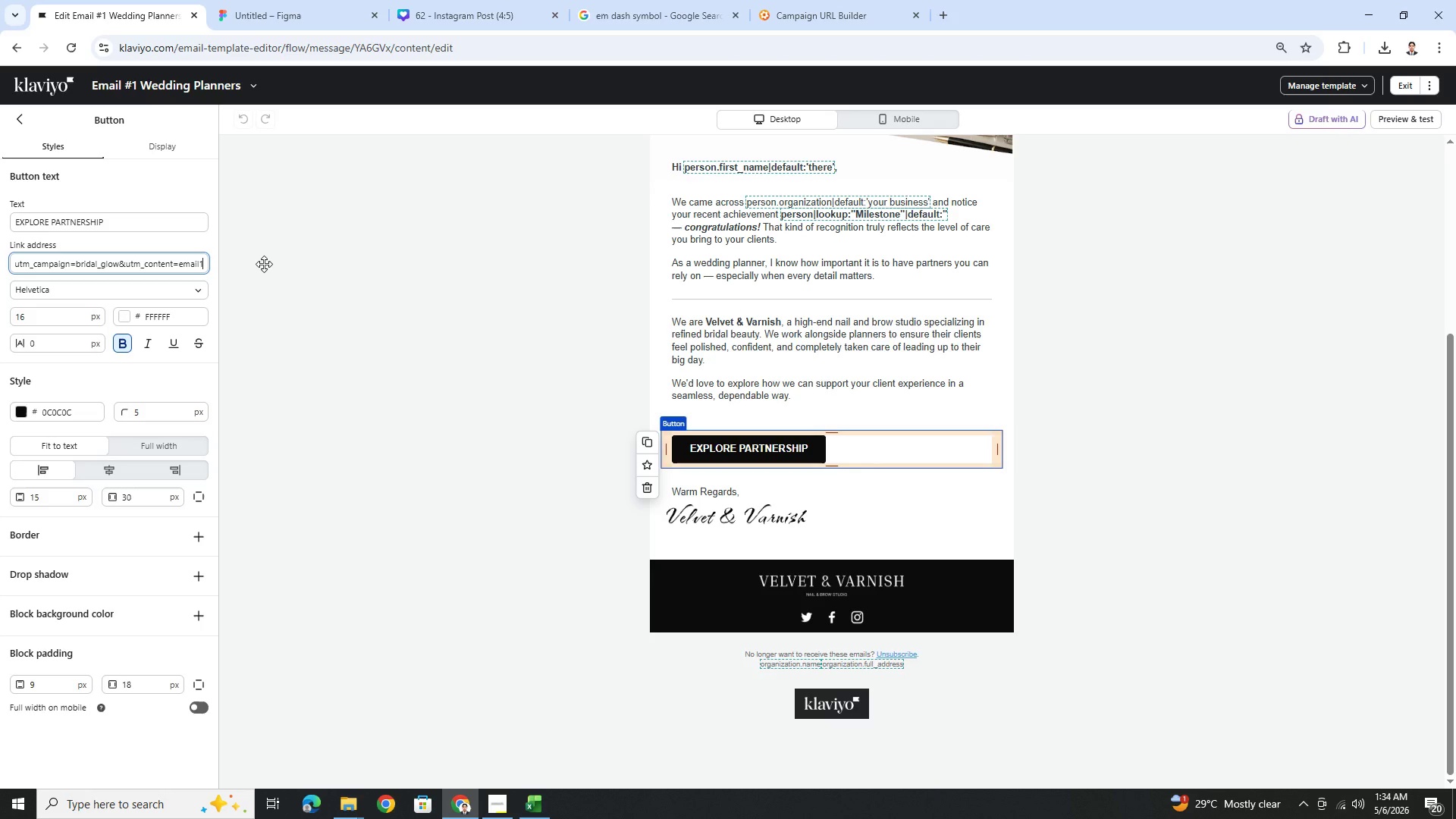 
key(ArrowRight)
 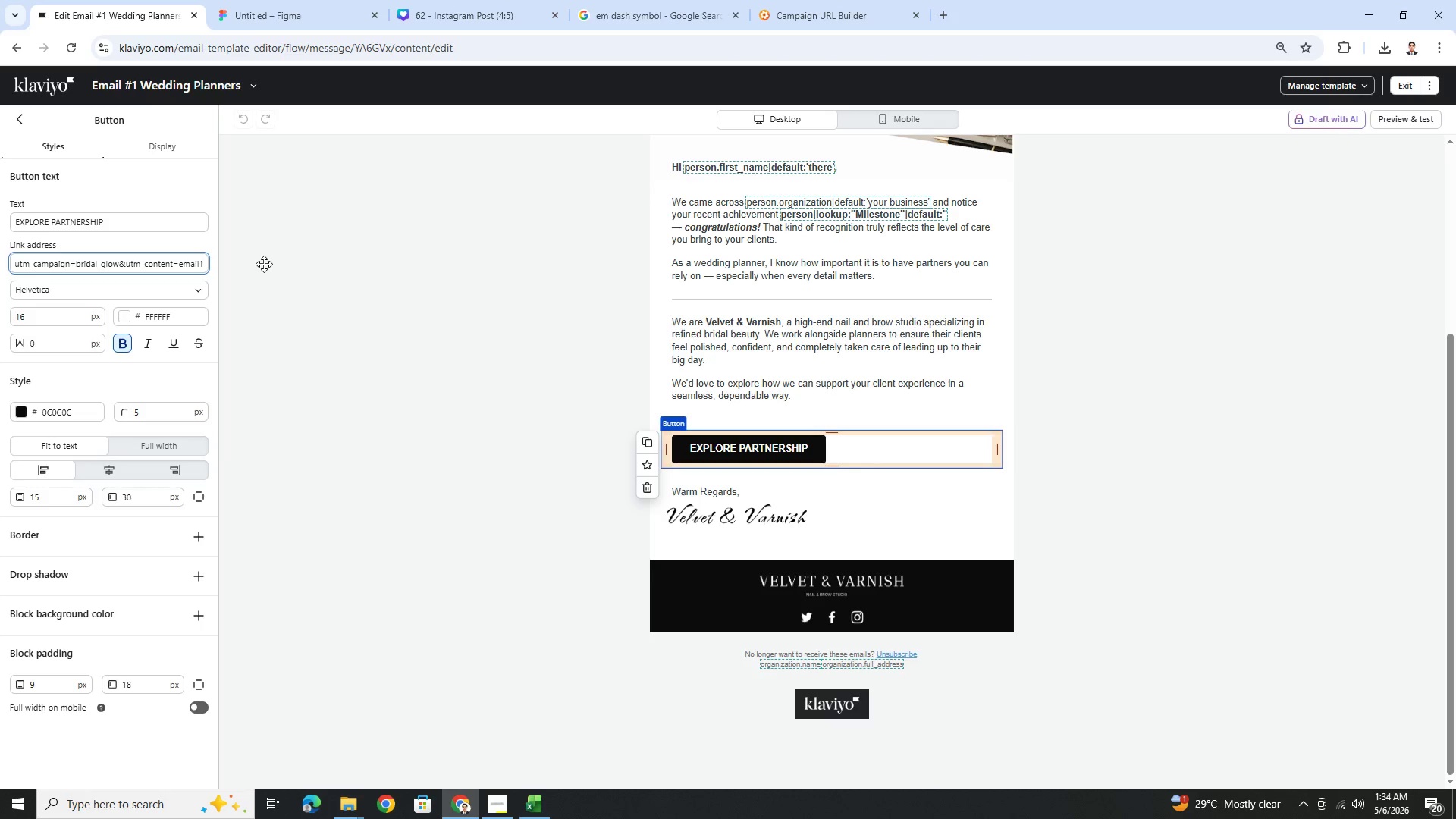 
type(WP)
 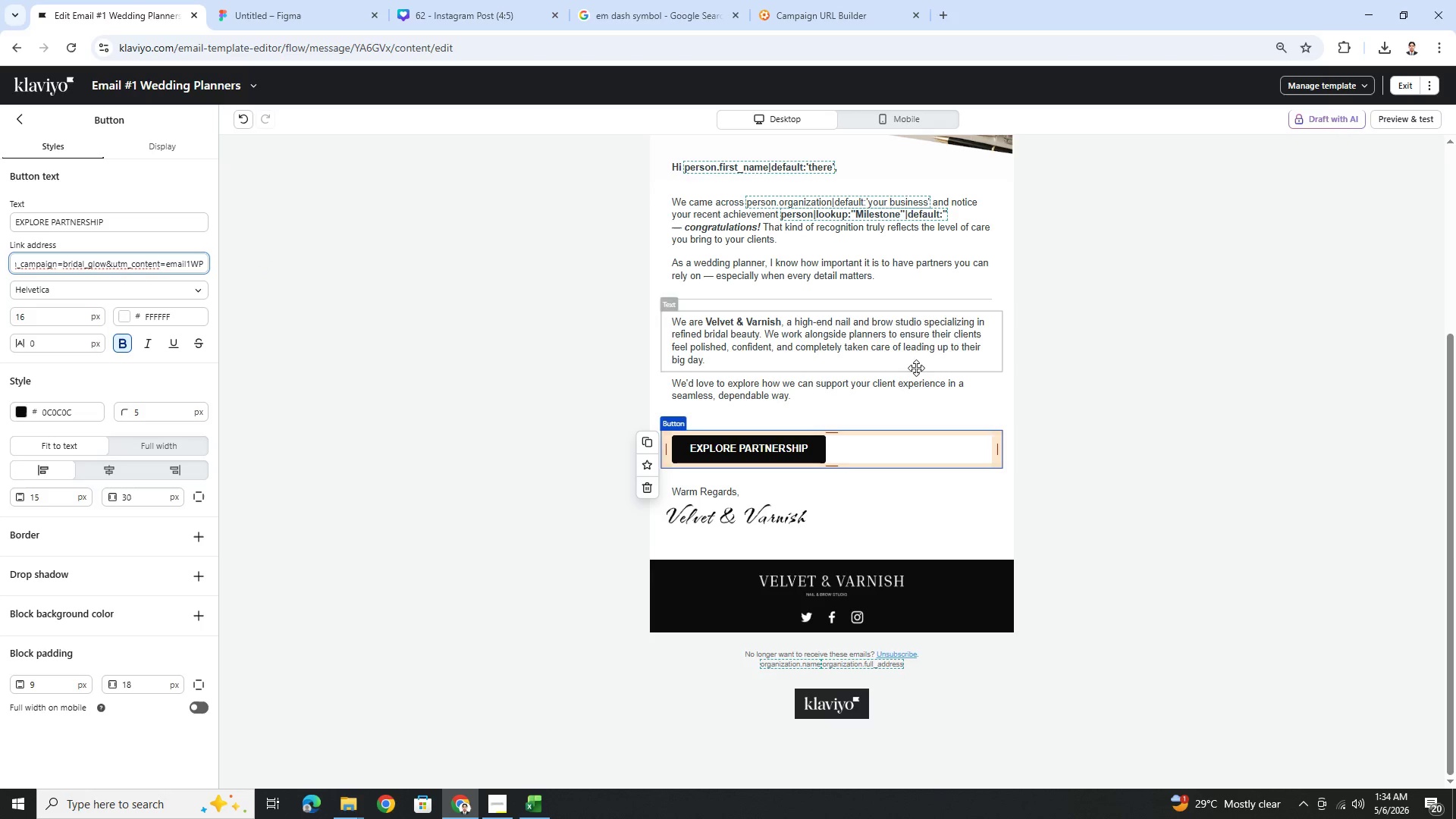 
key(Control+A)
 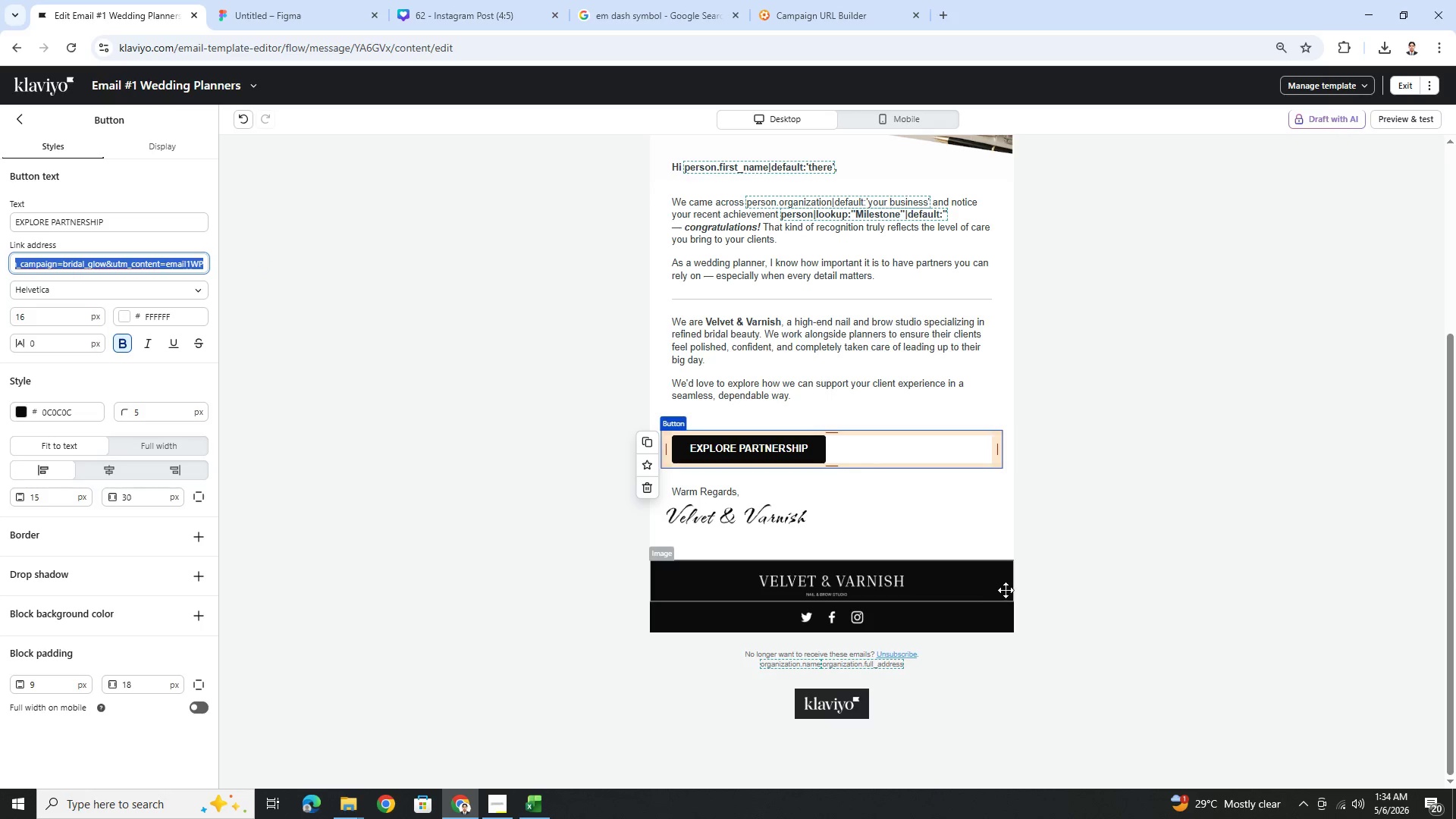 
key(Control+C)
 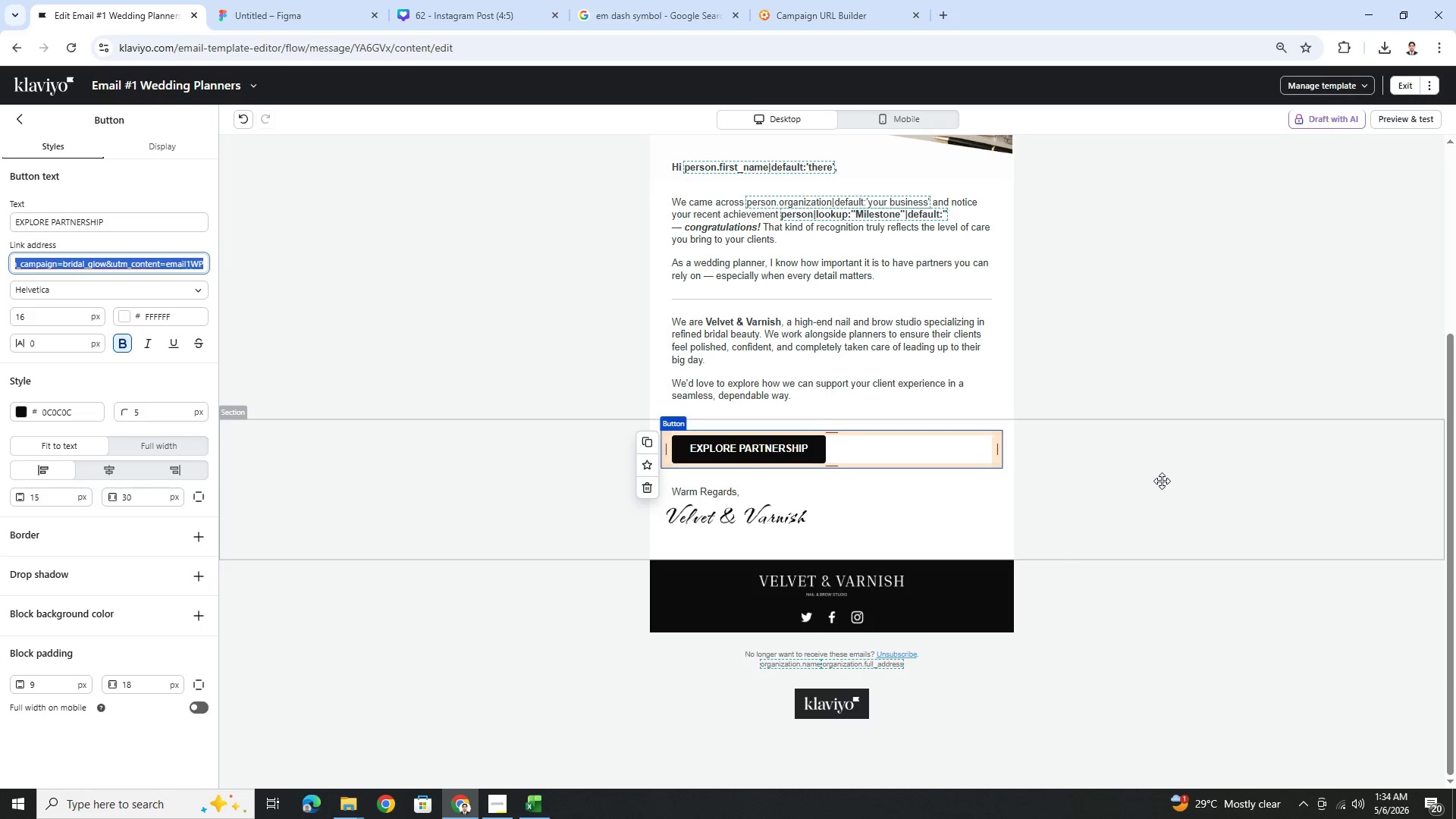 
left_click([1162, 481])
 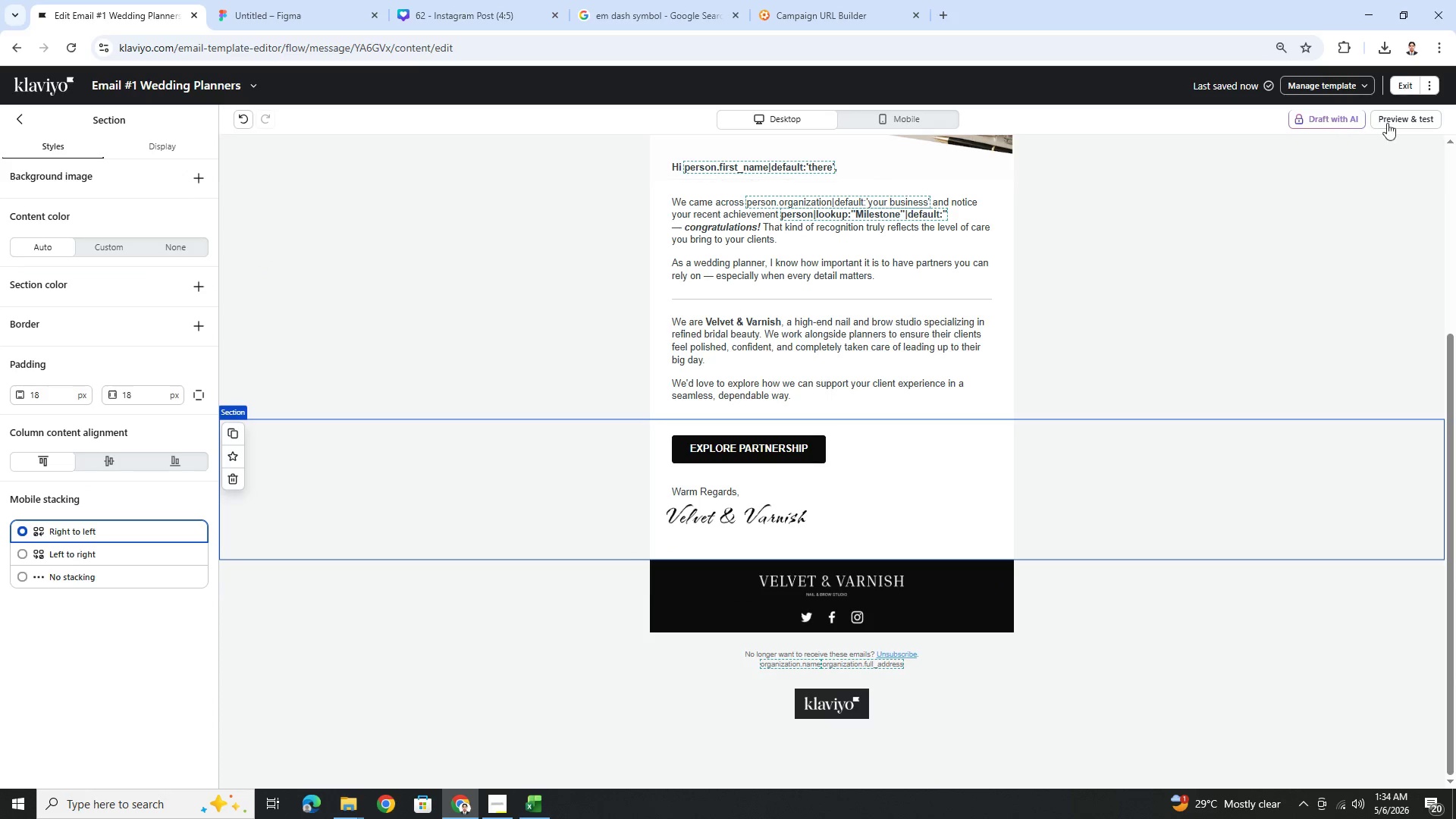 
left_click([1398, 82])
 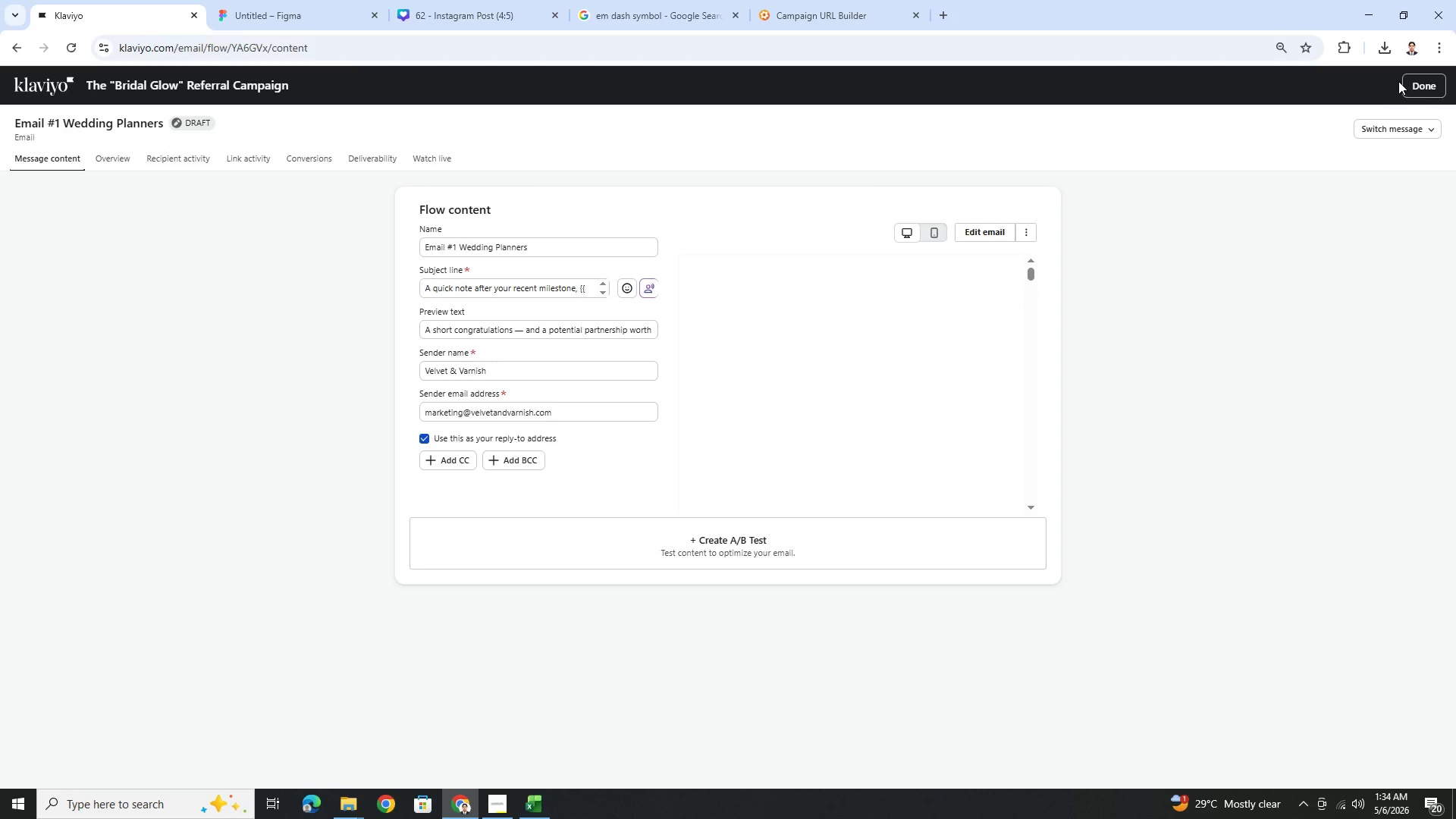 
wait(7.58)
 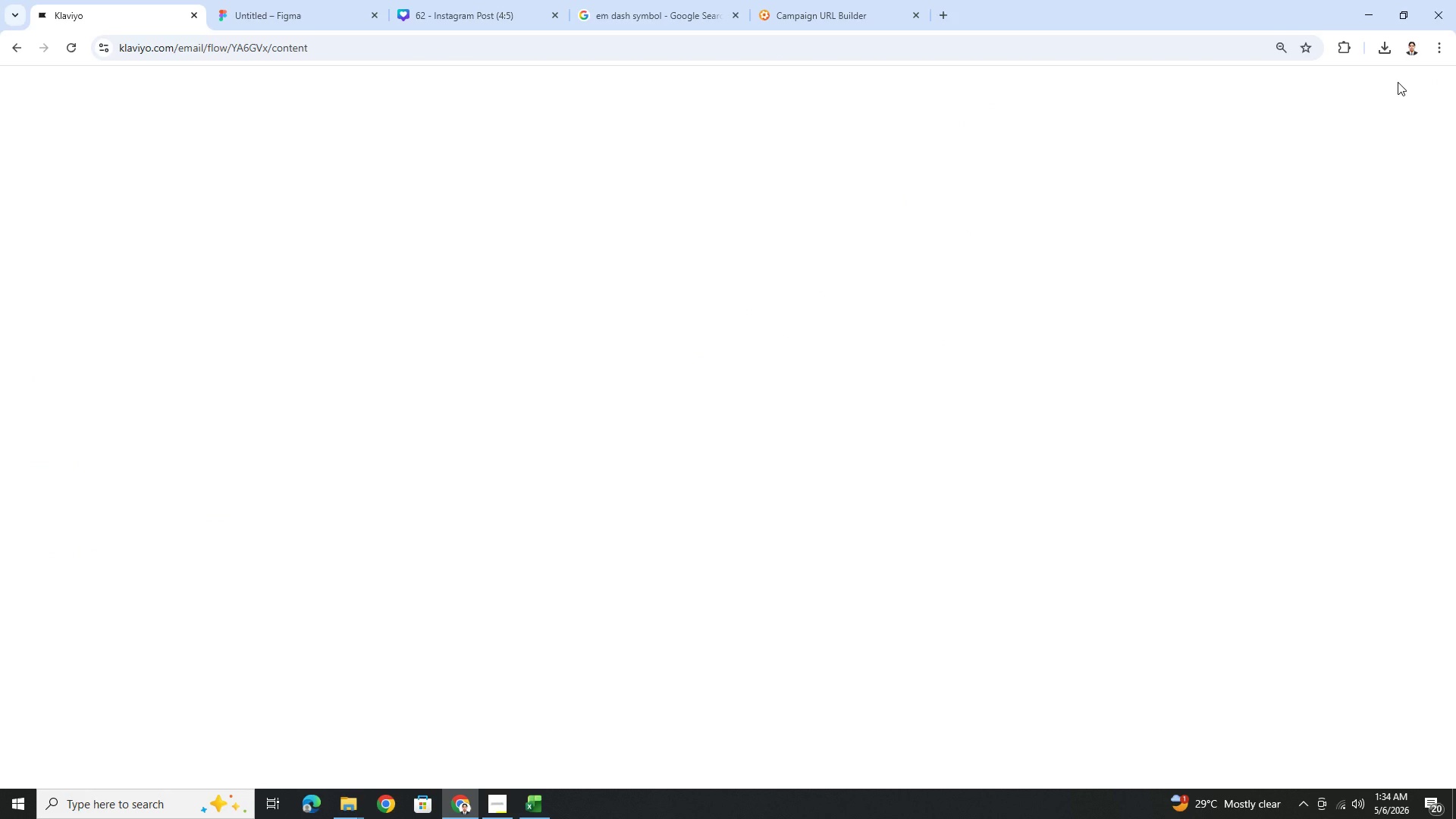 
left_click([1425, 93])
 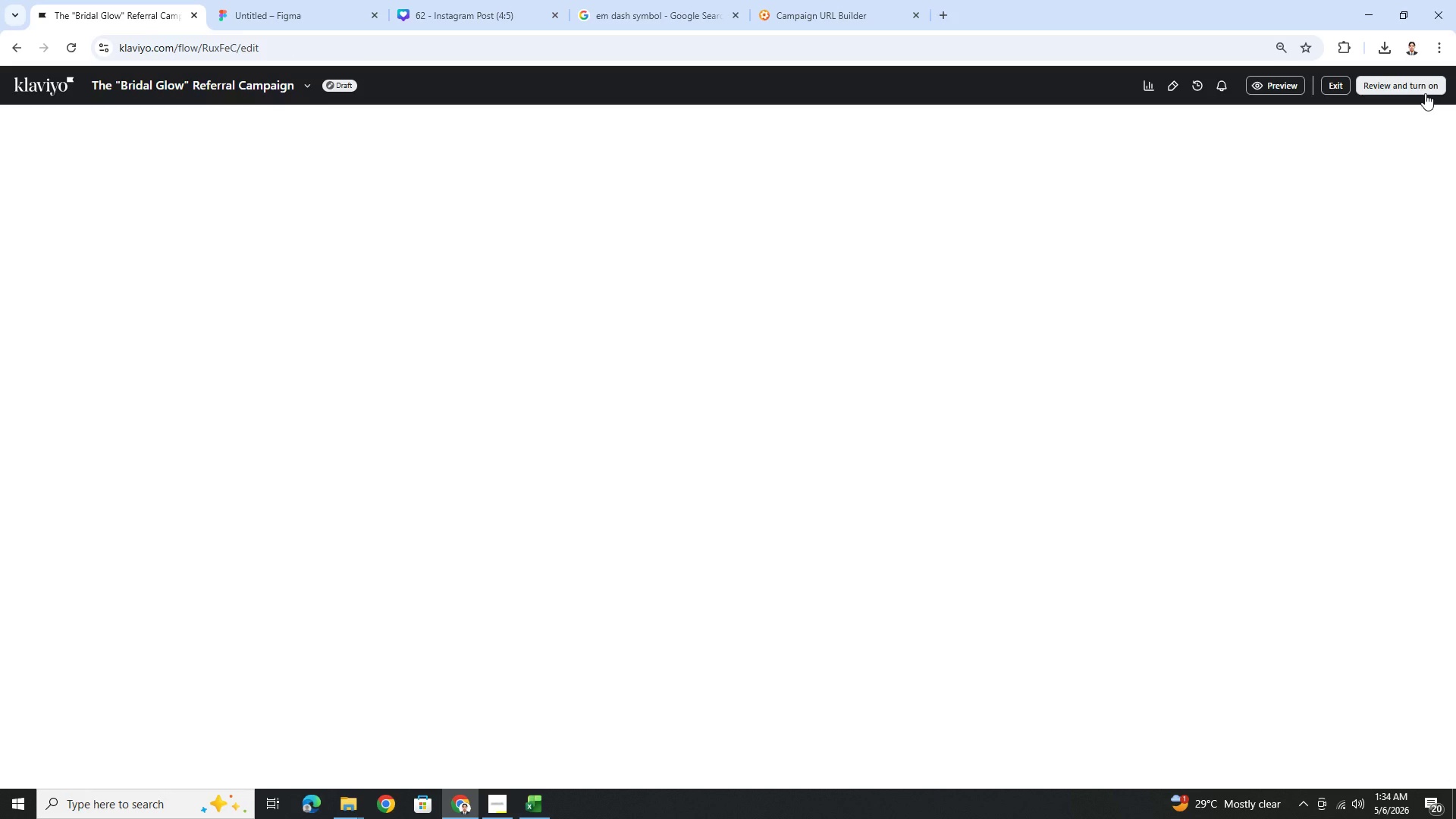 
wait(14.46)
 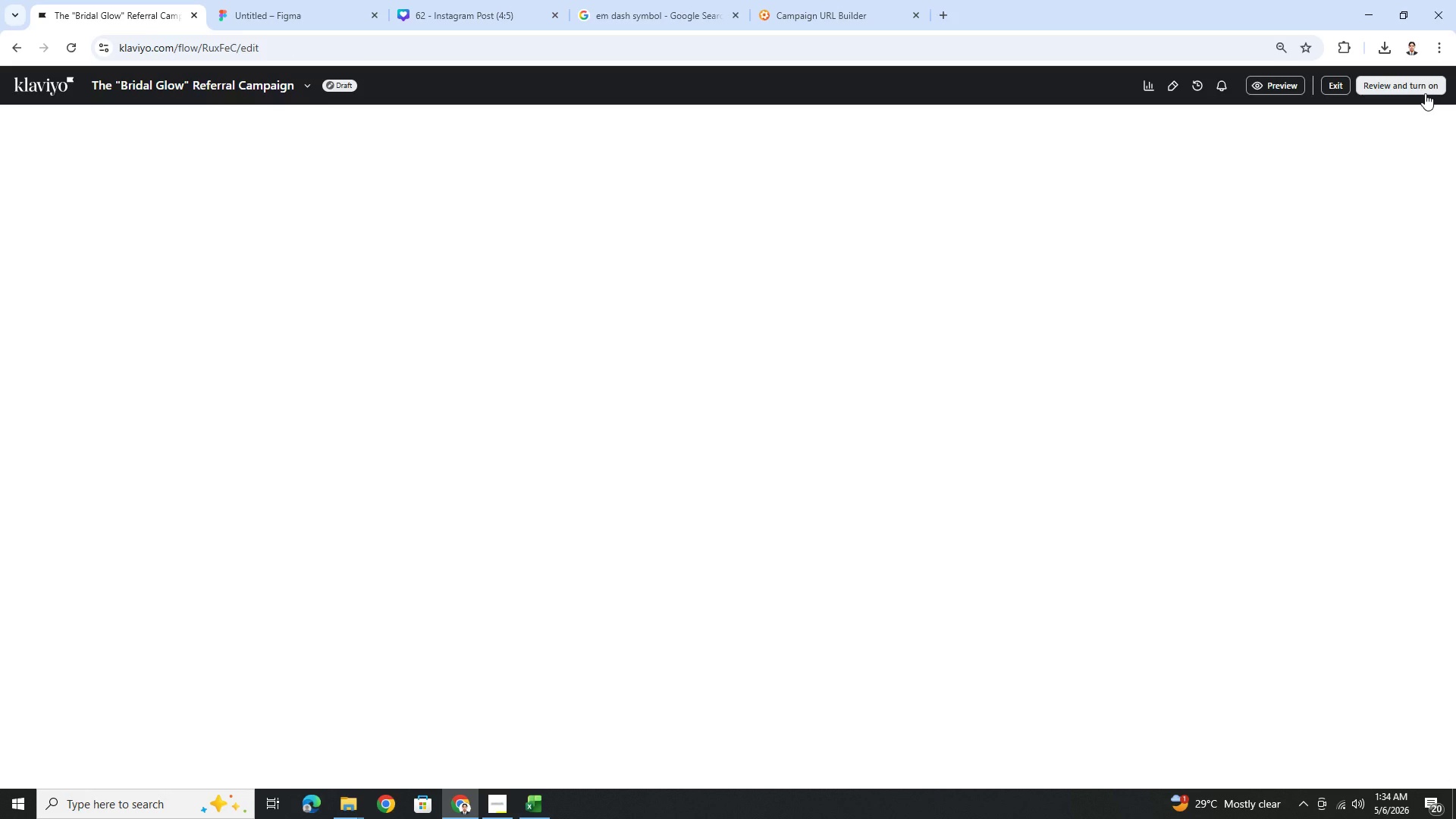 
mouse_move([822, 340])
 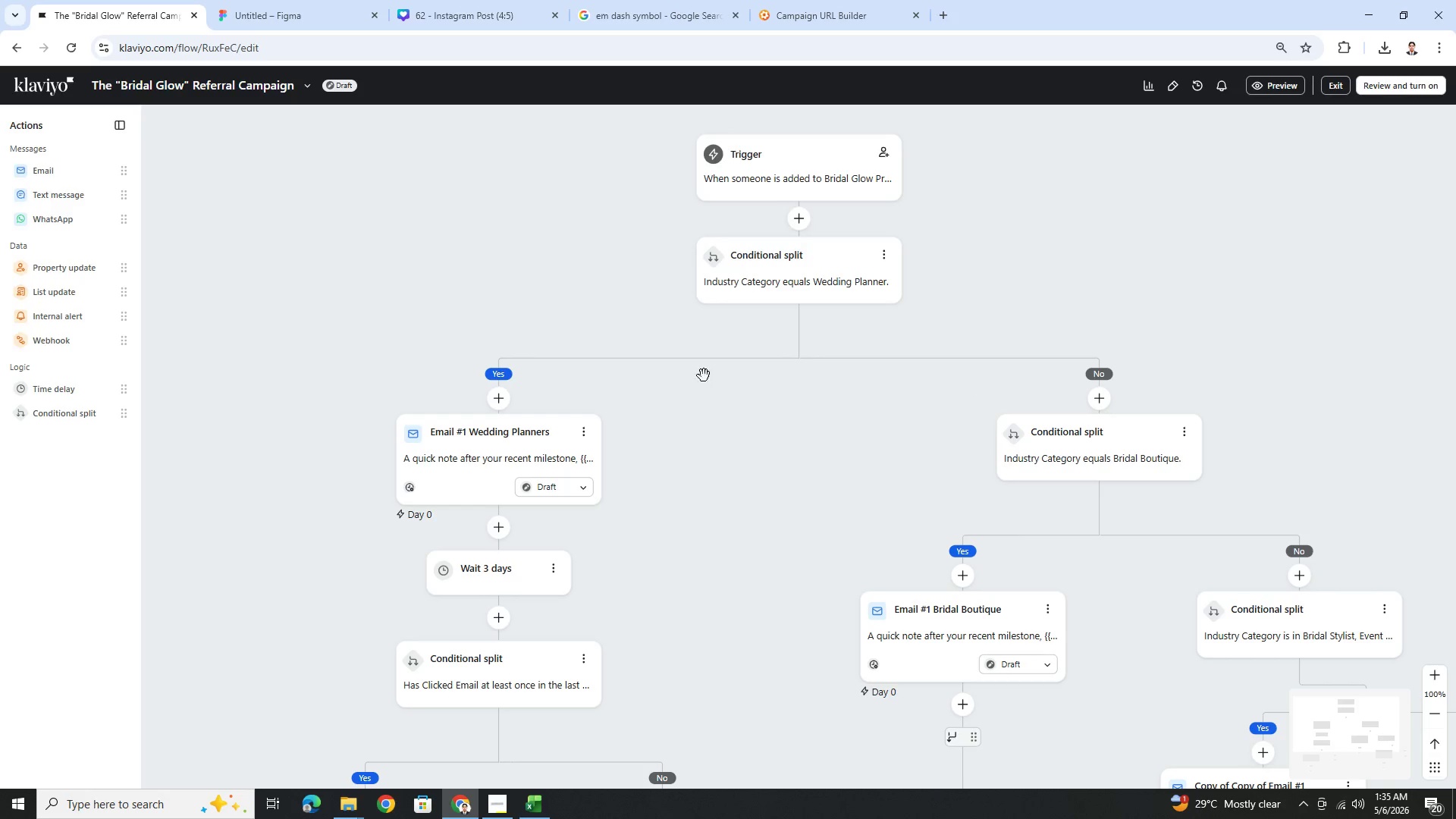 
scroll: coordinate [447, 629], scroll_direction: down, amount: 4.0
 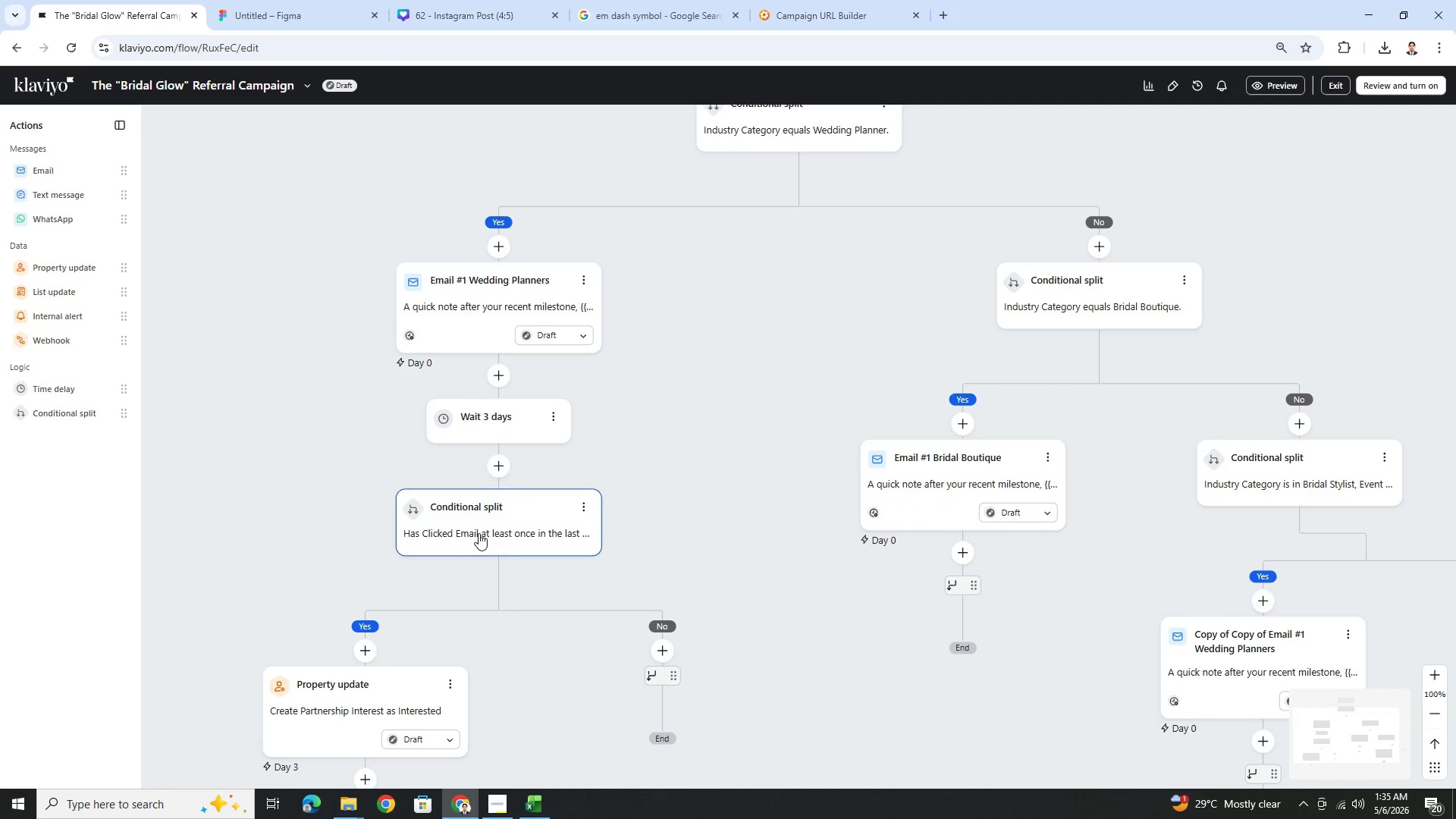 
left_click([479, 533])
 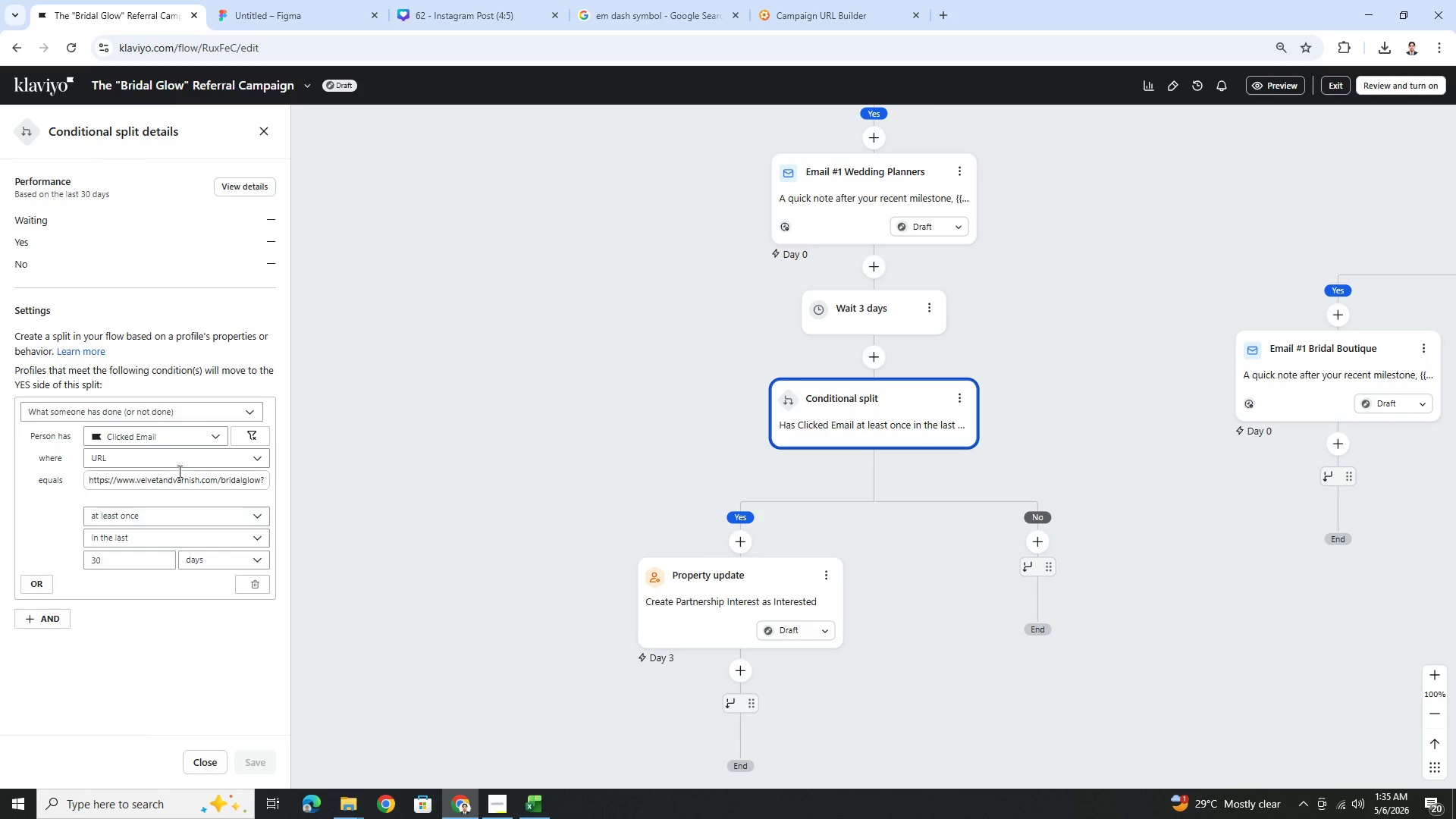 
double_click([187, 476])
 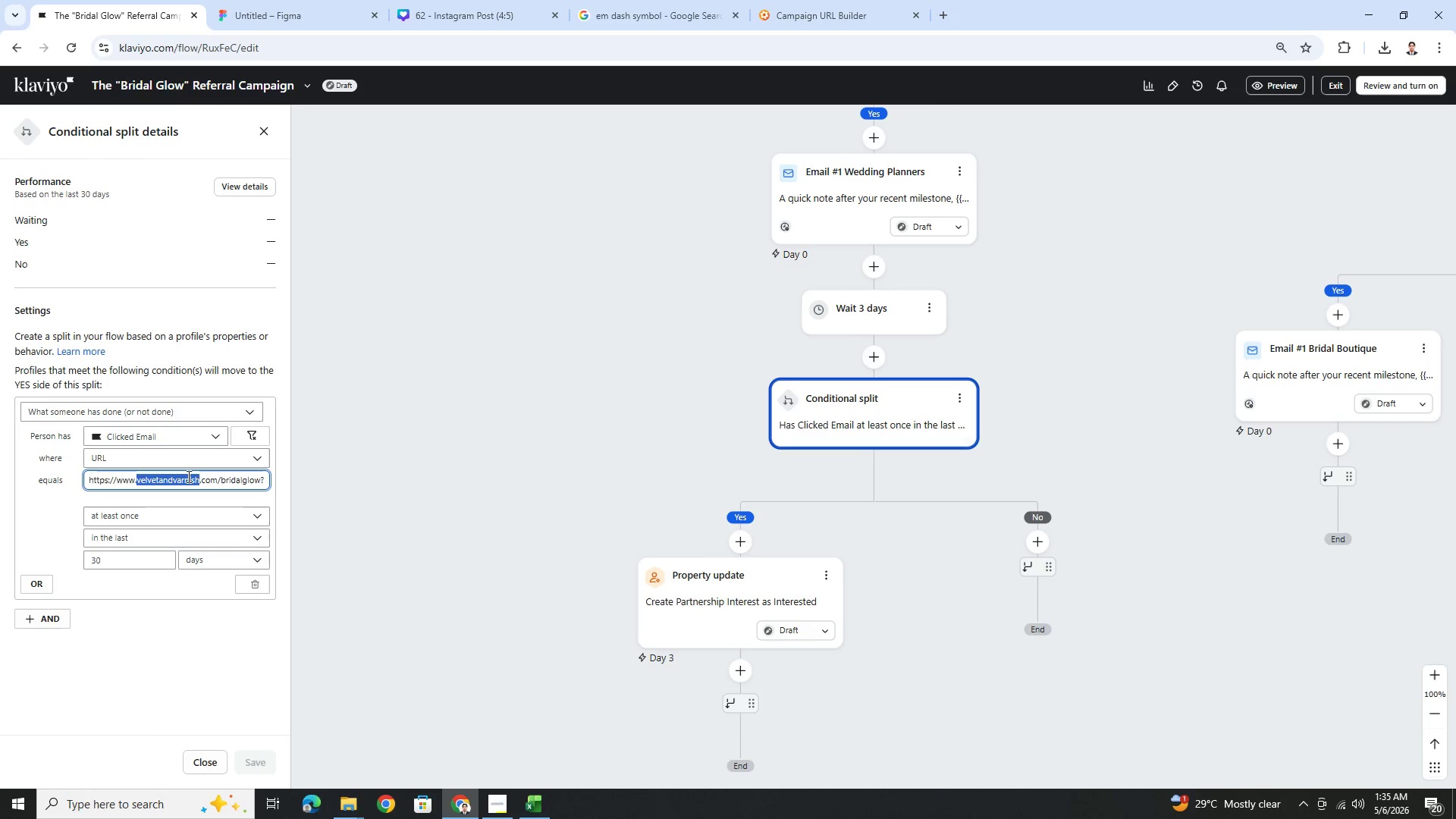 
triple_click([187, 476])
 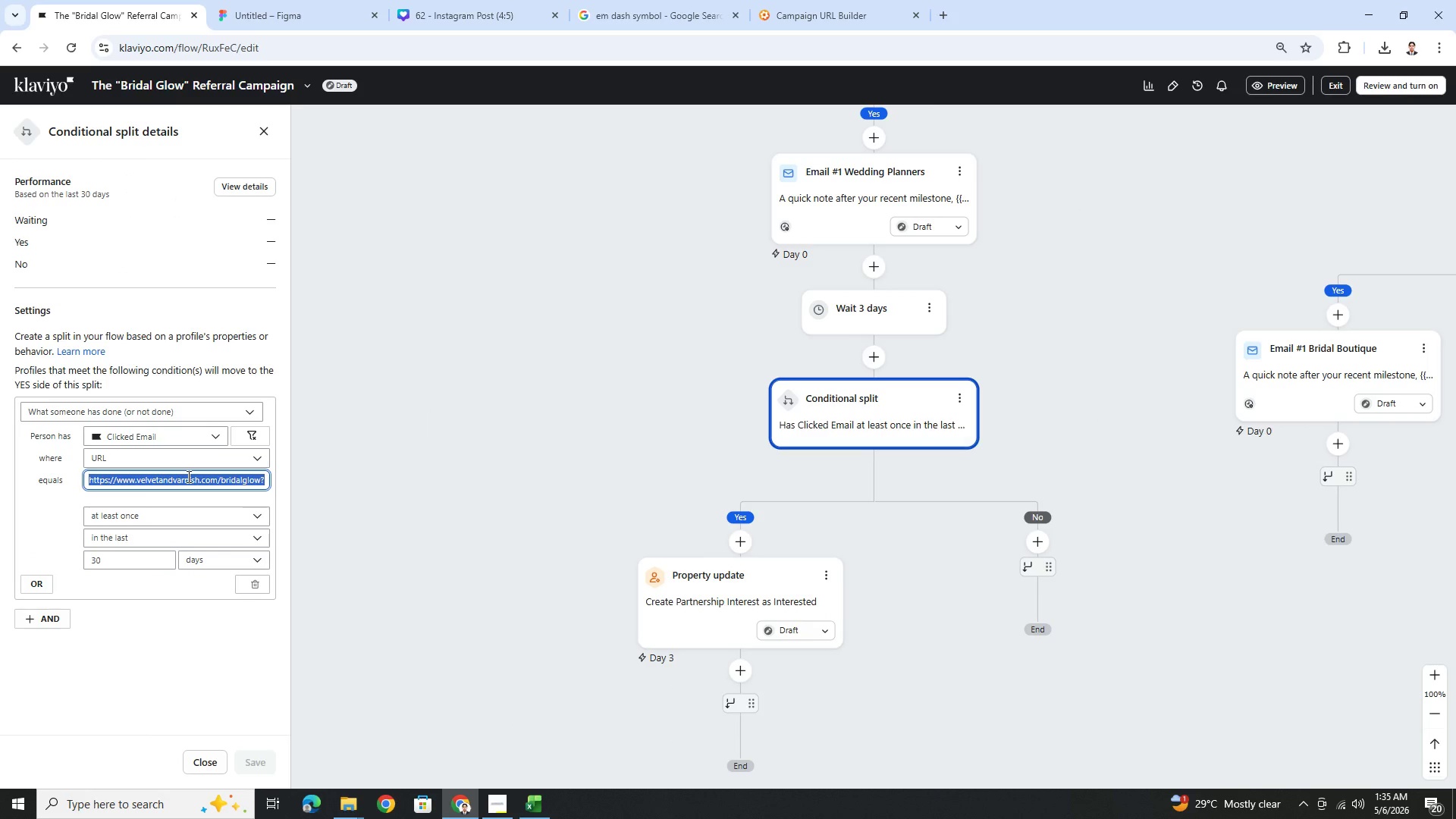 
key(Control+V)
 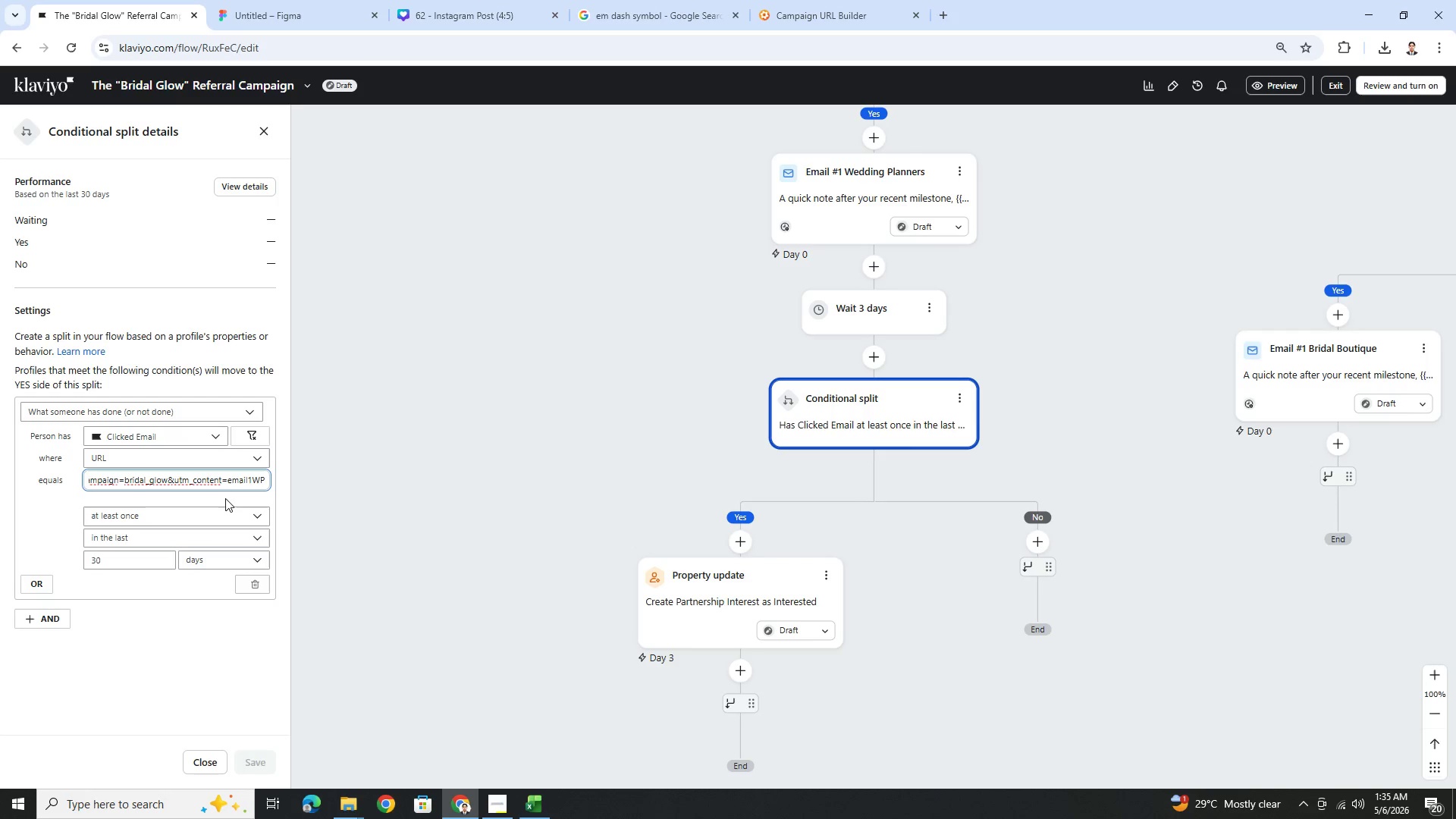 
wait(5.06)
 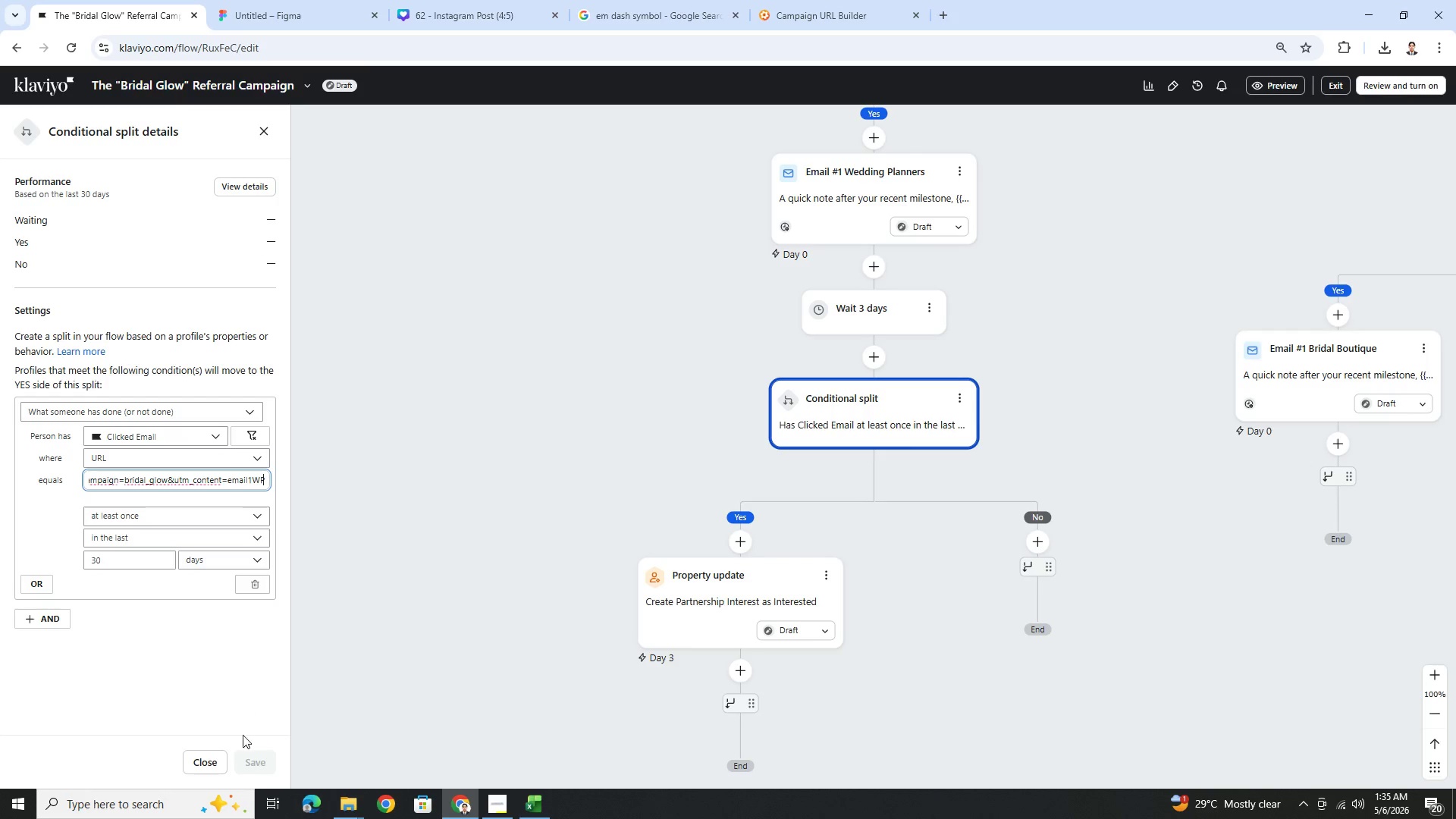 
left_click([219, 479])
 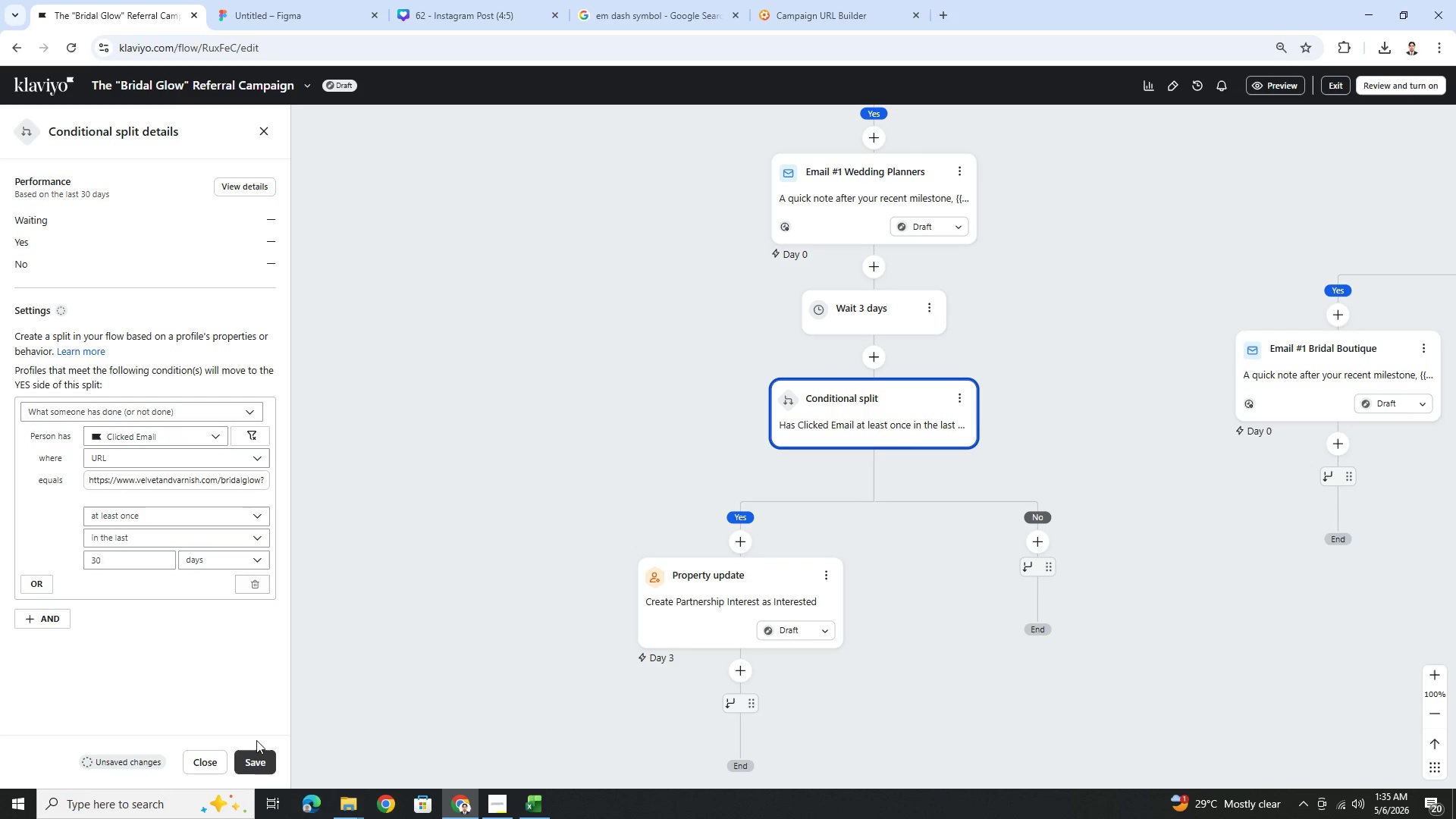 
left_click_drag(start_coordinate=[248, 482], to_coordinate=[324, 484])
 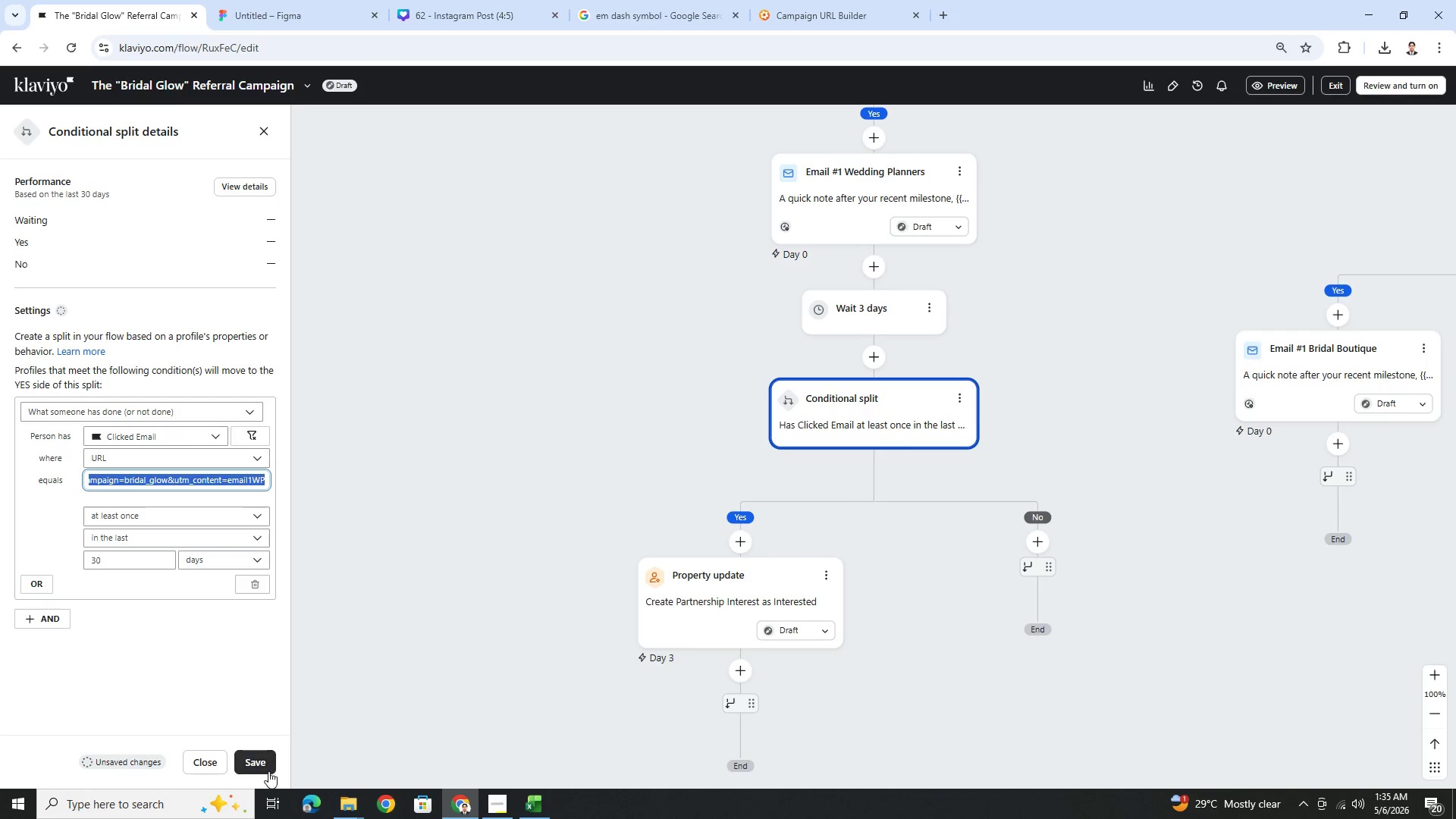 
left_click([268, 765])
 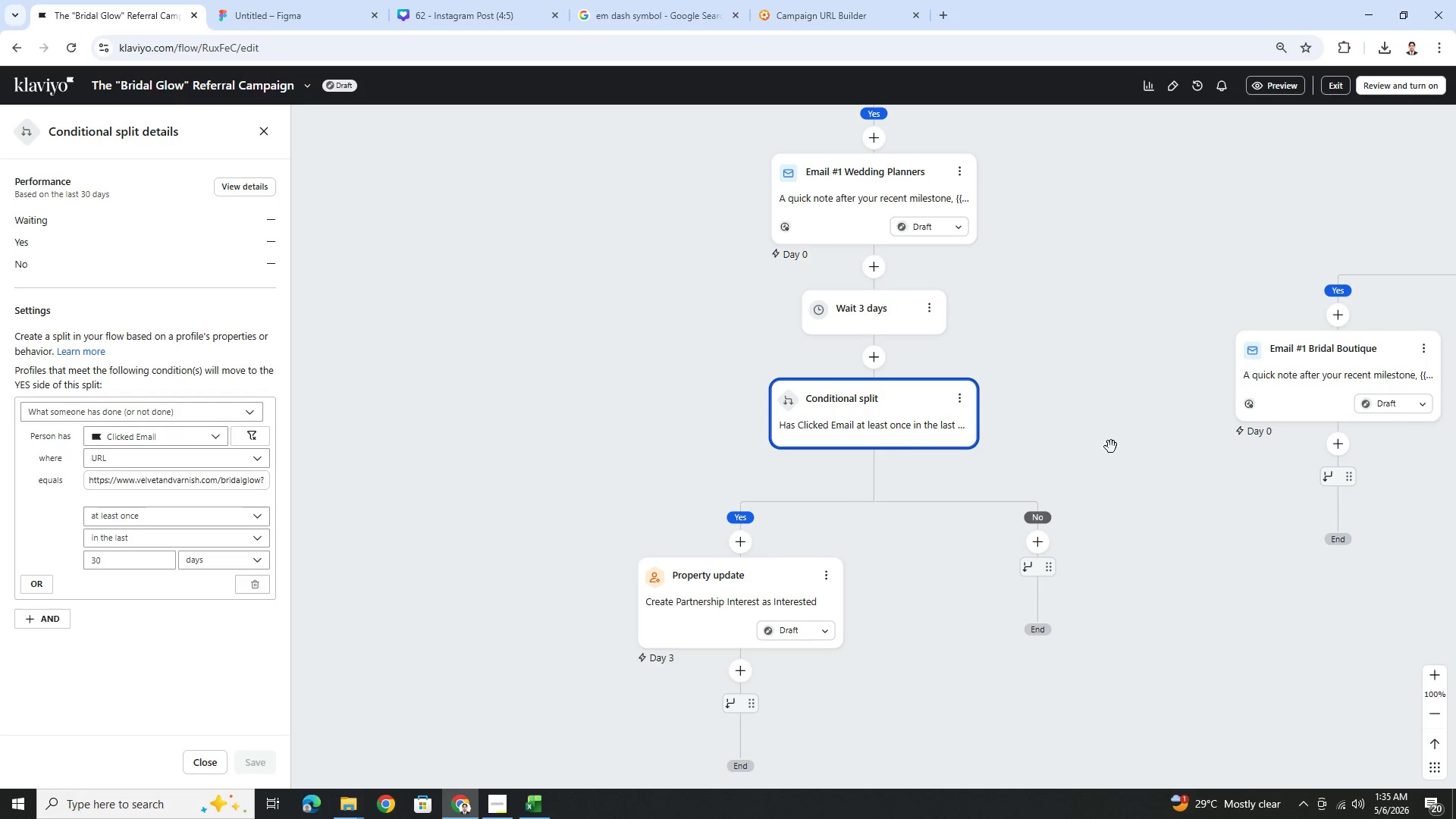 
left_click_drag(start_coordinate=[165, 484], to_coordinate=[425, 488])
 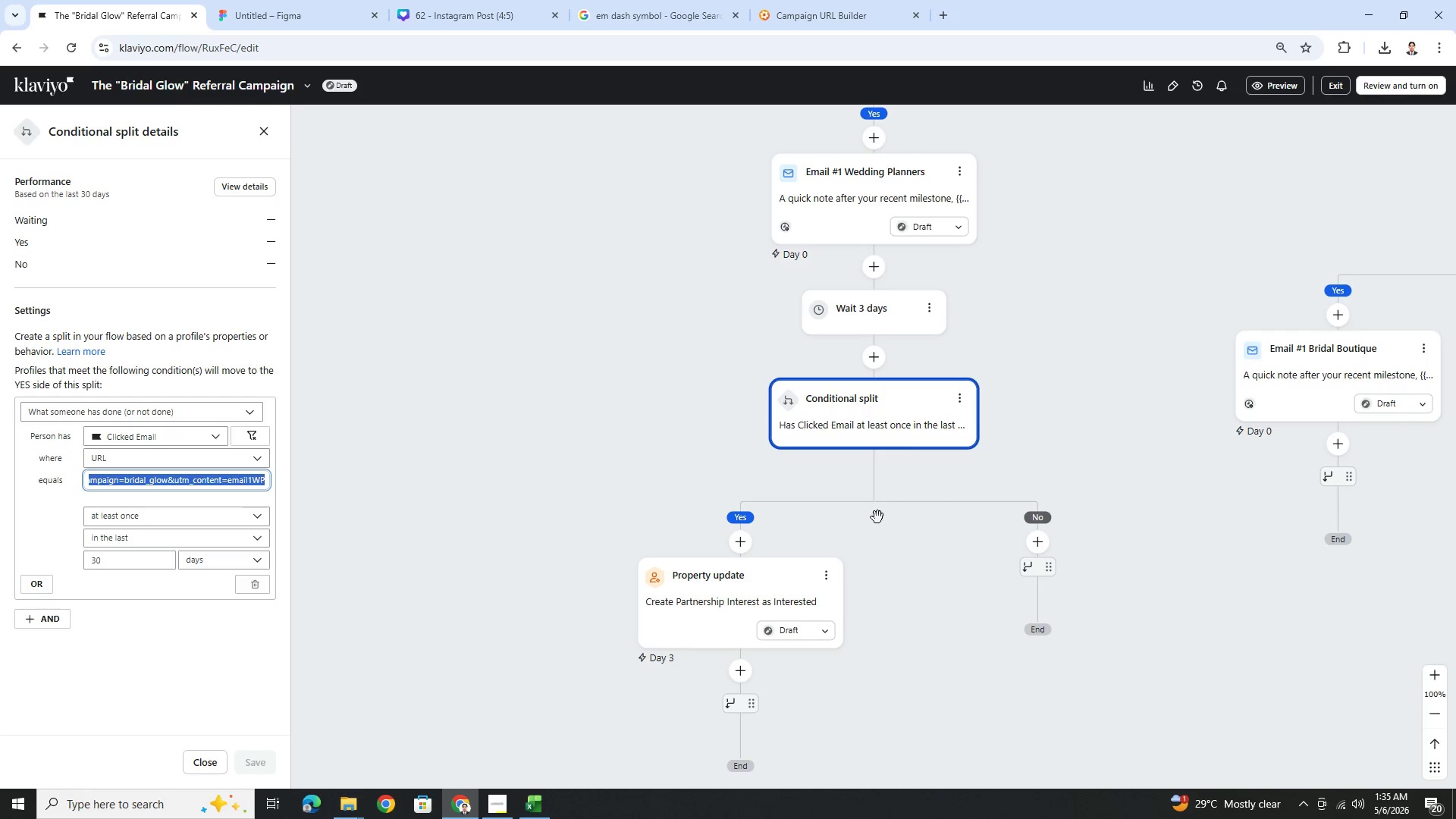 
left_click([877, 517])
 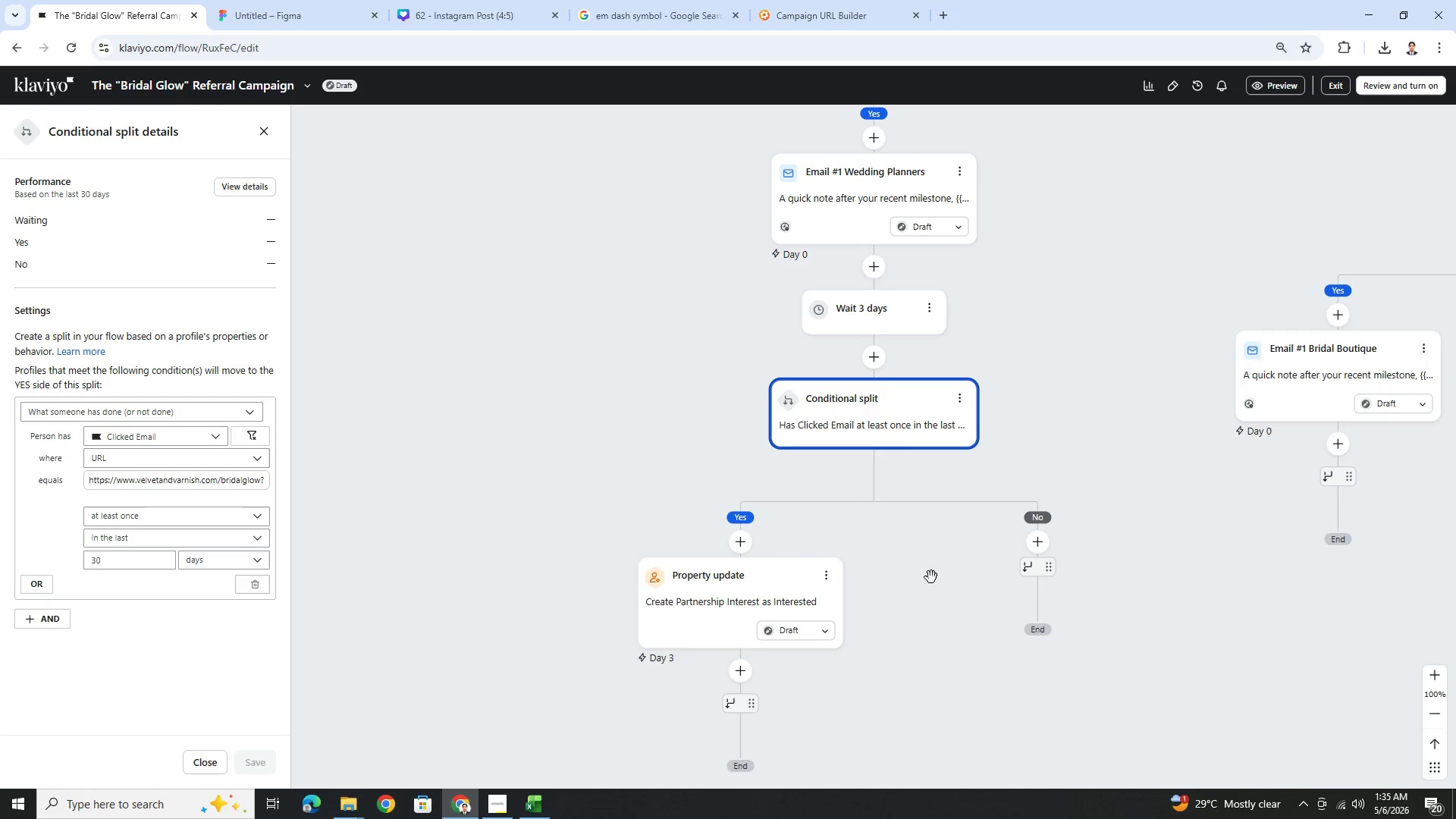 
left_click_drag(start_coordinate=[946, 603], to_coordinate=[613, 526])
 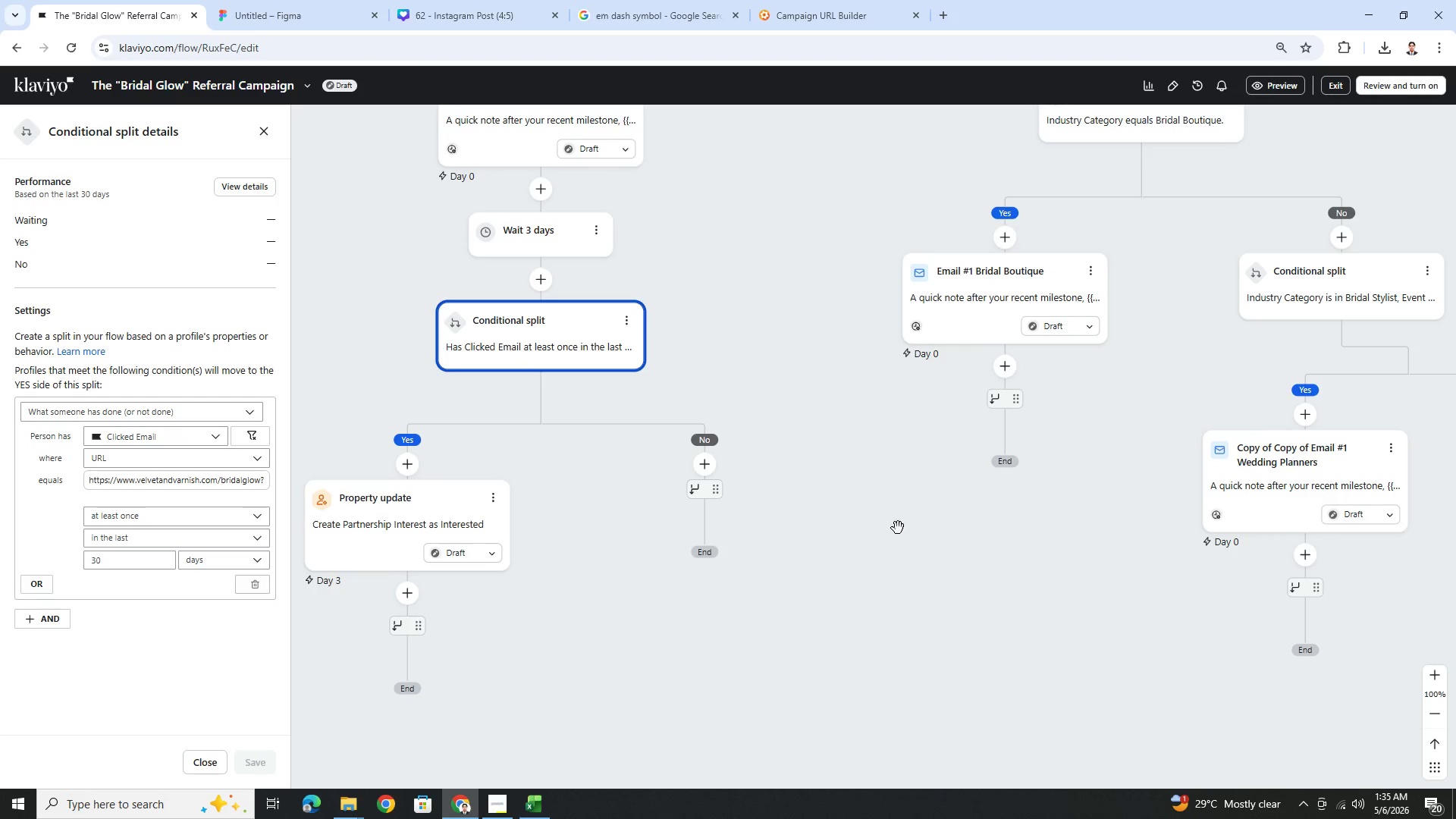 
left_click_drag(start_coordinate=[899, 528], to_coordinate=[846, 610])
 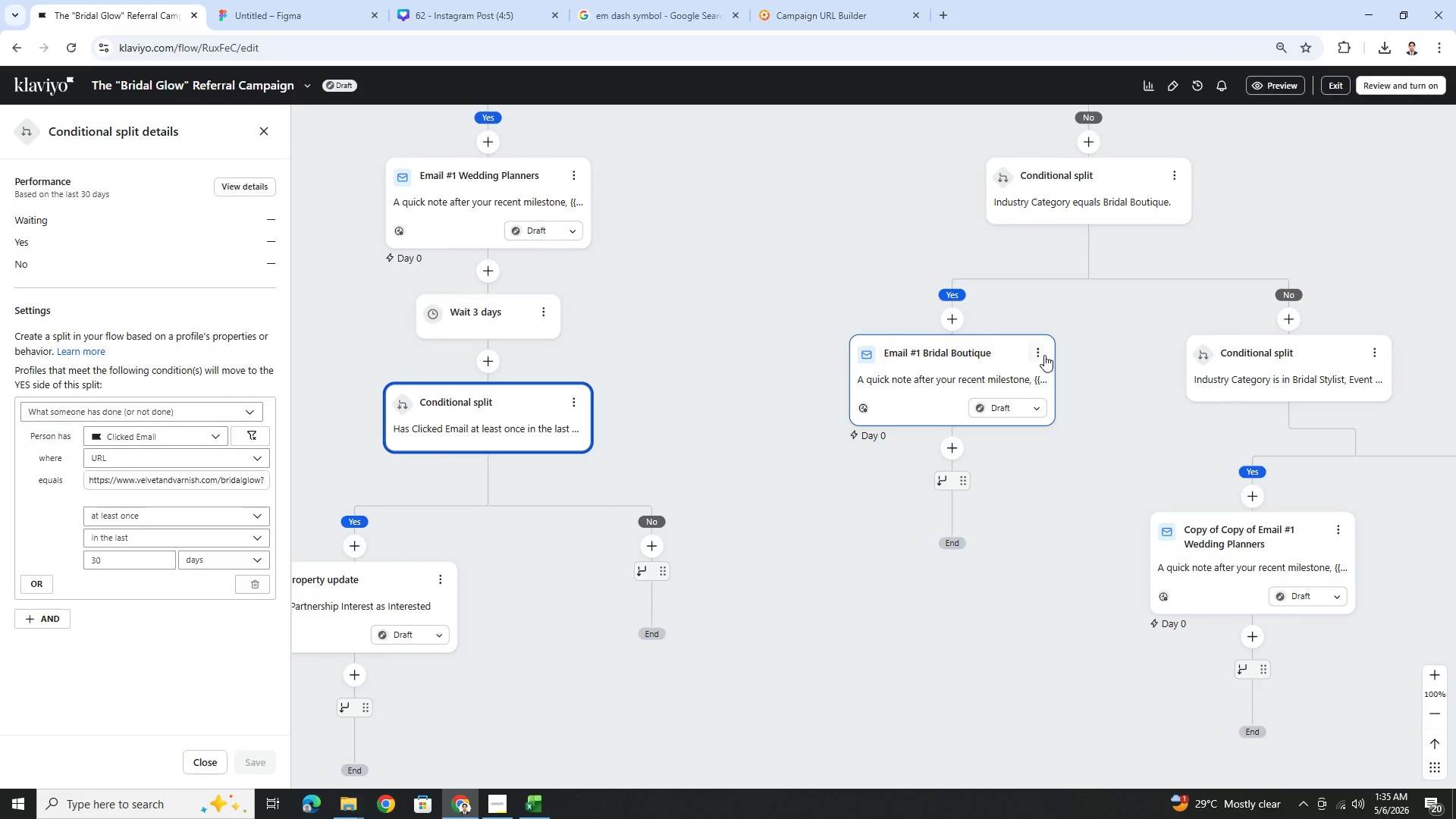 
left_click([1040, 352])
 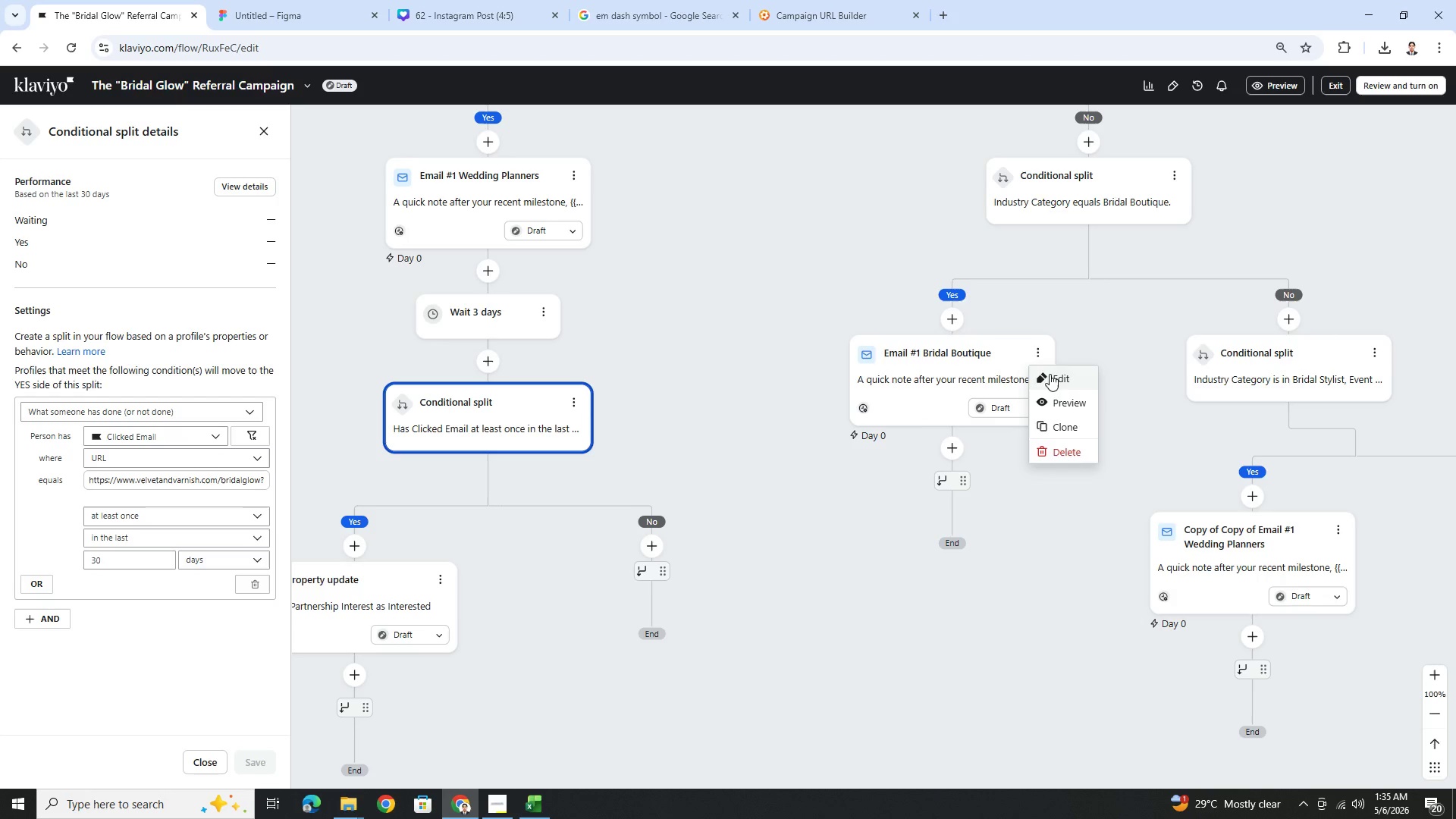 
left_click([1053, 377])
 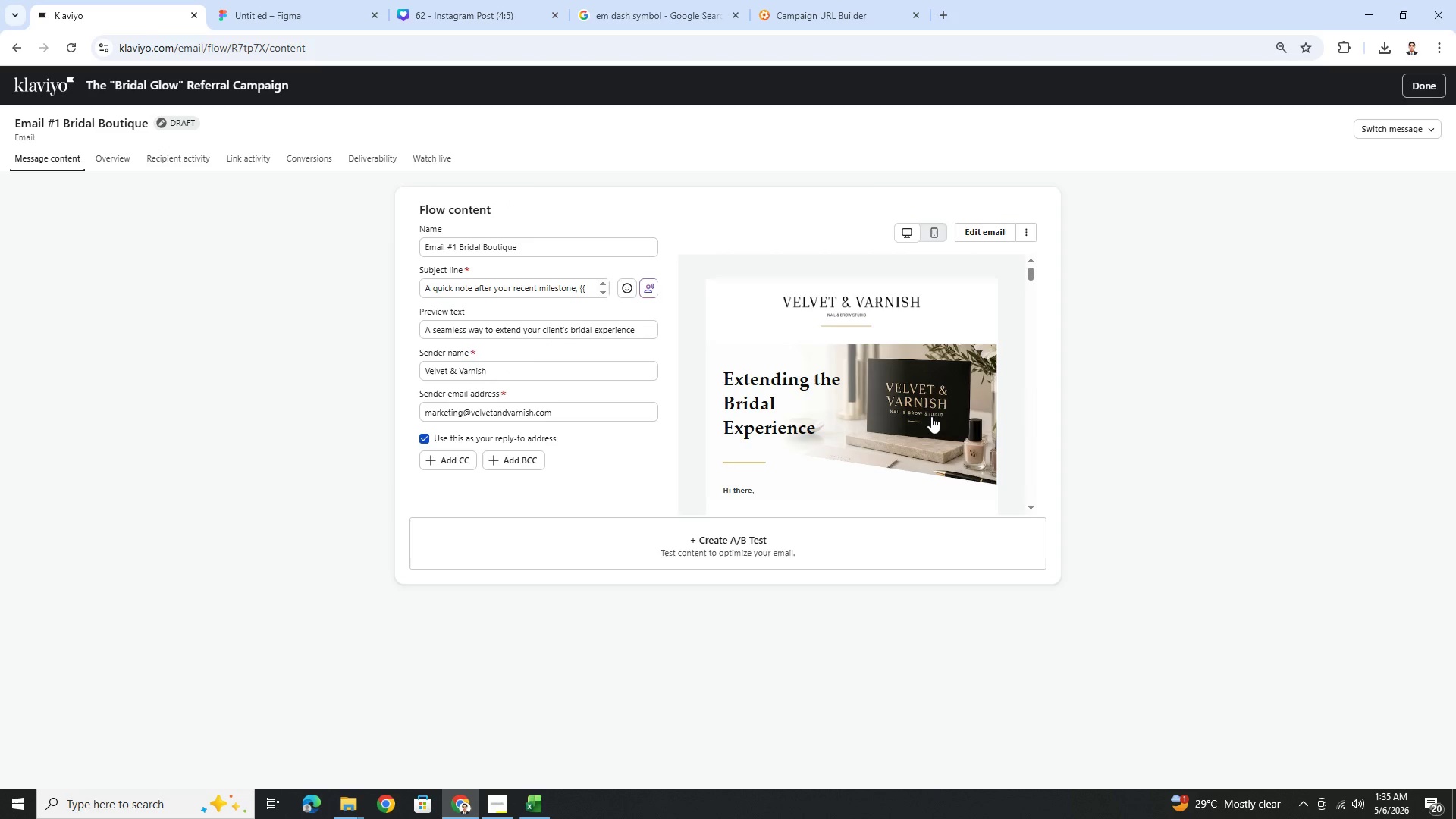 
scroll: coordinate [956, 385], scroll_direction: down, amount: 3.0
 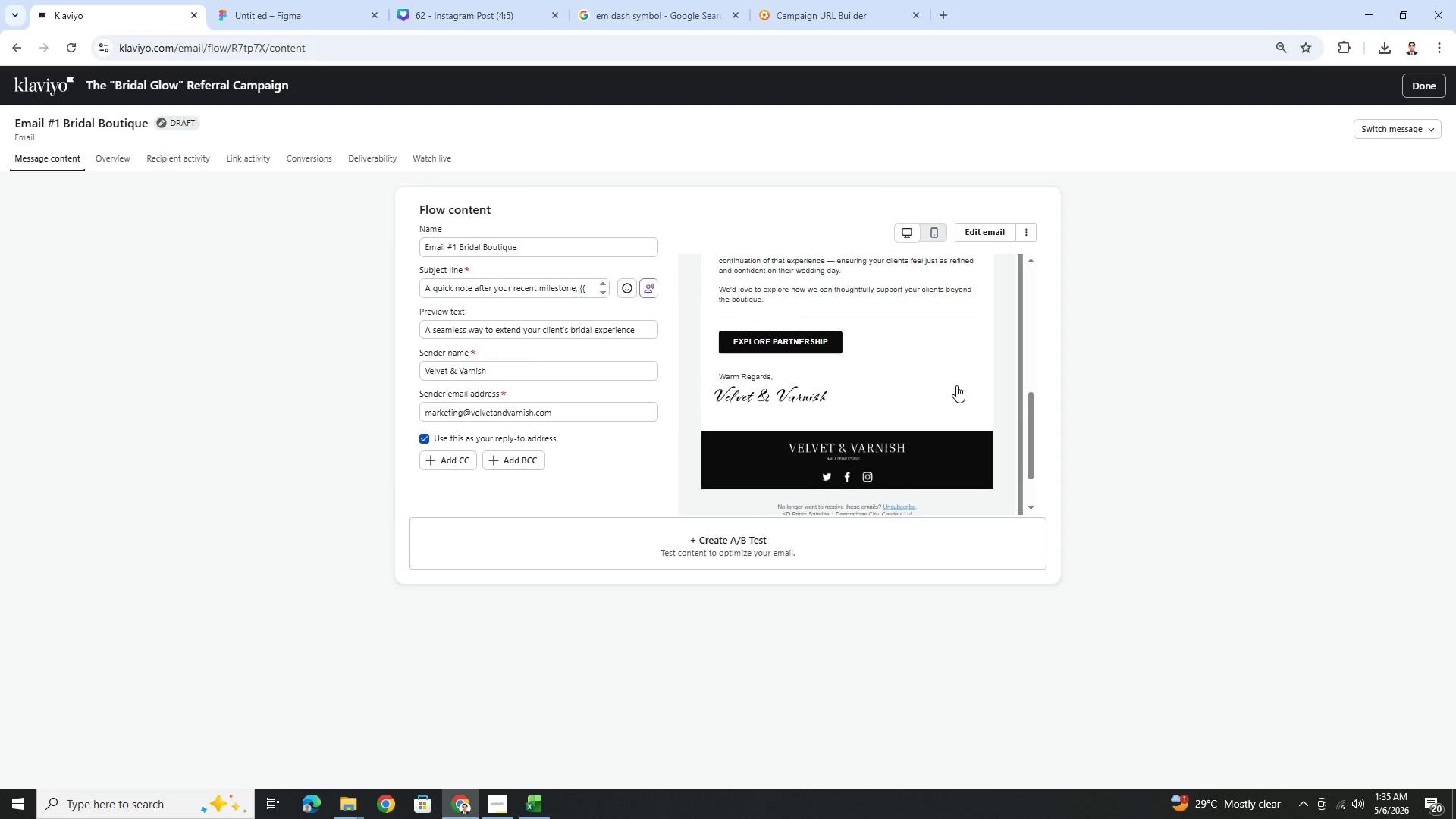 
scroll: coordinate [956, 385], scroll_direction: up, amount: 5.0
 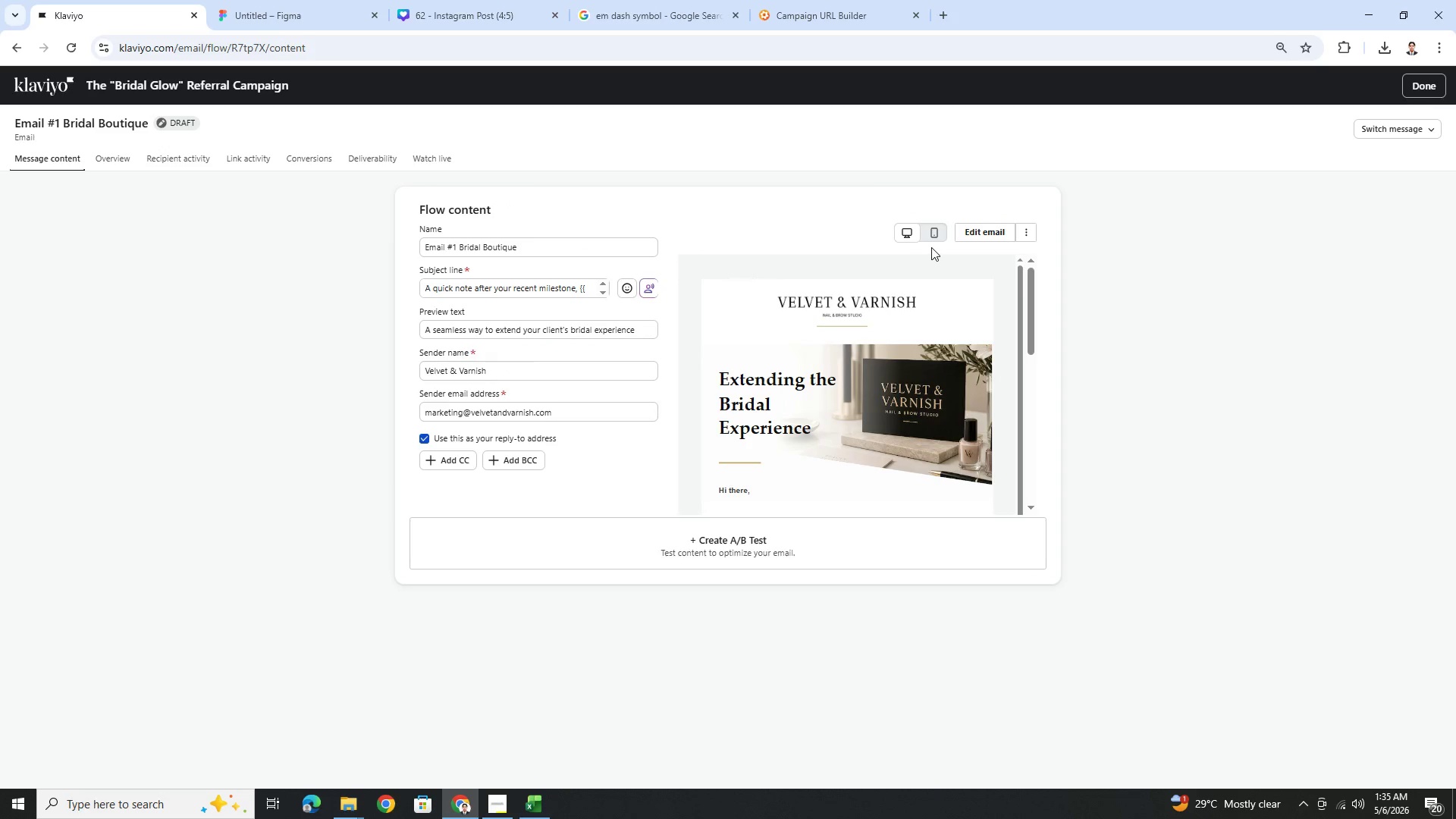 
left_click([937, 230])
 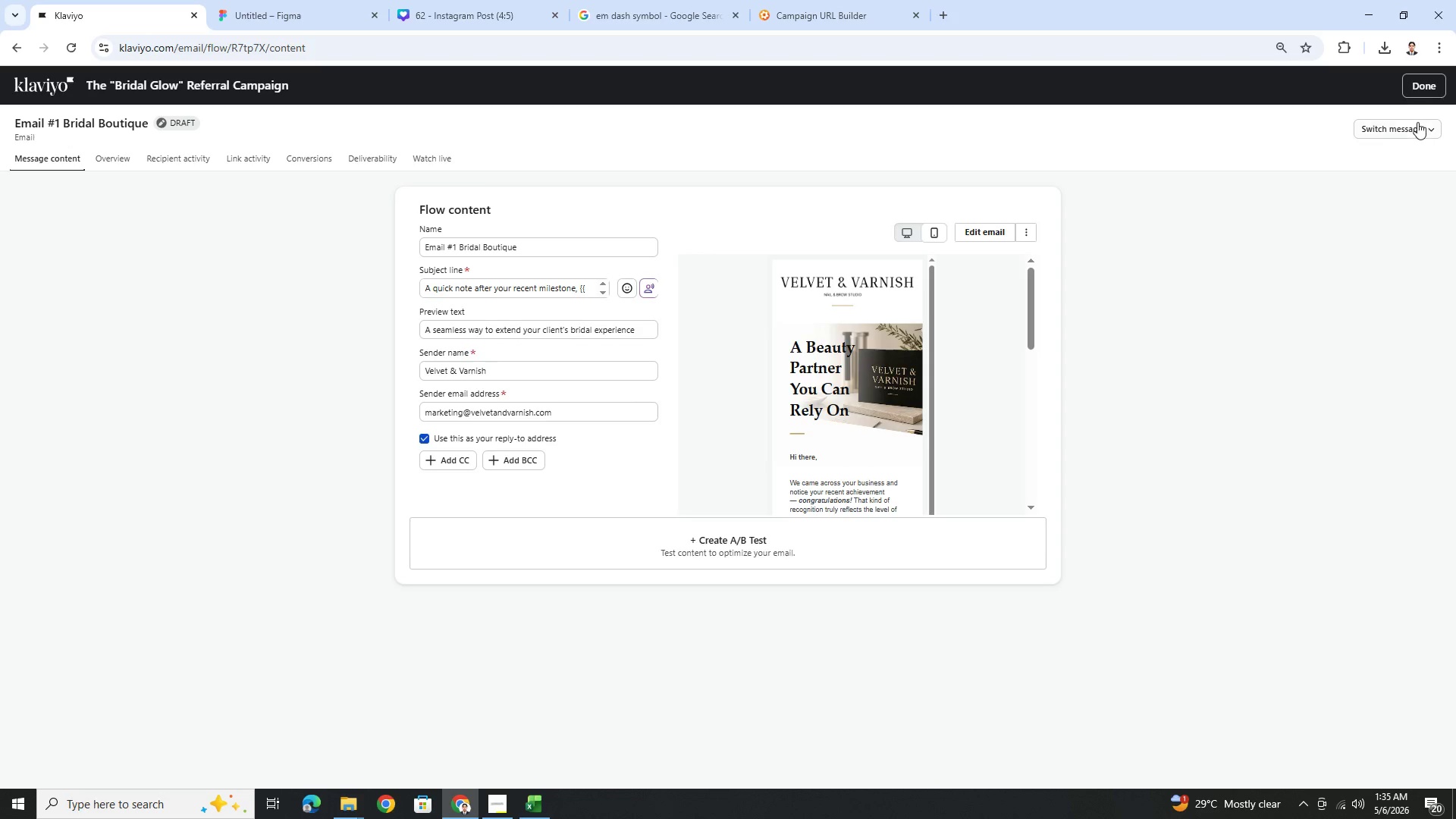 
left_click([1005, 231])
 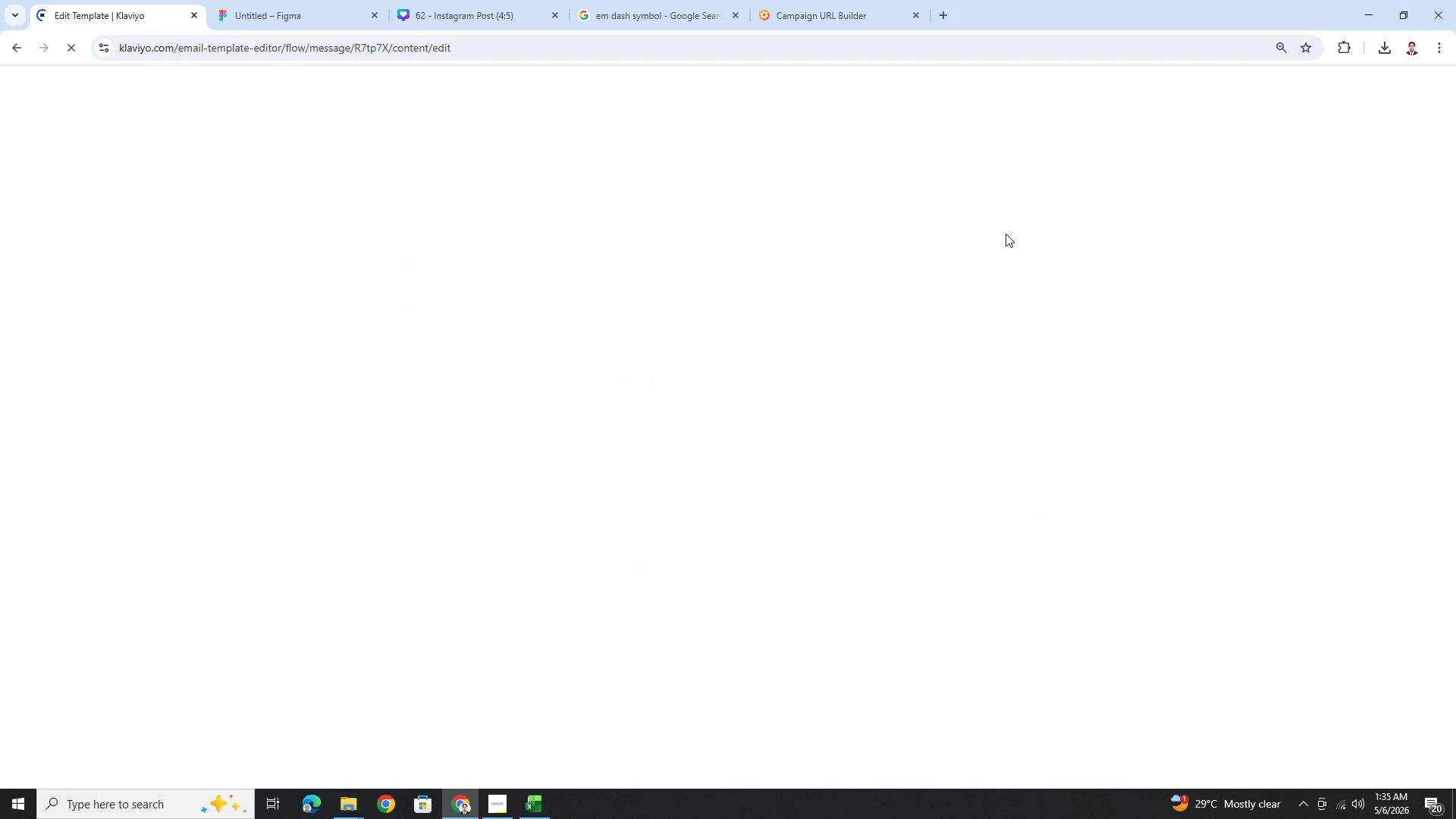 
wait(10.03)
 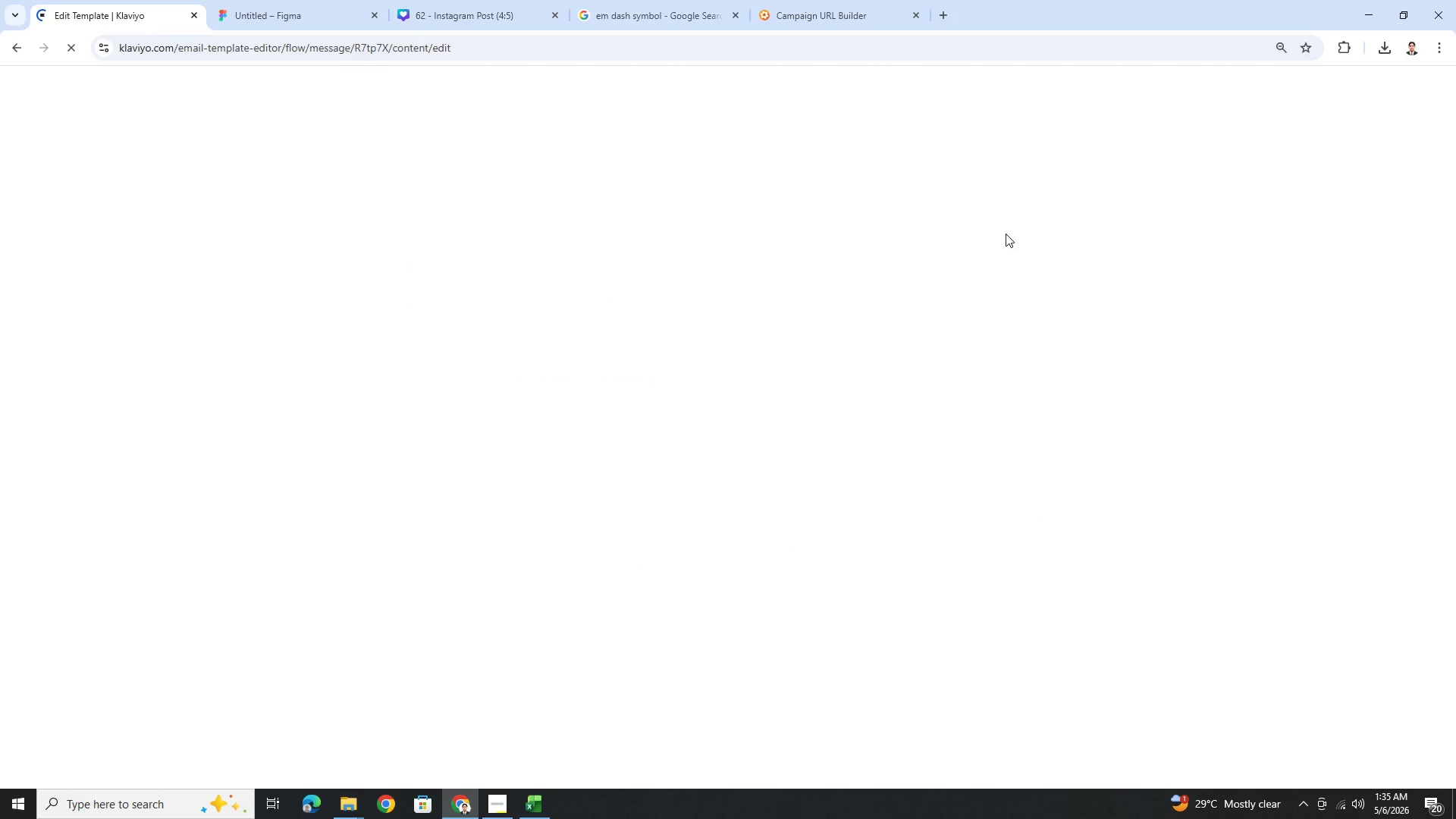 
left_click([886, 115])
 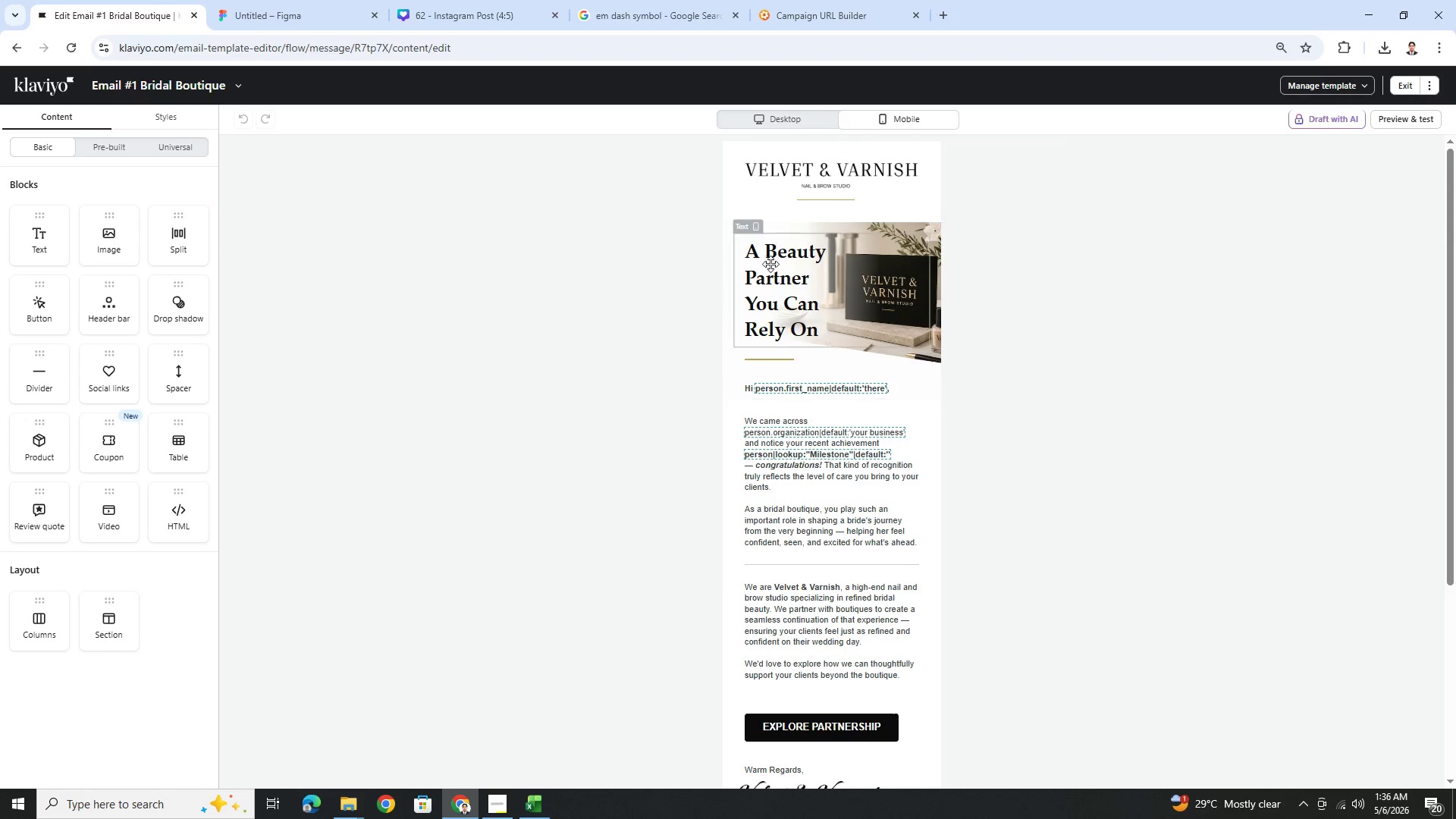 
double_click([770, 275])
 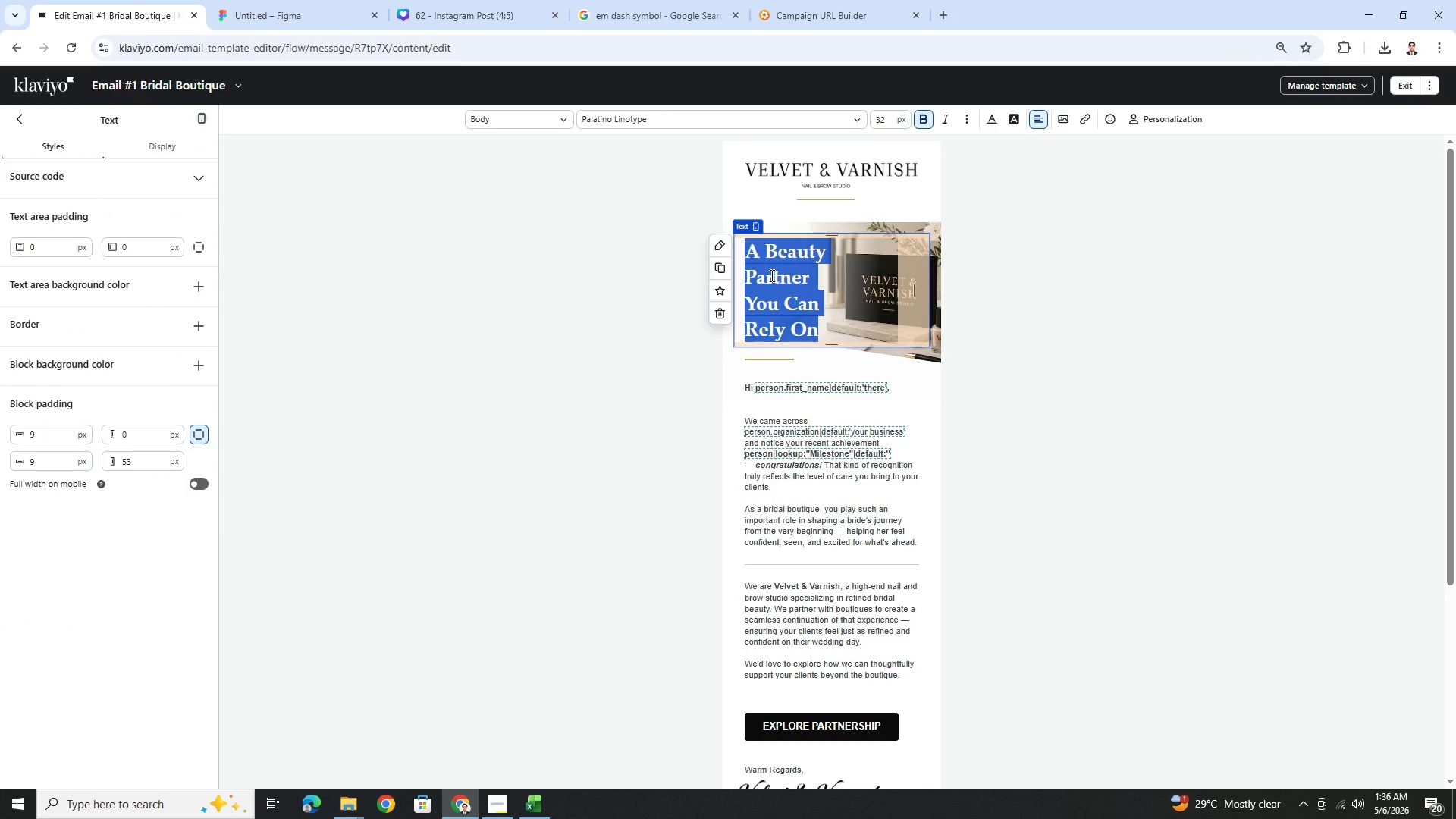 
type(Es)
key(Backspace)
type(xtending)
 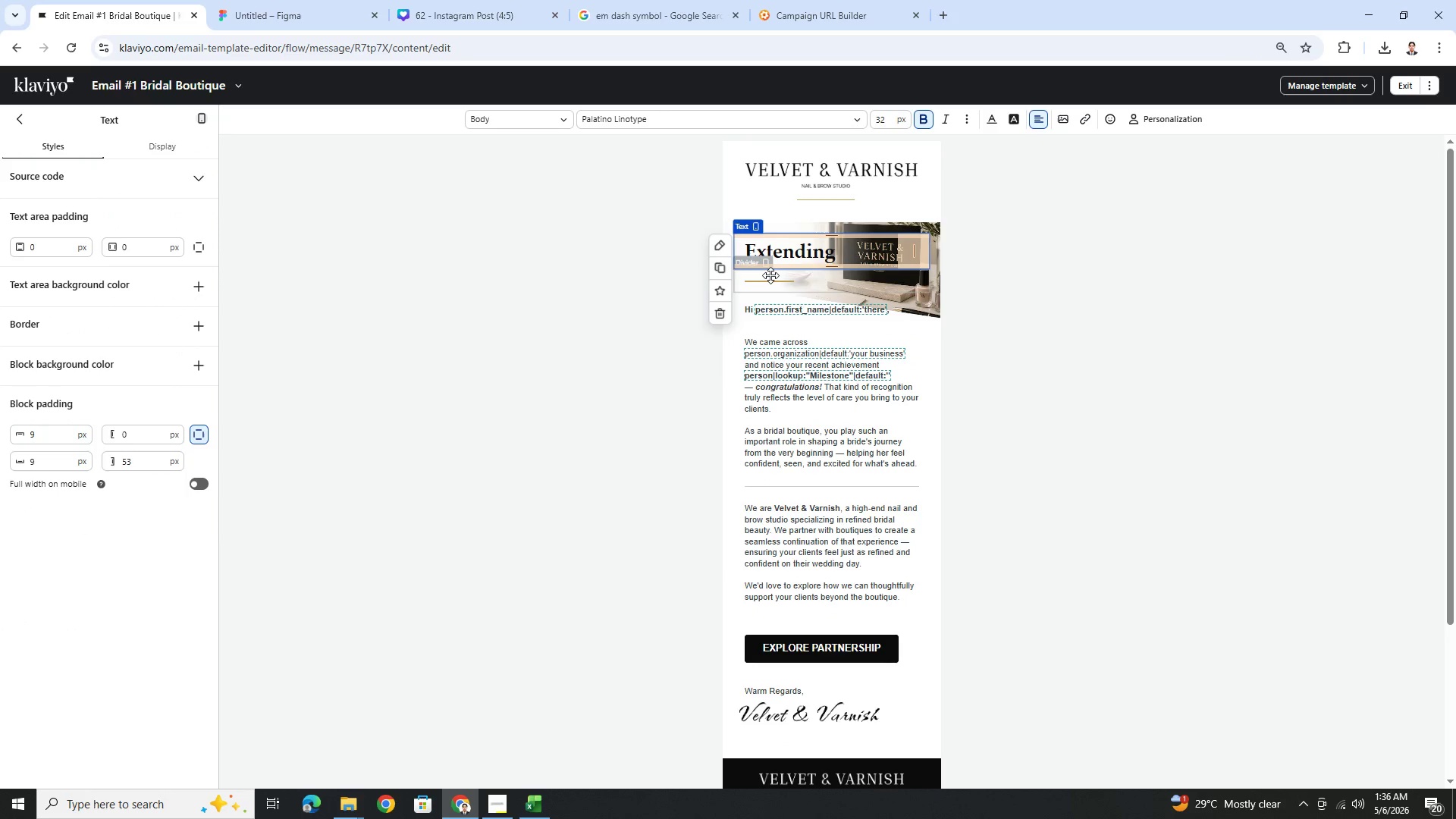 
key(Enter)
 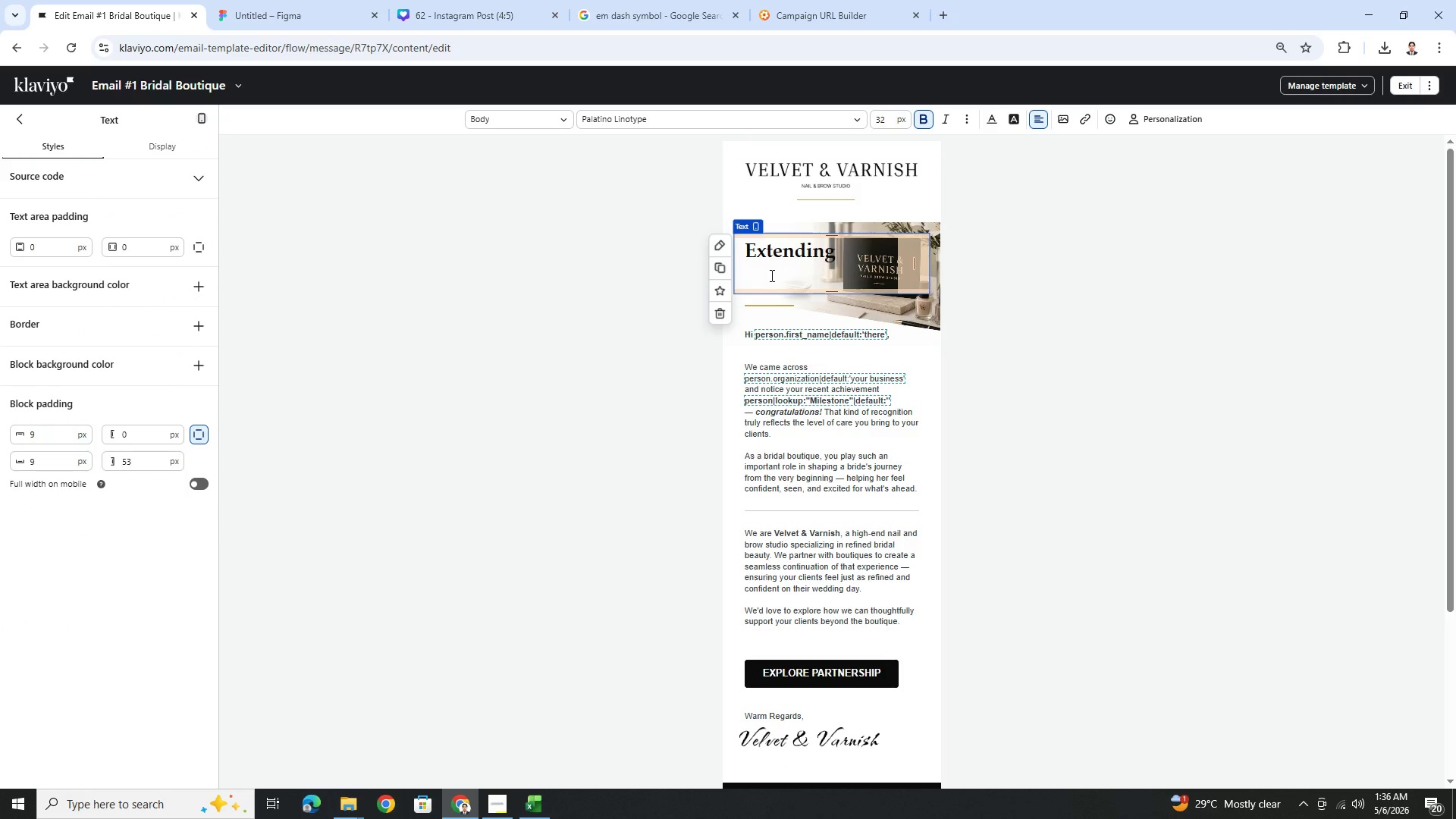 
type(the Bridal)
 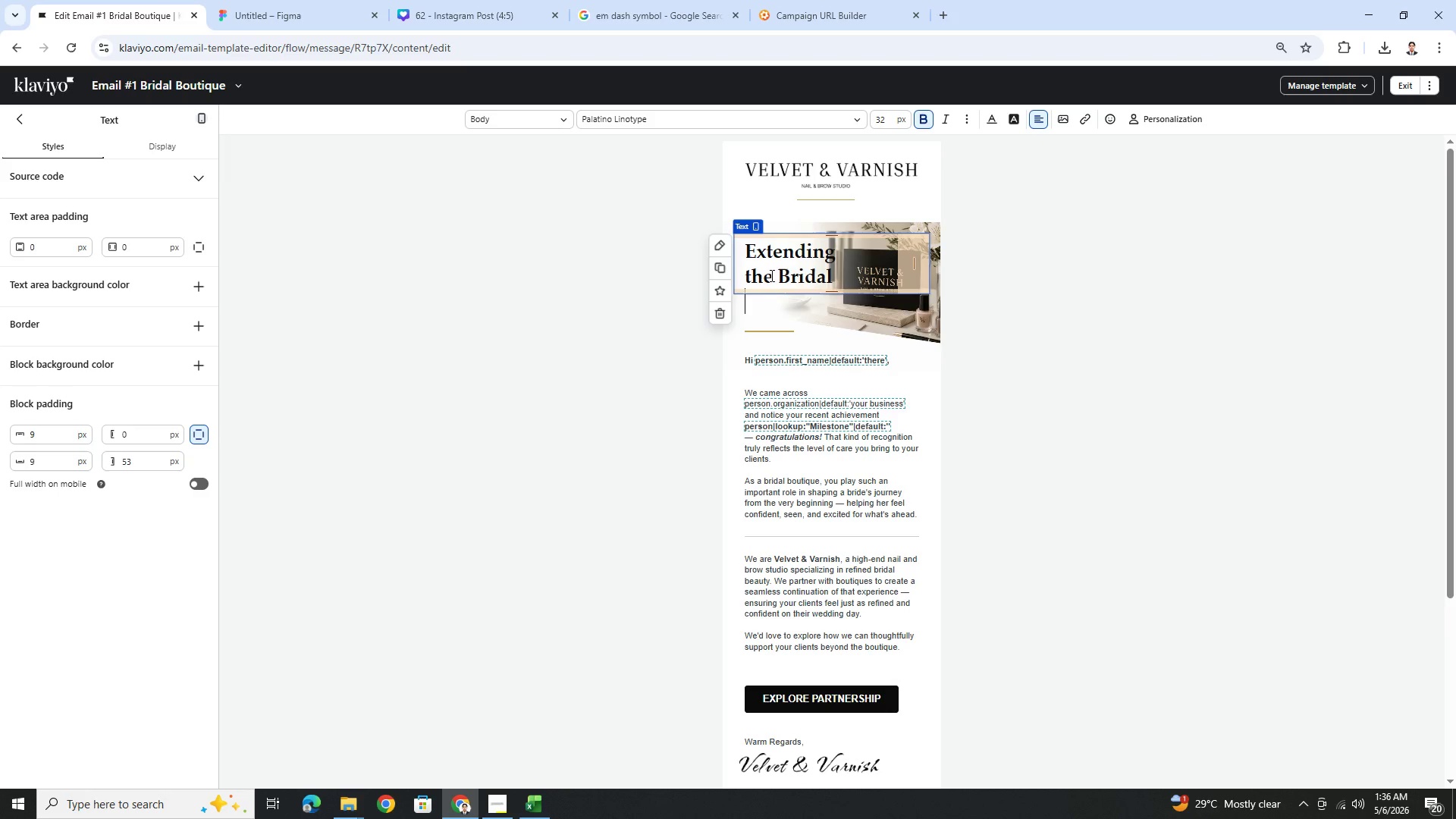 
key(Enter)
 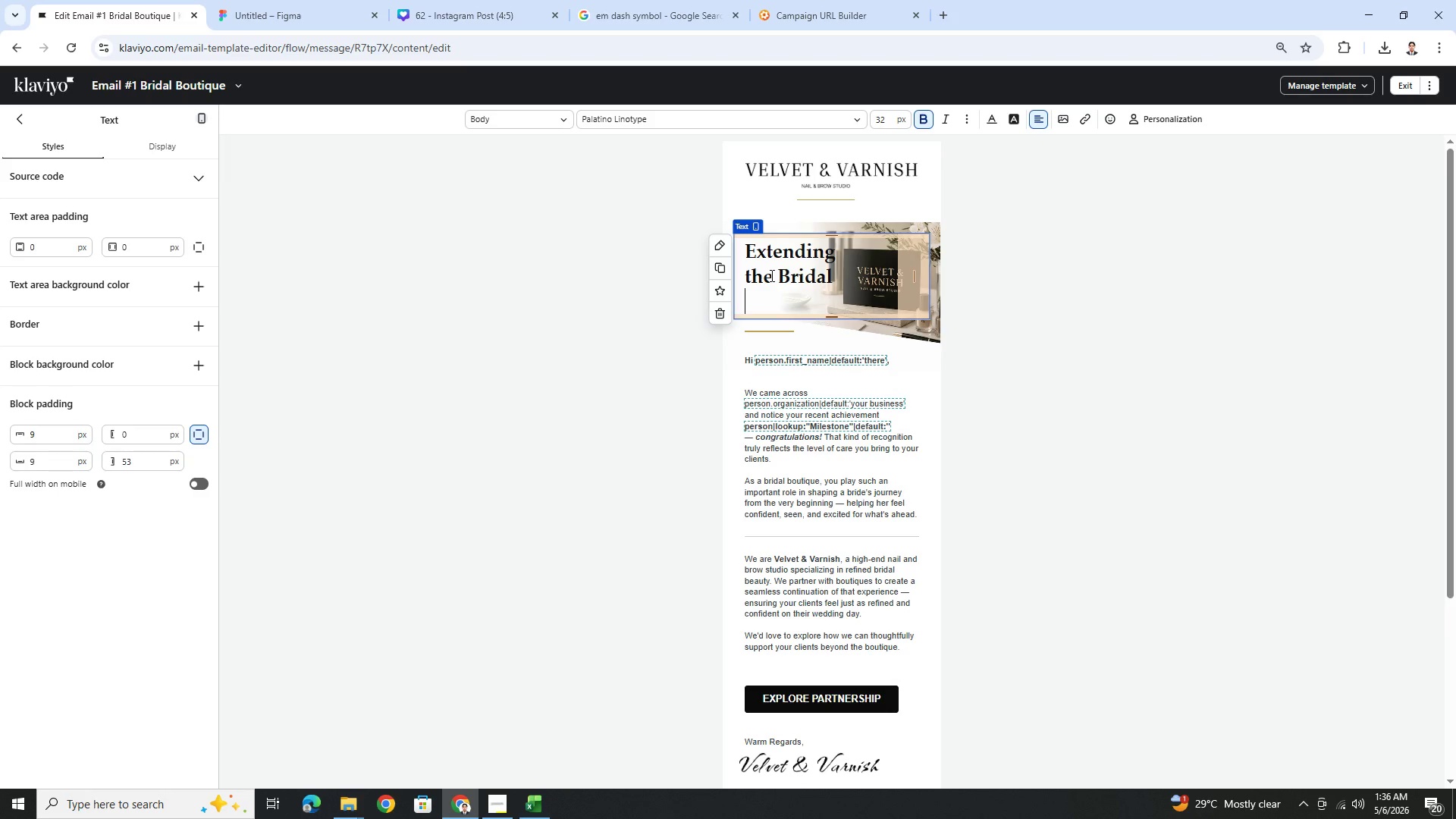 
type(Experience)
 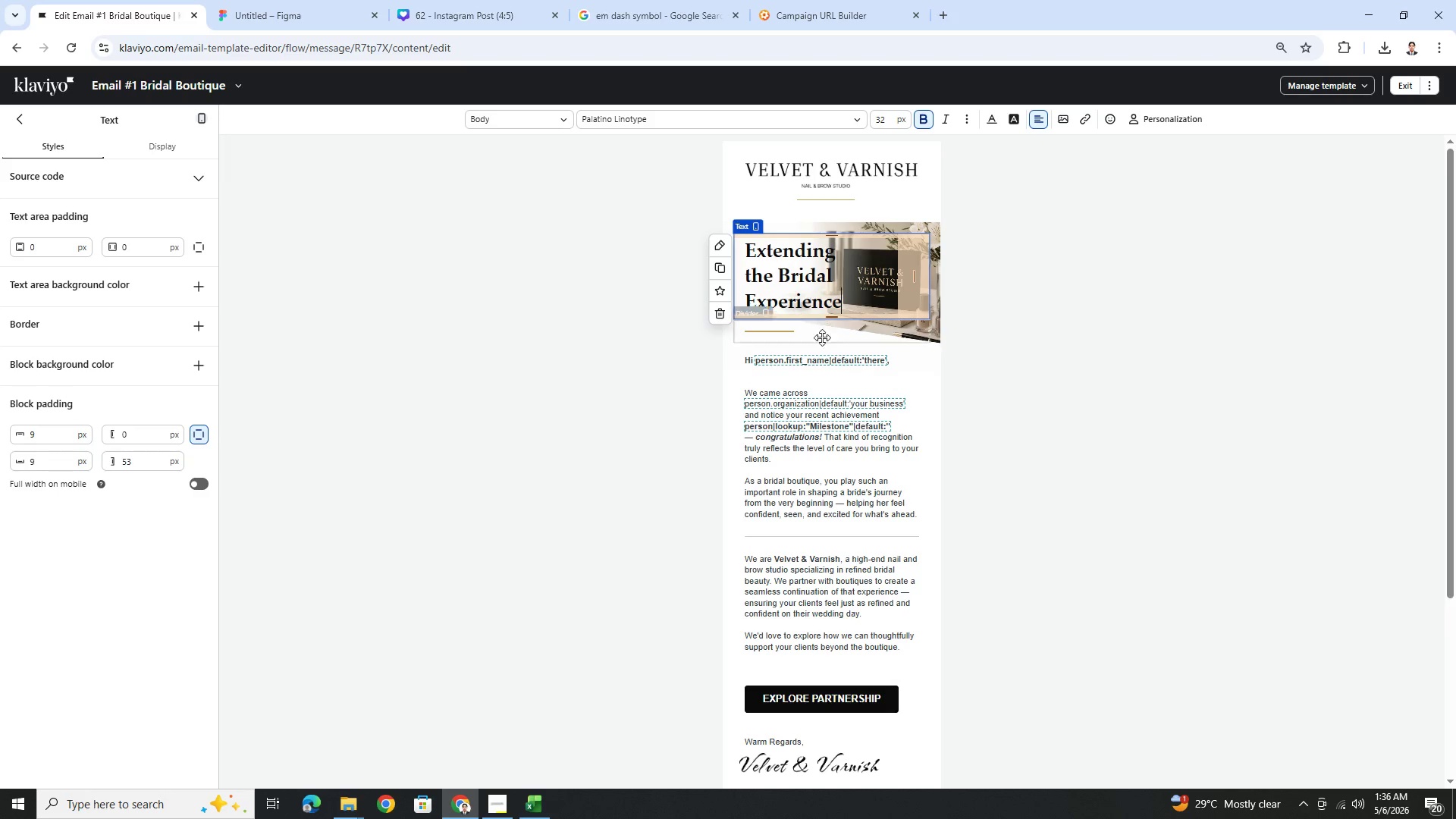 
left_click([1078, 485])
 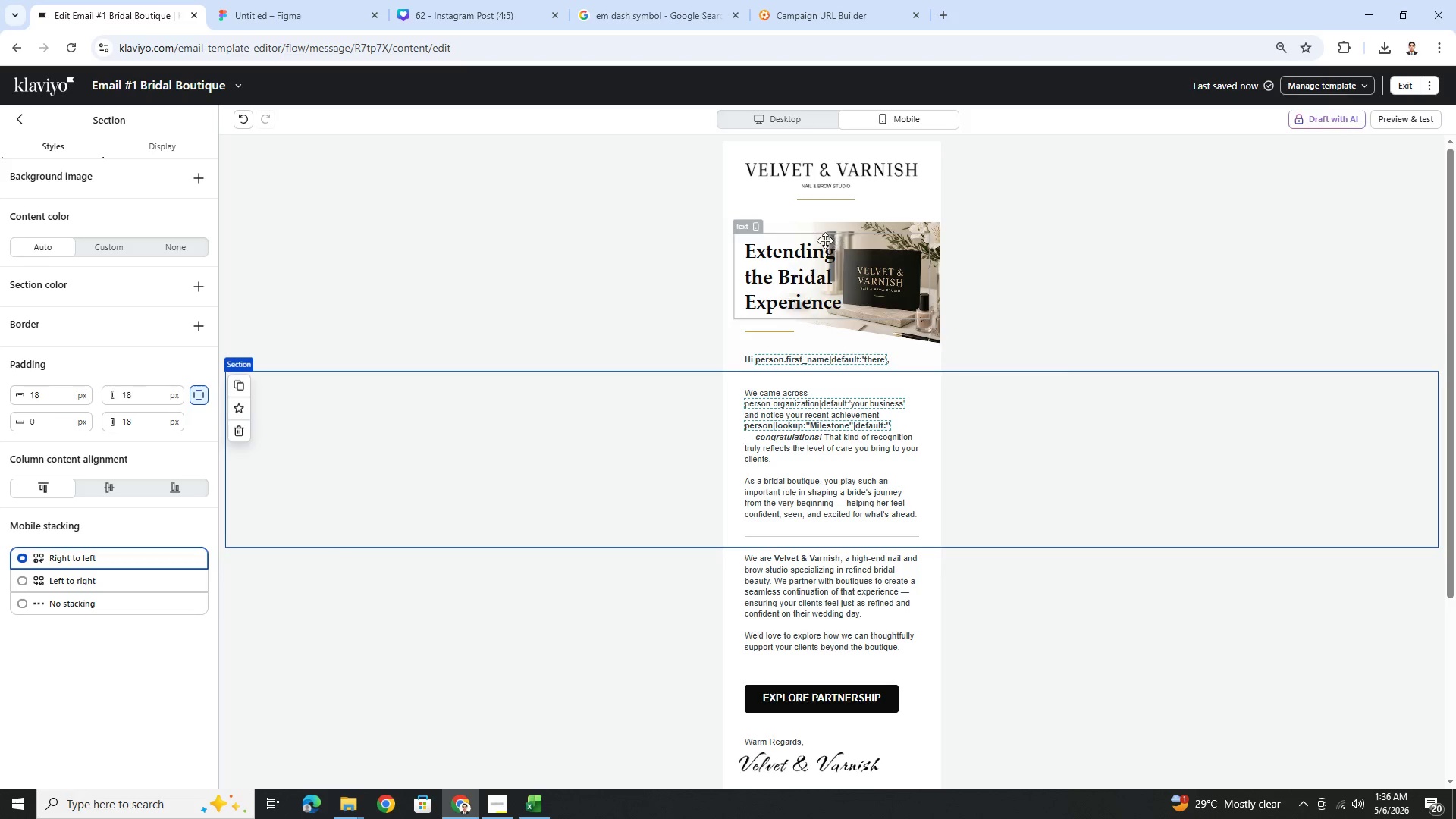 
wait(5.94)
 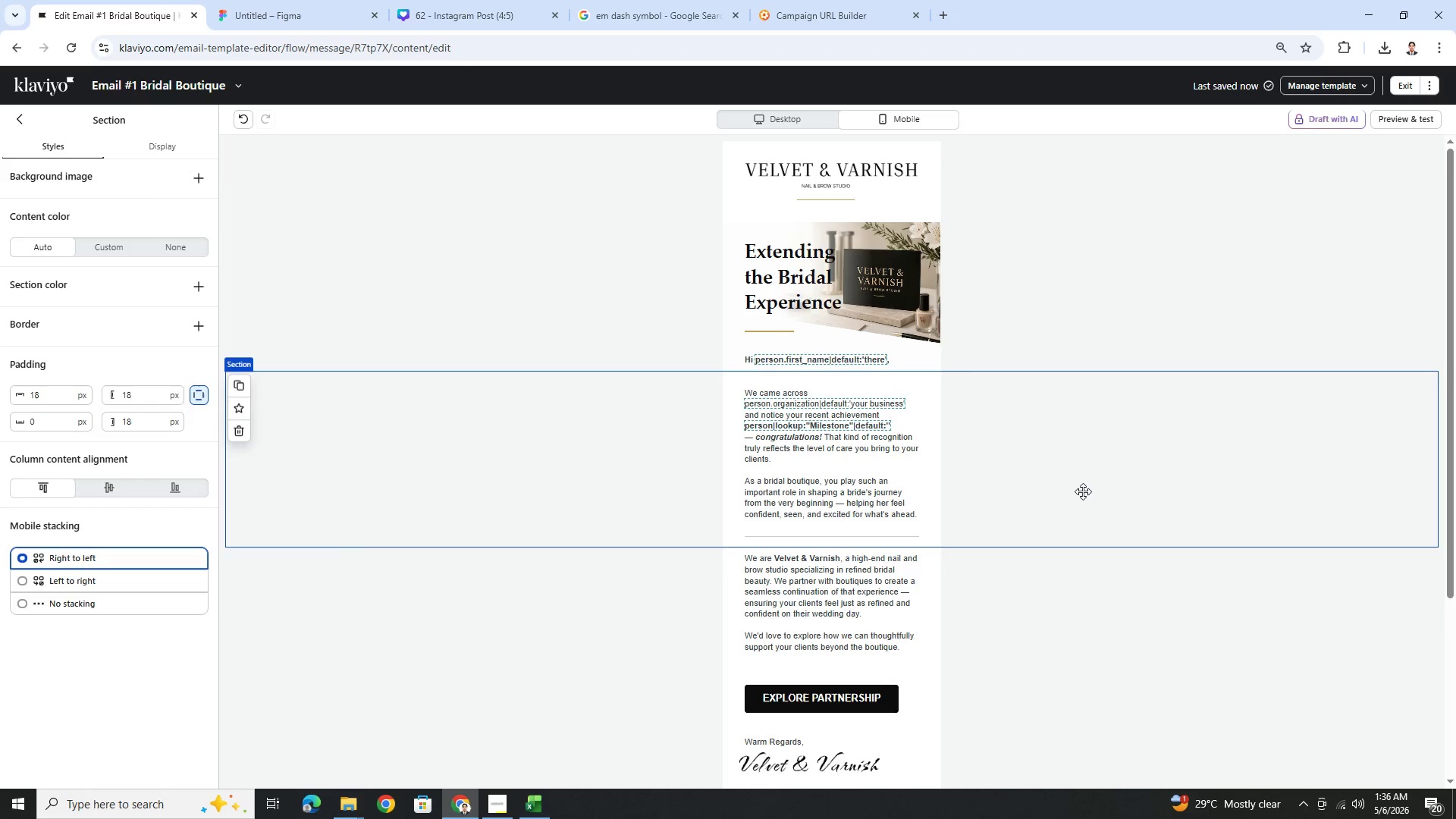 
left_click([622, 269])
 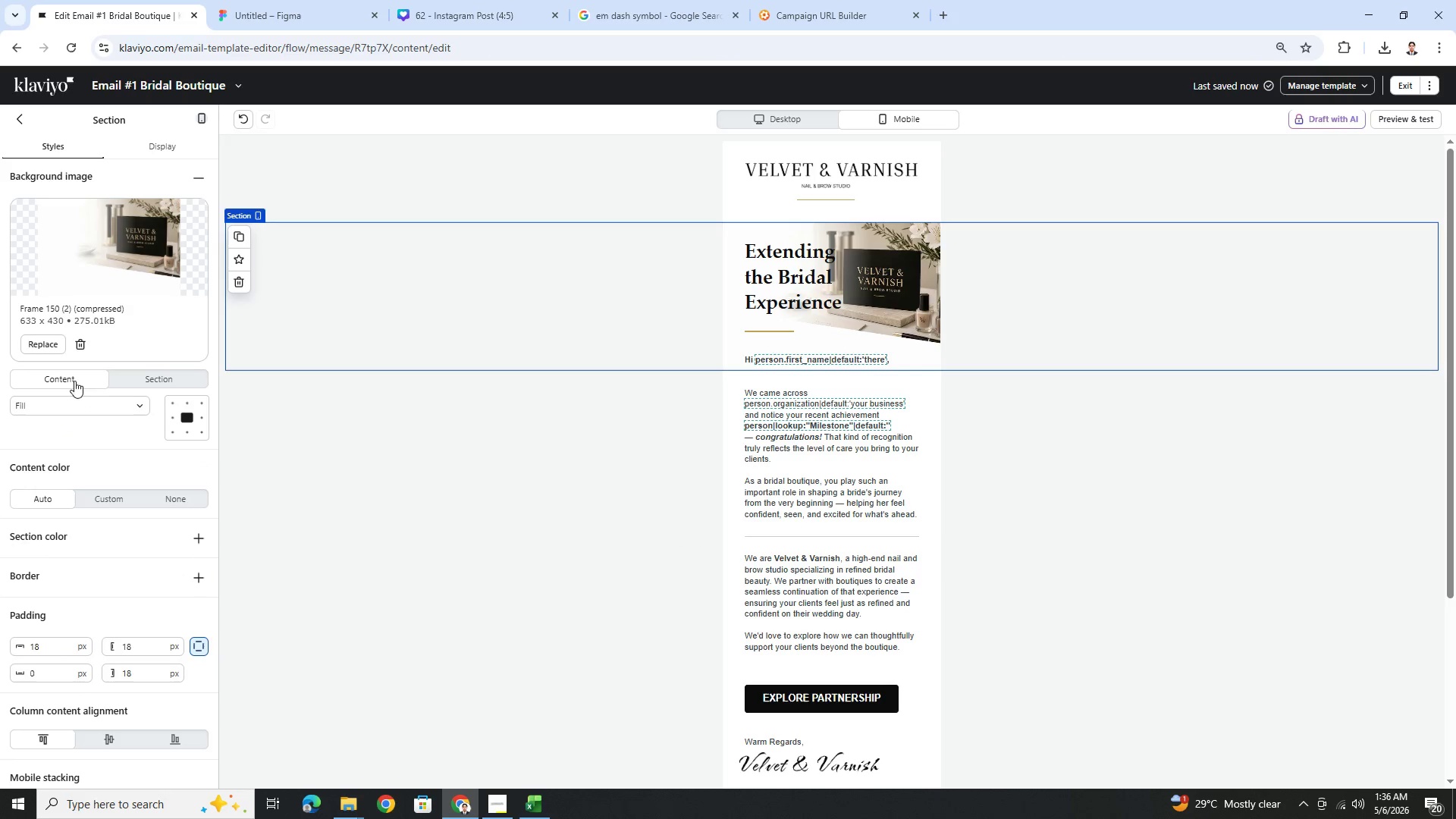 
left_click([199, 415])
 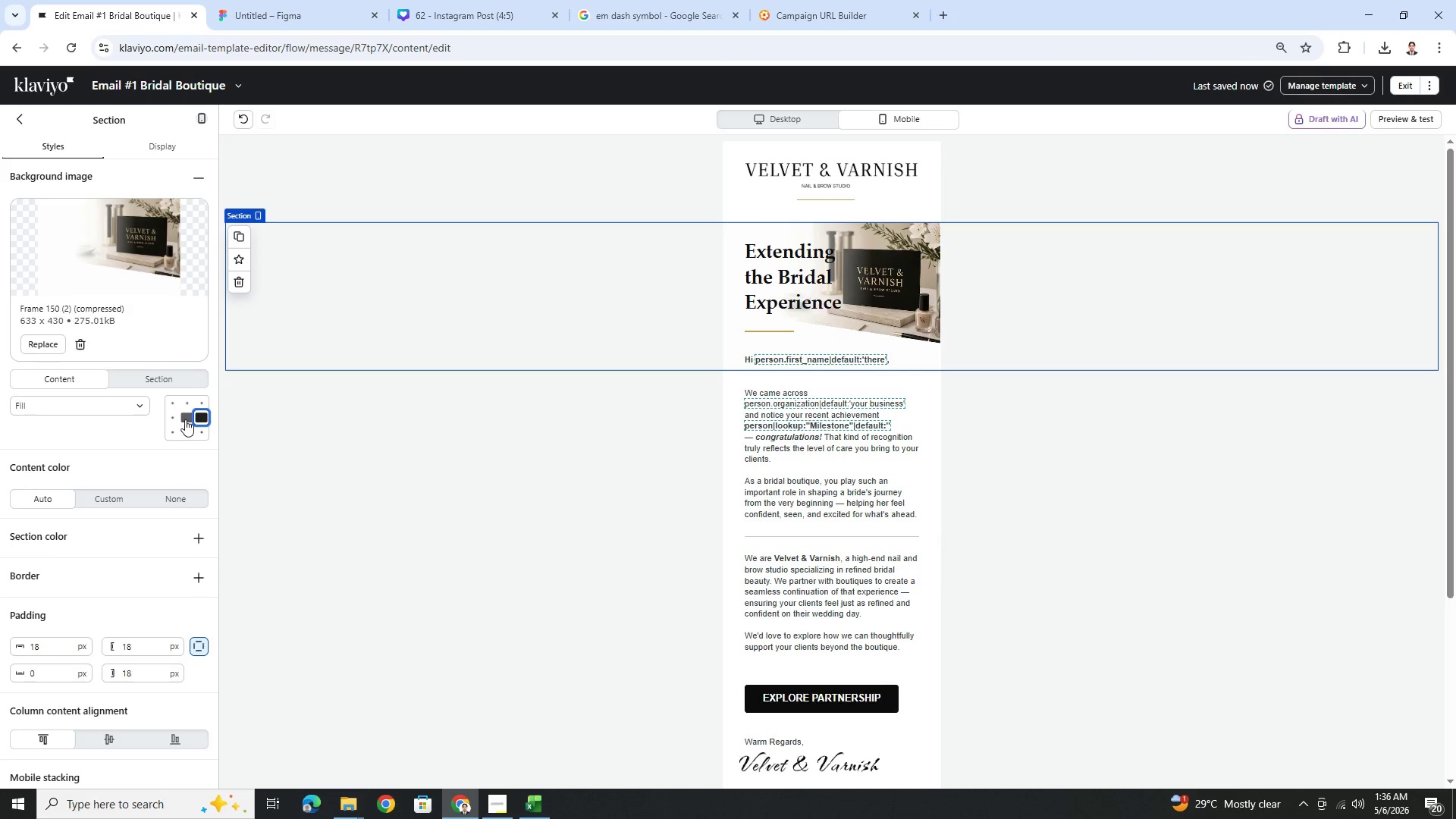 
left_click([181, 419])
 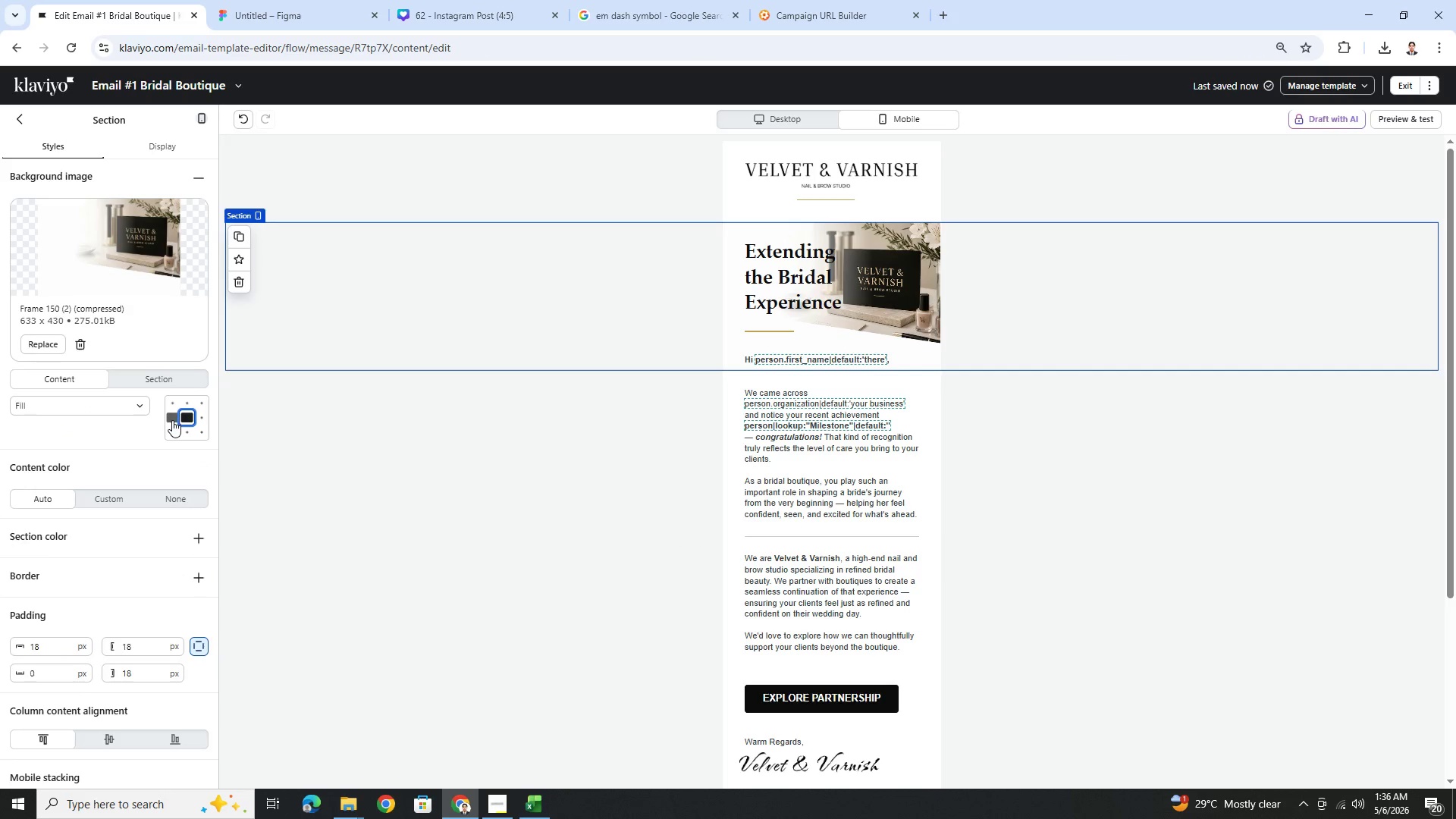 
left_click([169, 420])
 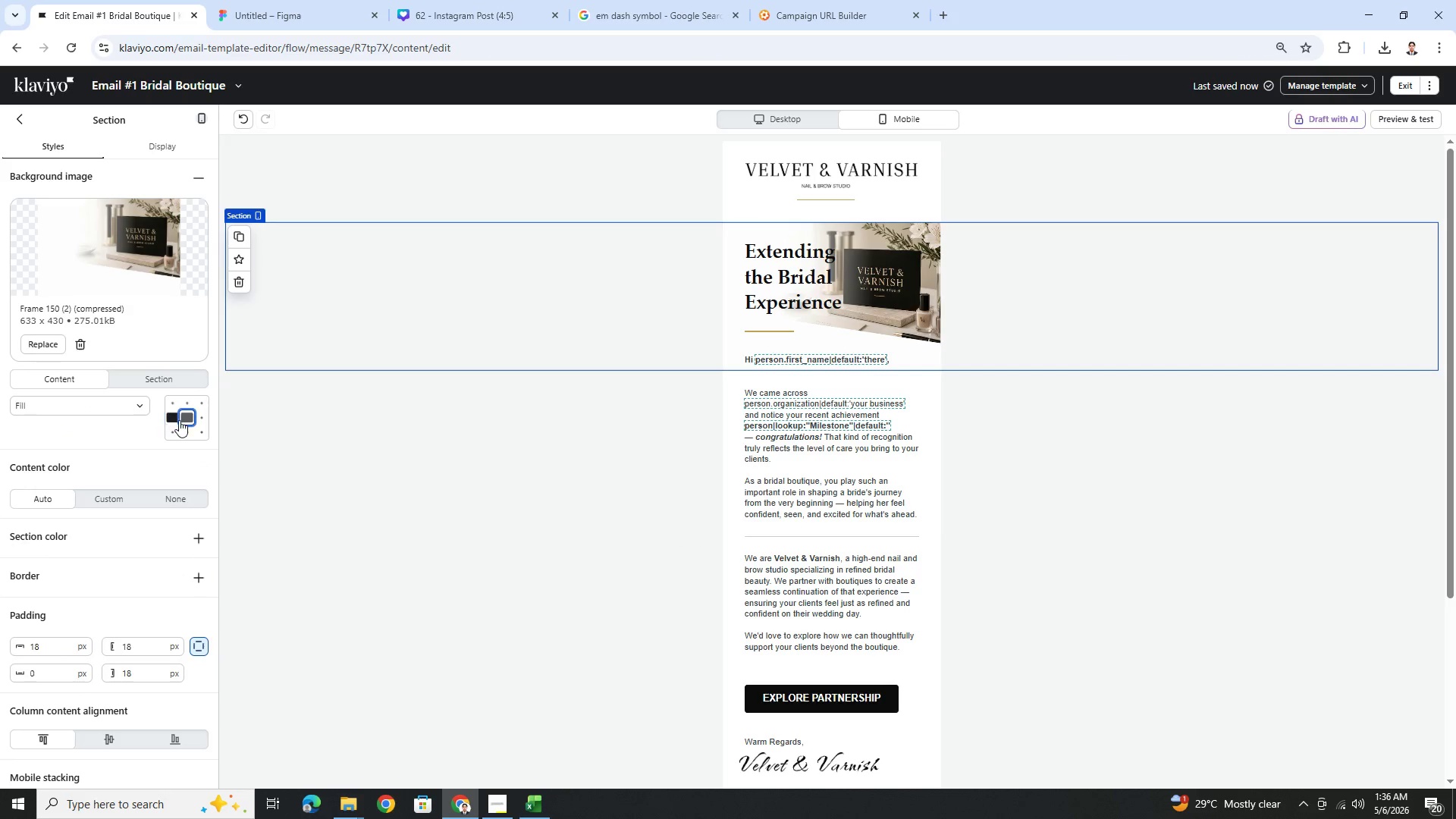 
double_click([171, 420])
 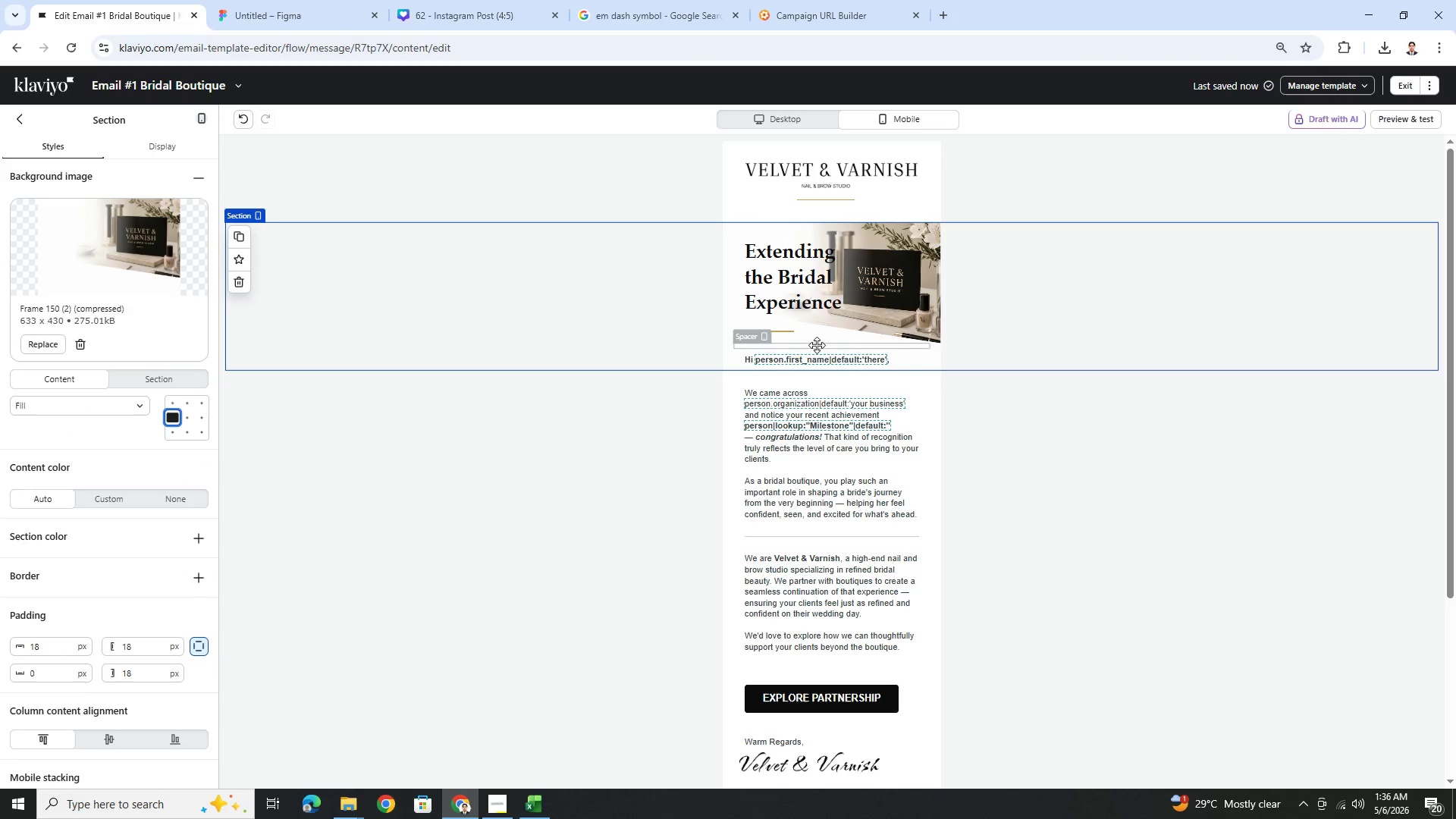 
left_click([814, 345])
 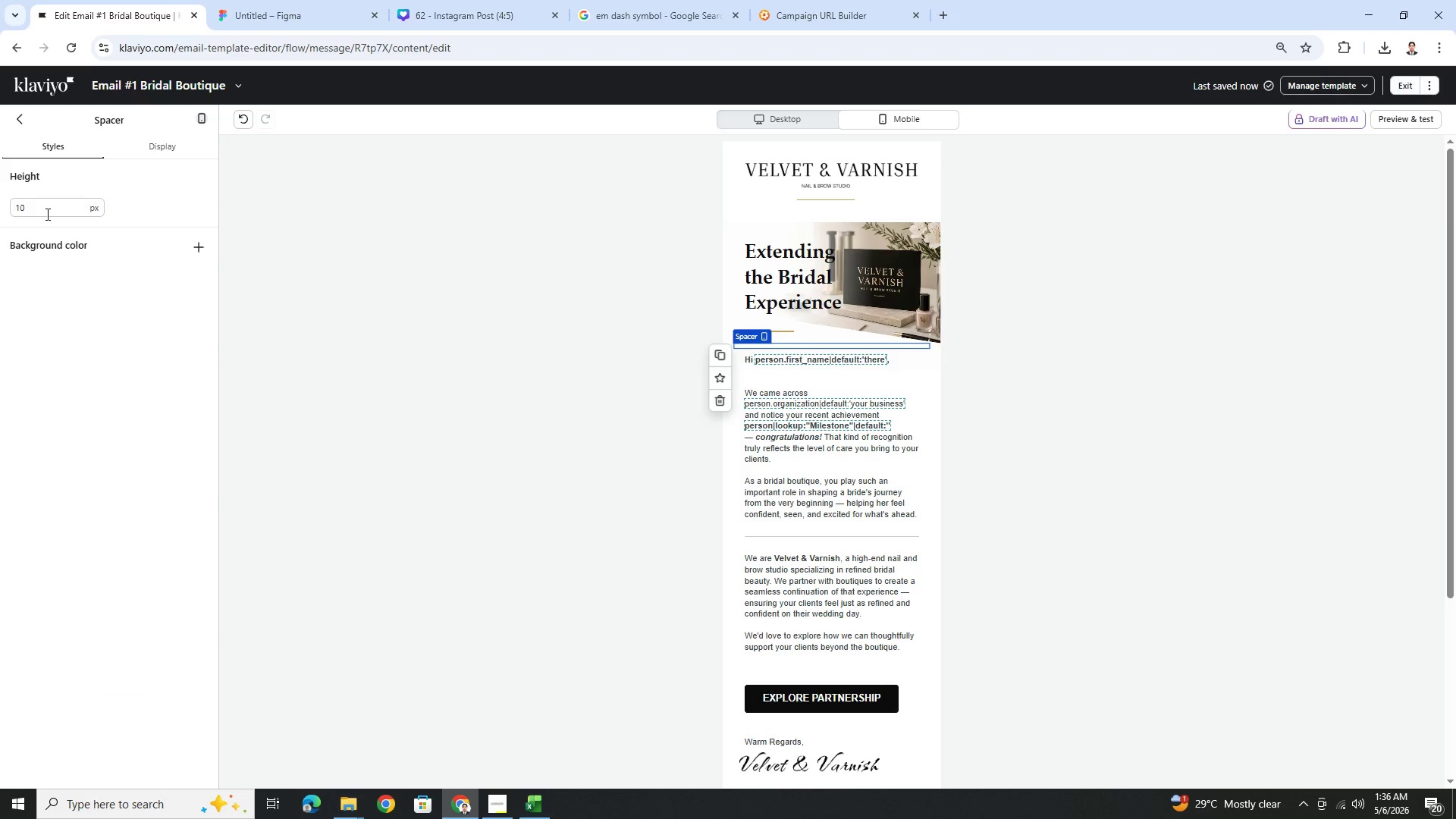 
double_click([44, 212])
 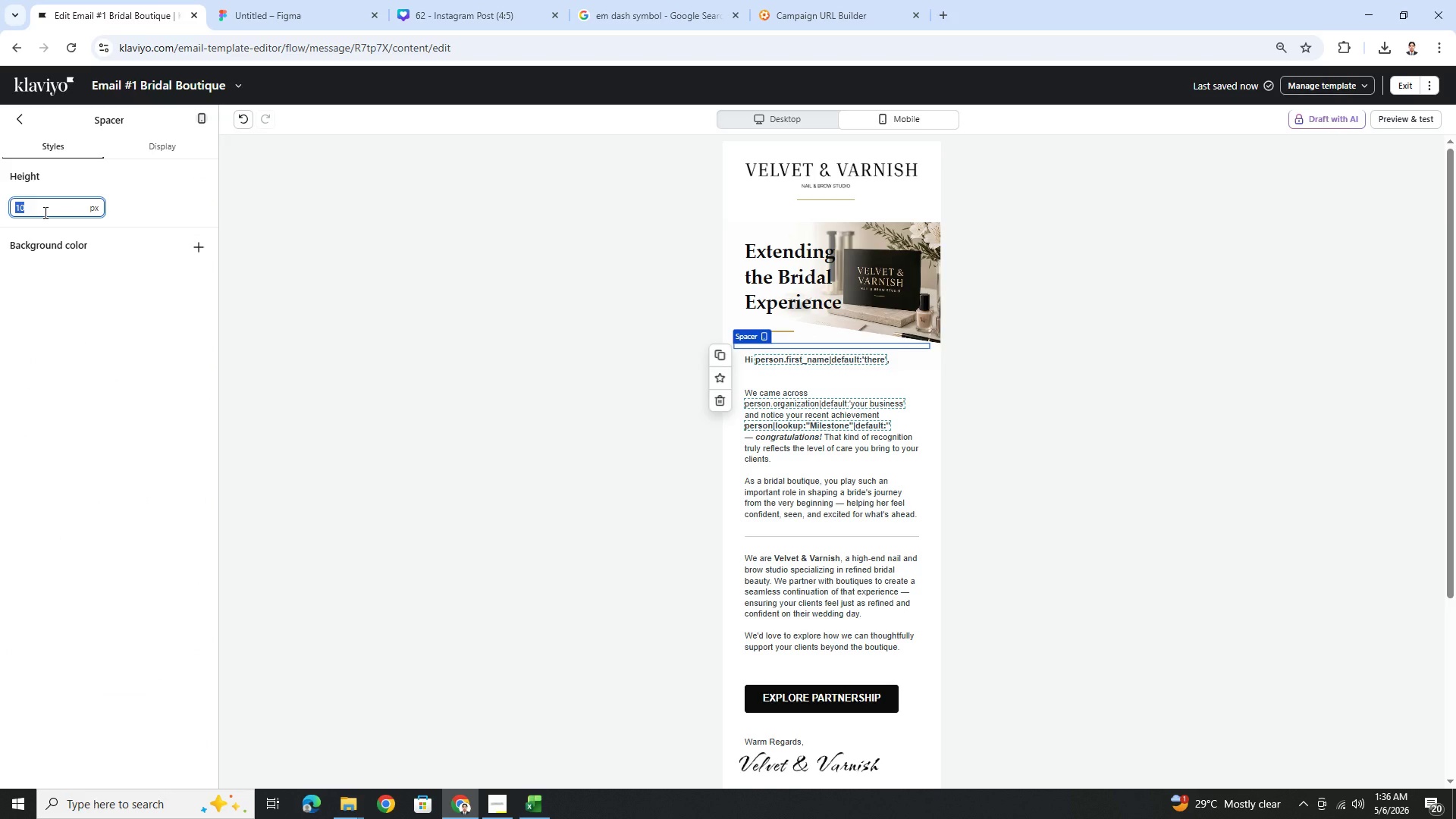 
key(Numpad2)
 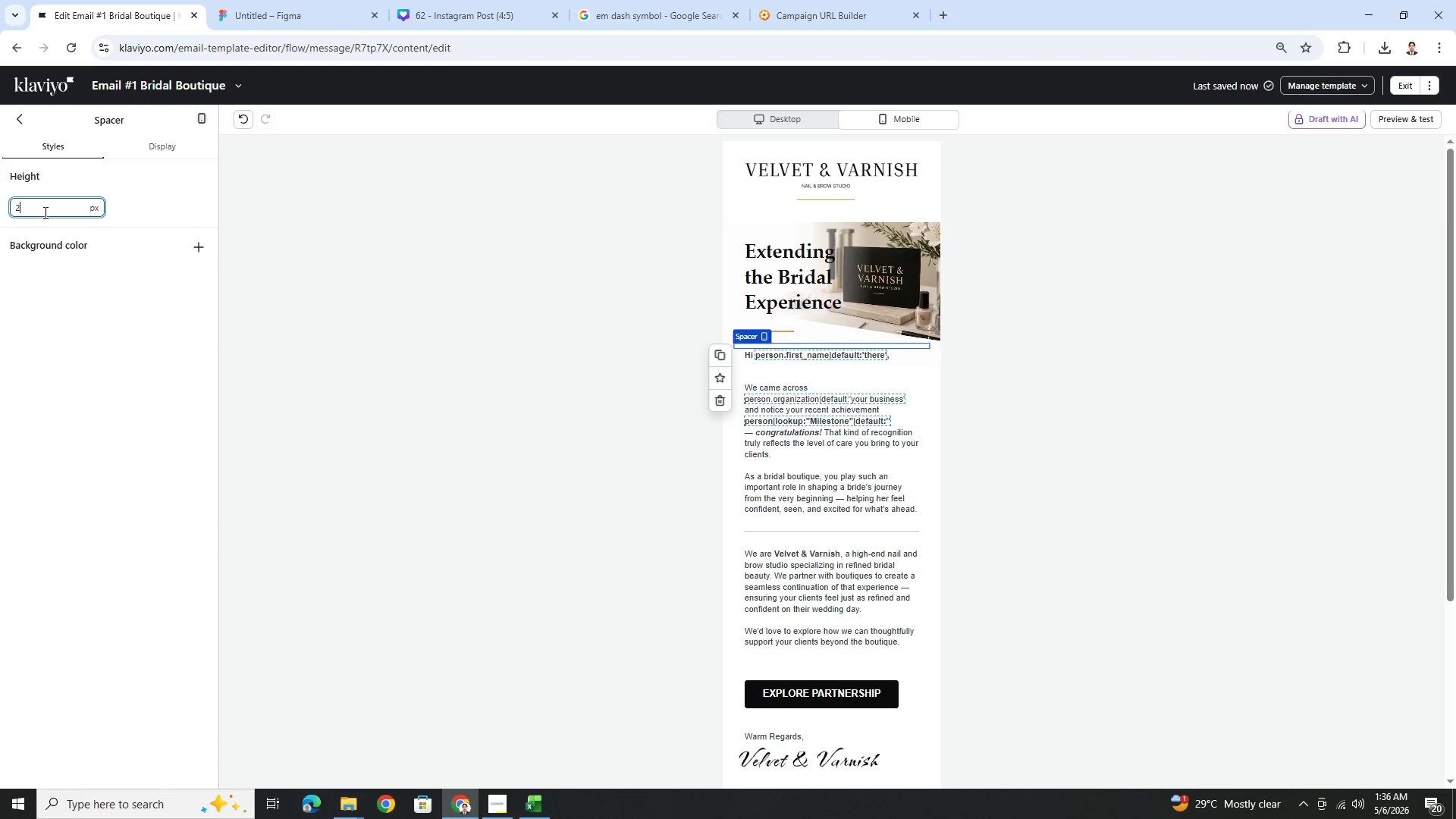 
key(Numpad0)
 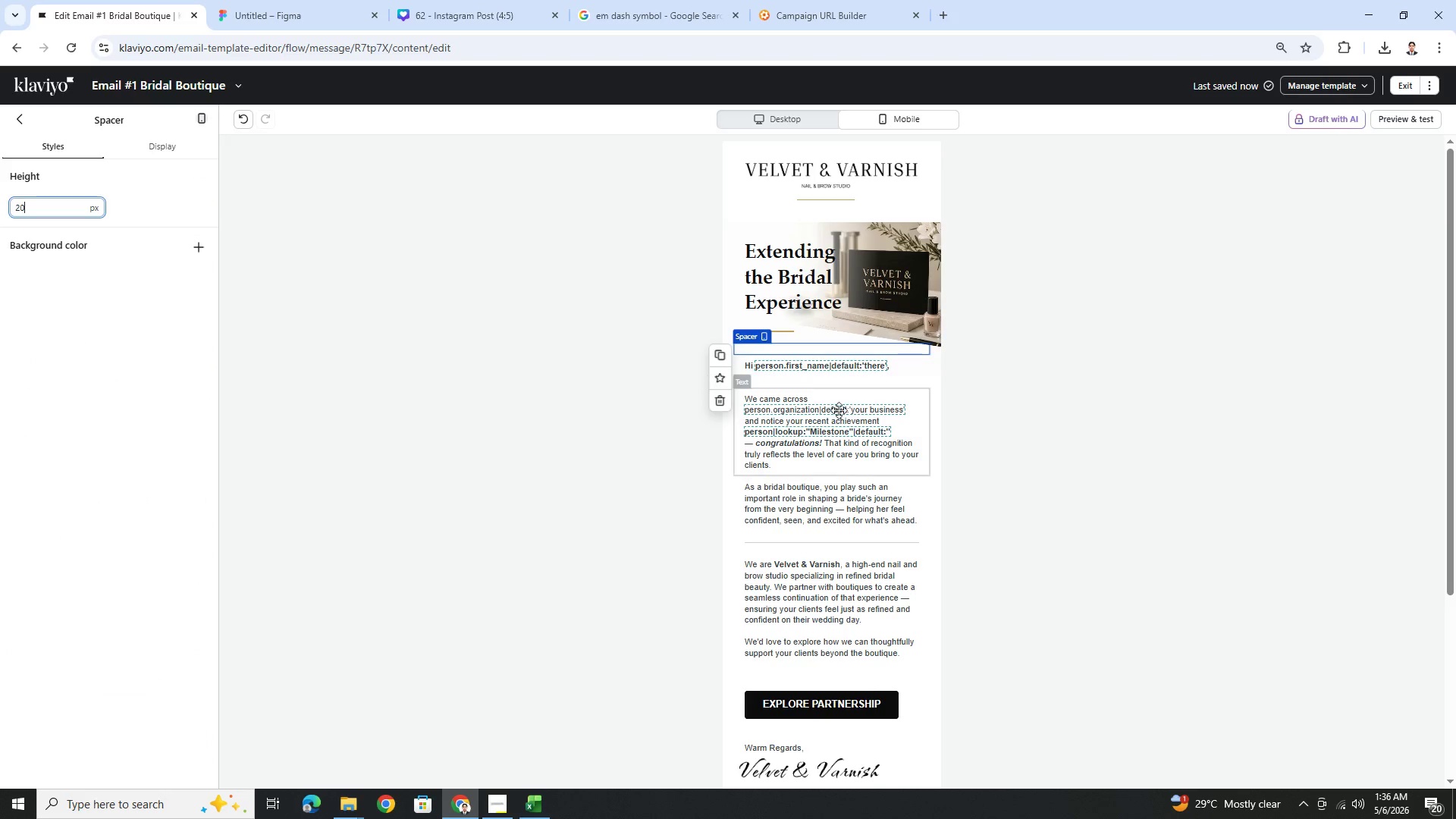 
left_click([1162, 525])
 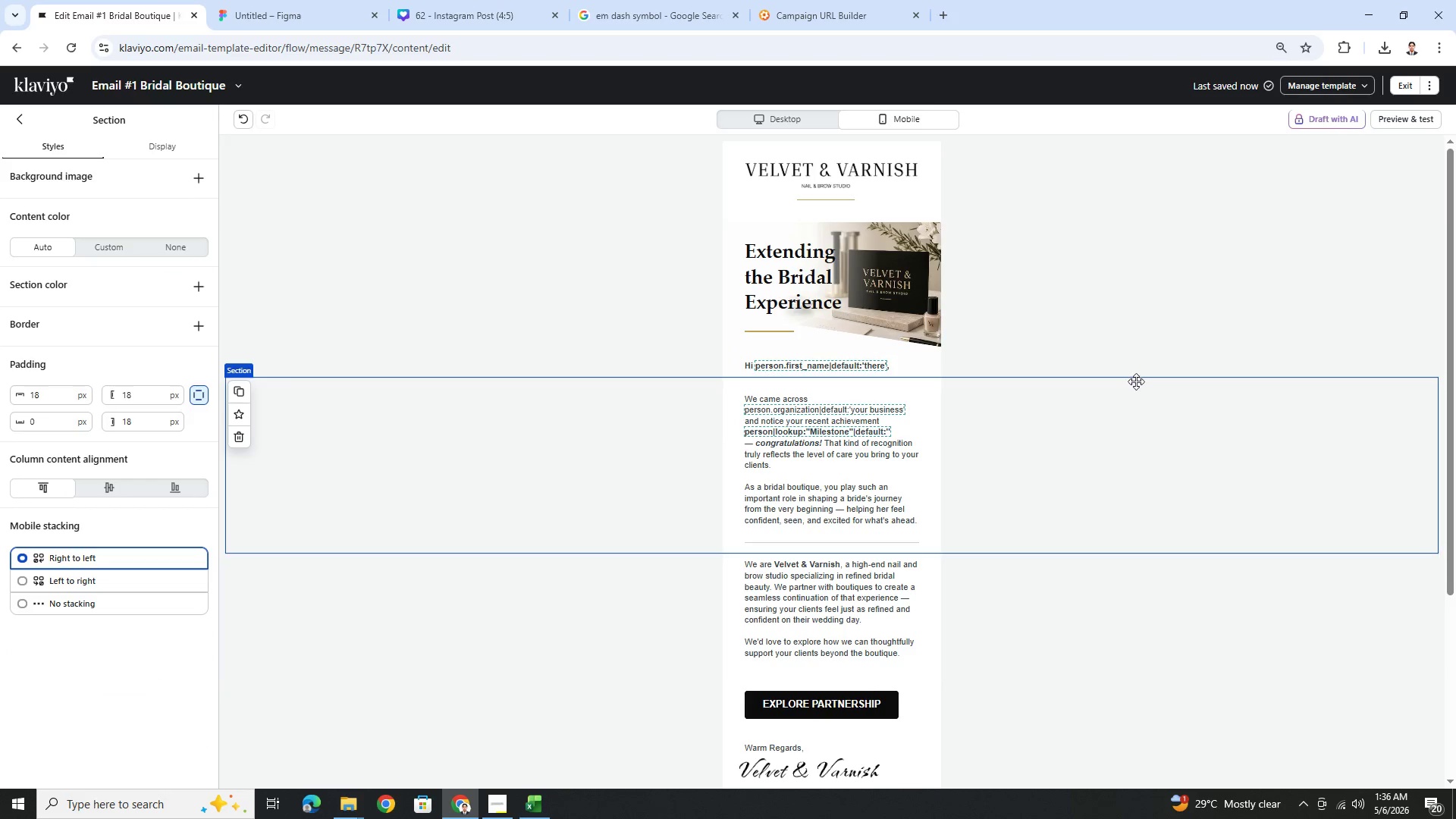 
left_click([792, 116])
 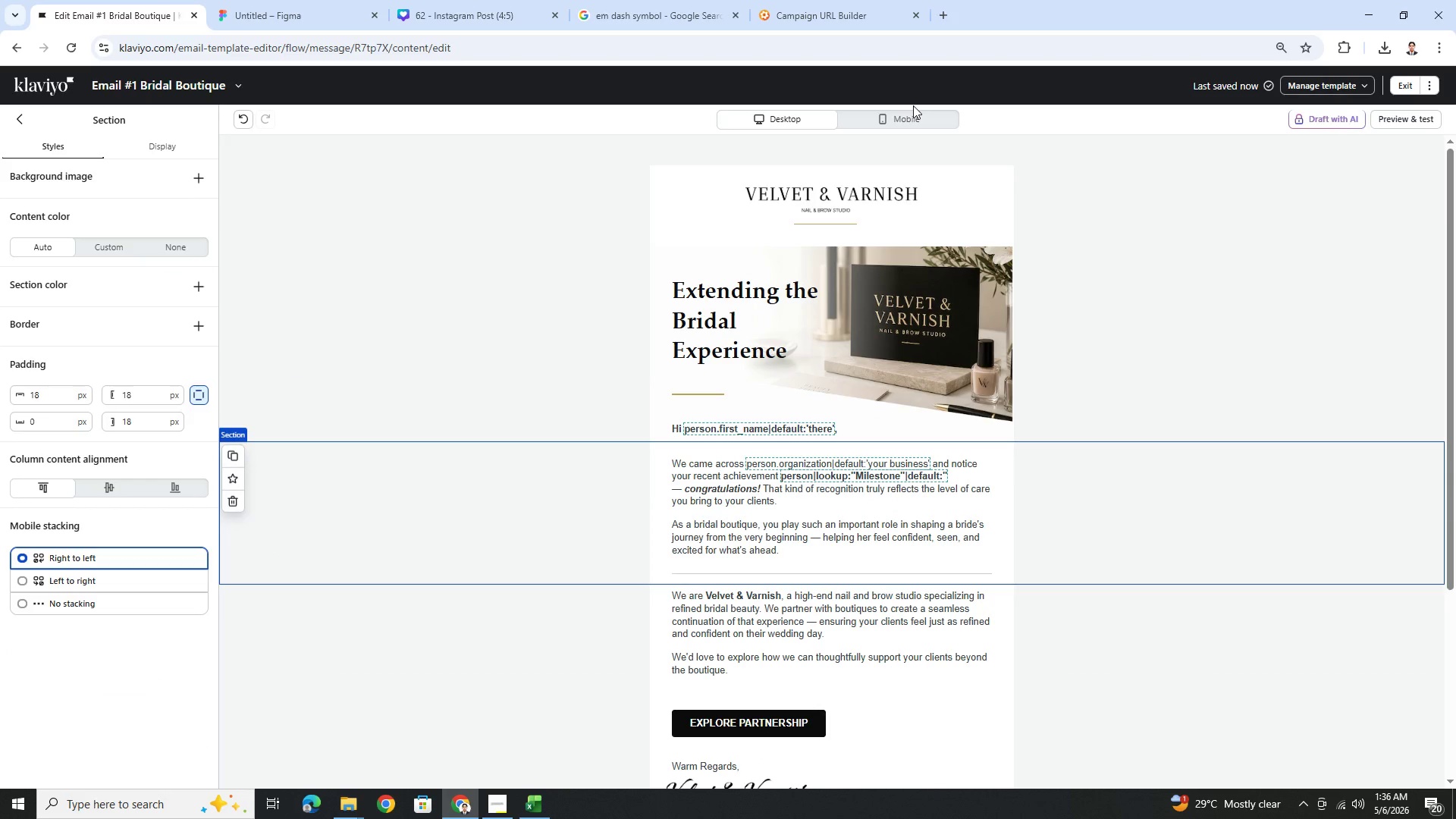 
left_click([915, 120])
 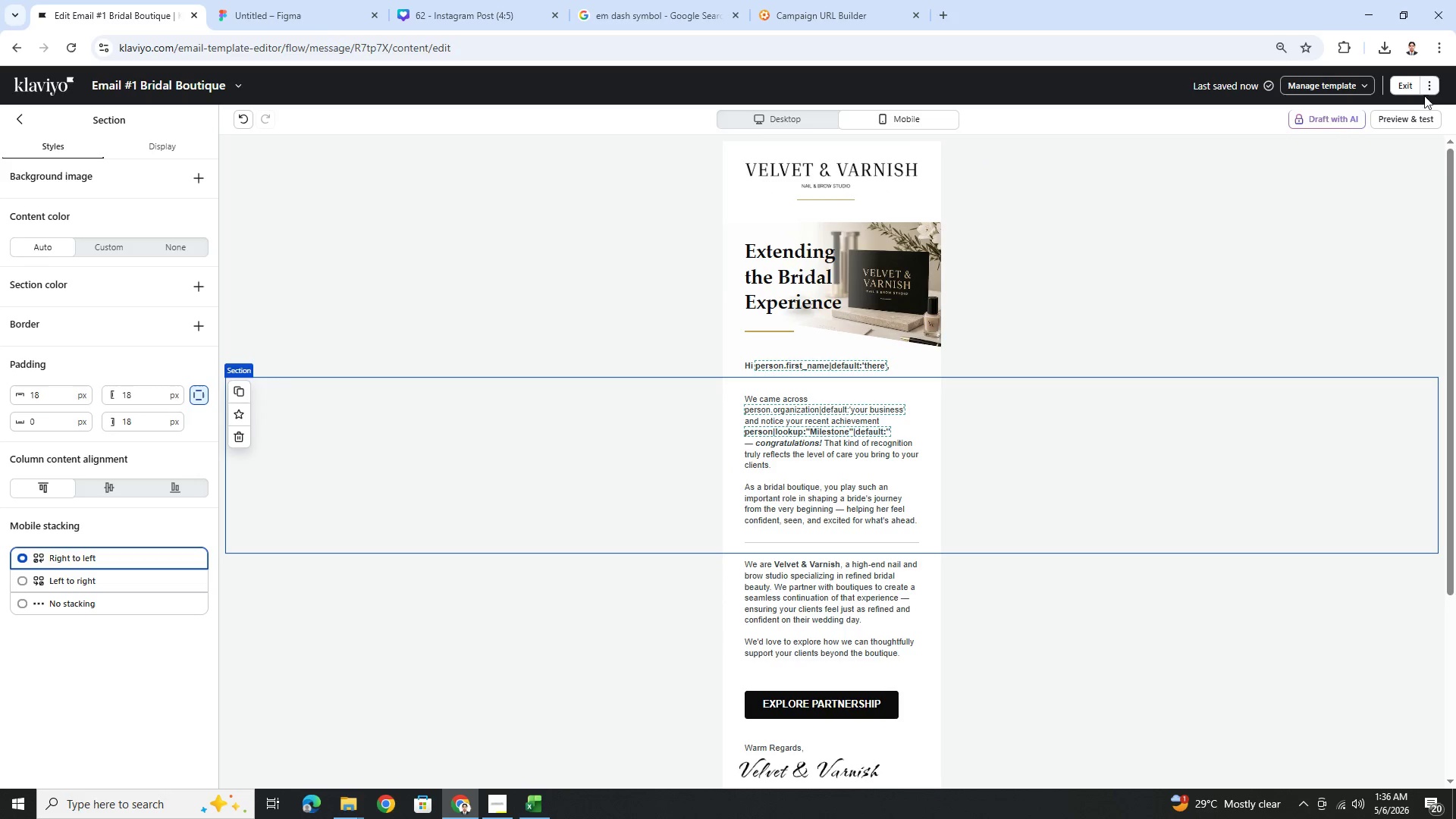 
left_click([1418, 121])
 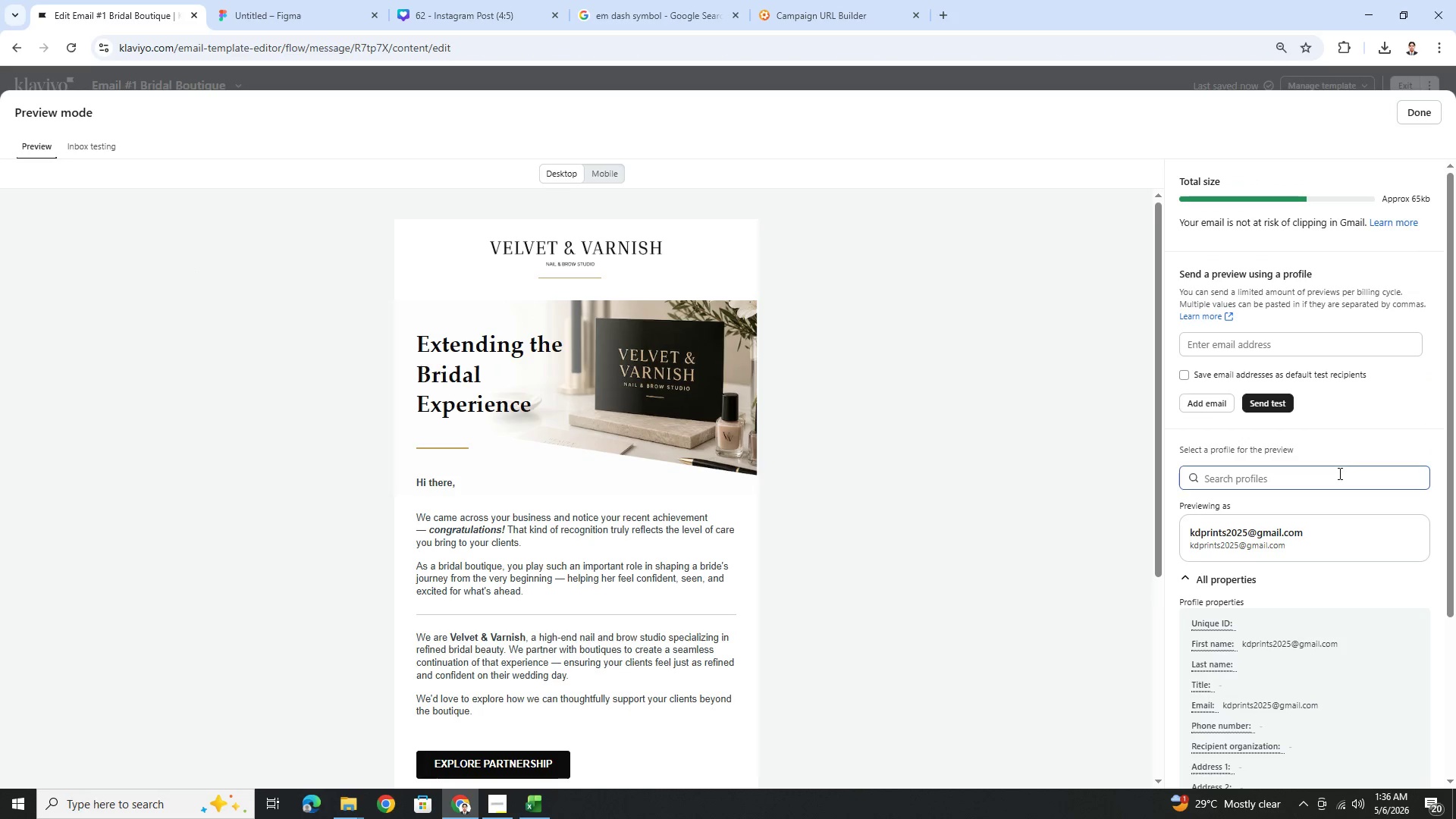 
scroll: coordinate [1033, 475], scroll_direction: down, amount: 1.0
 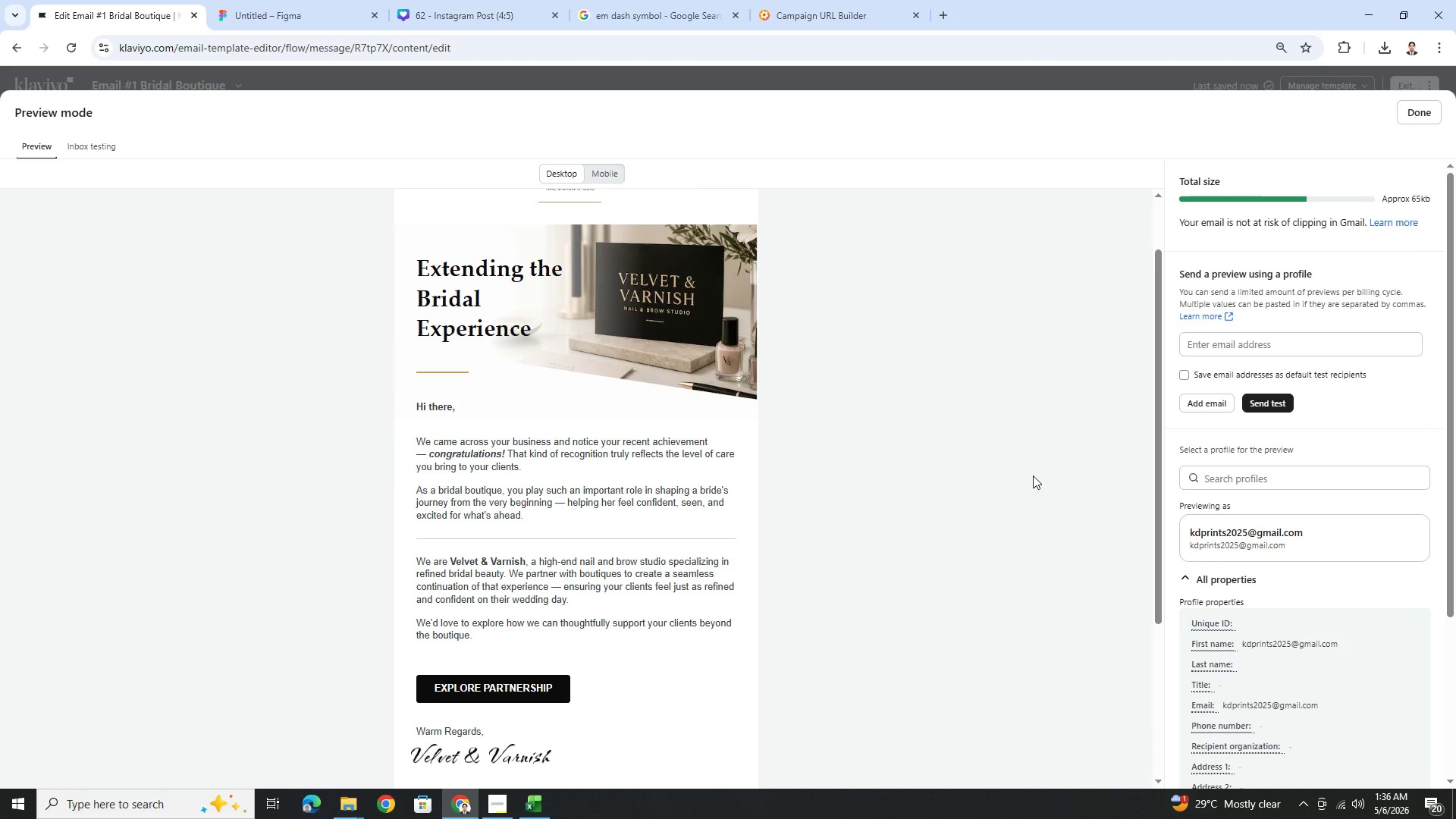 
wait(6.11)
 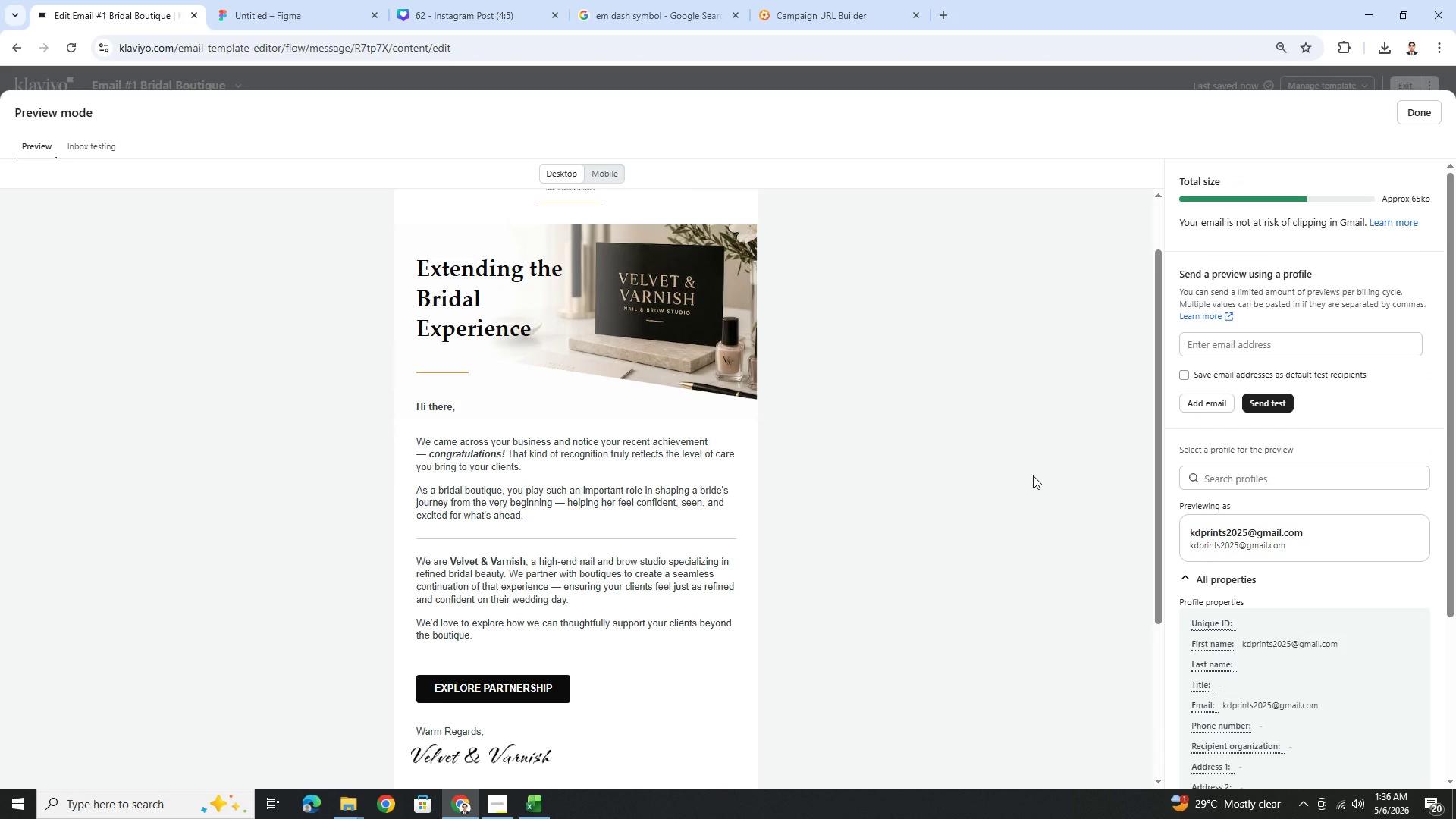 
scroll: coordinate [1033, 475], scroll_direction: up, amount: 1.0
 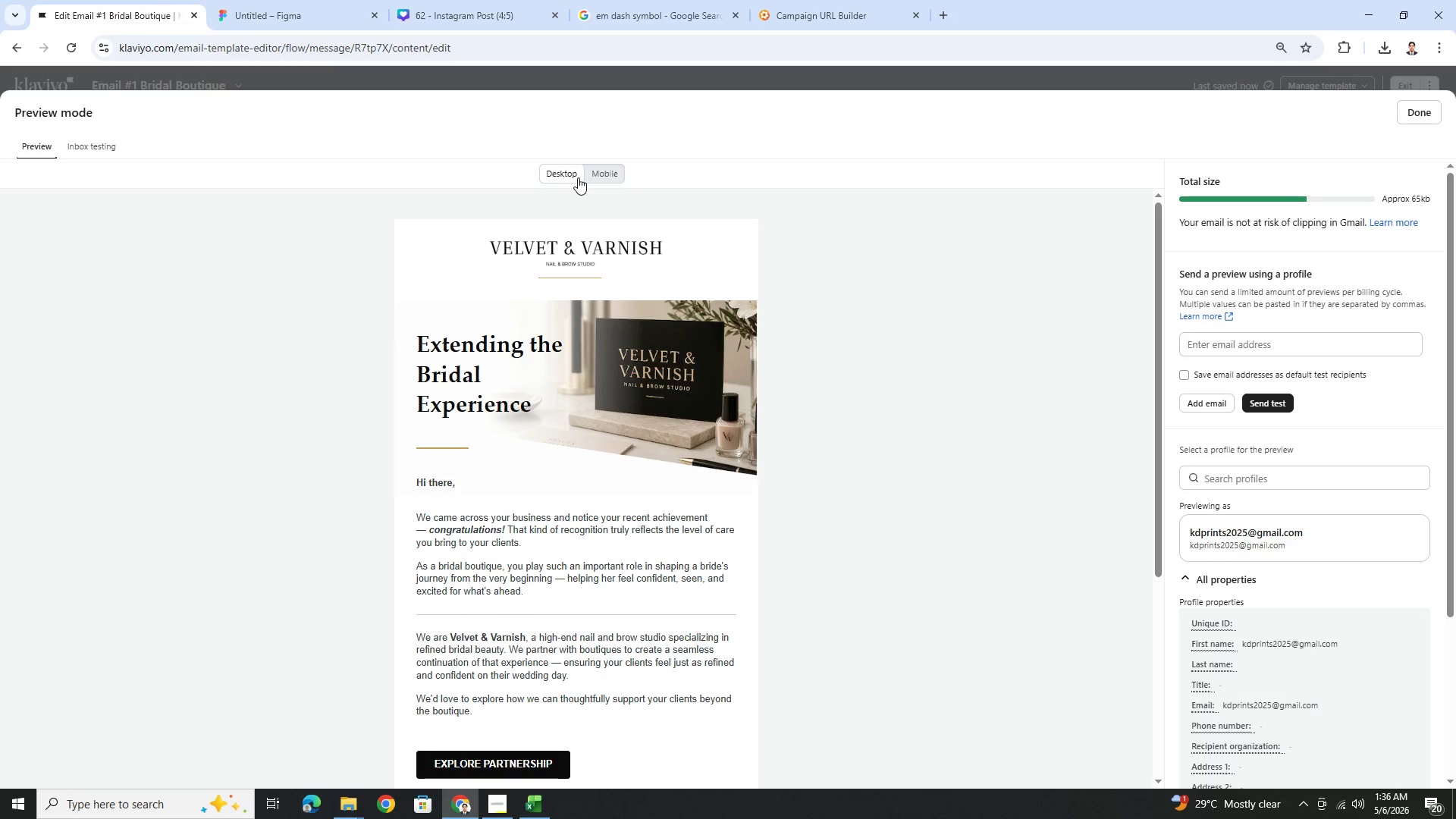 
left_click([602, 180])
 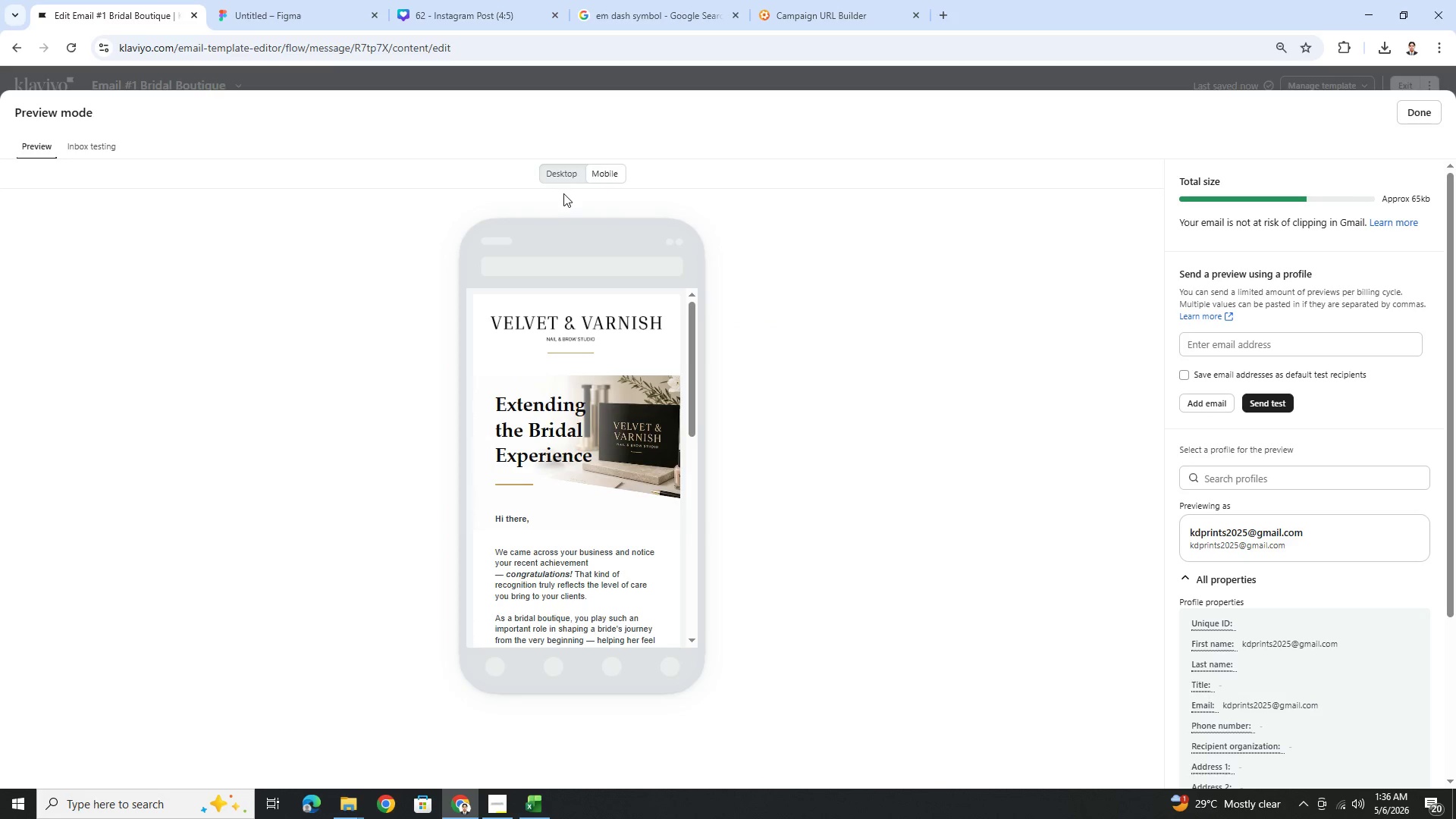 
scroll: coordinate [557, 416], scroll_direction: down, amount: 3.0
 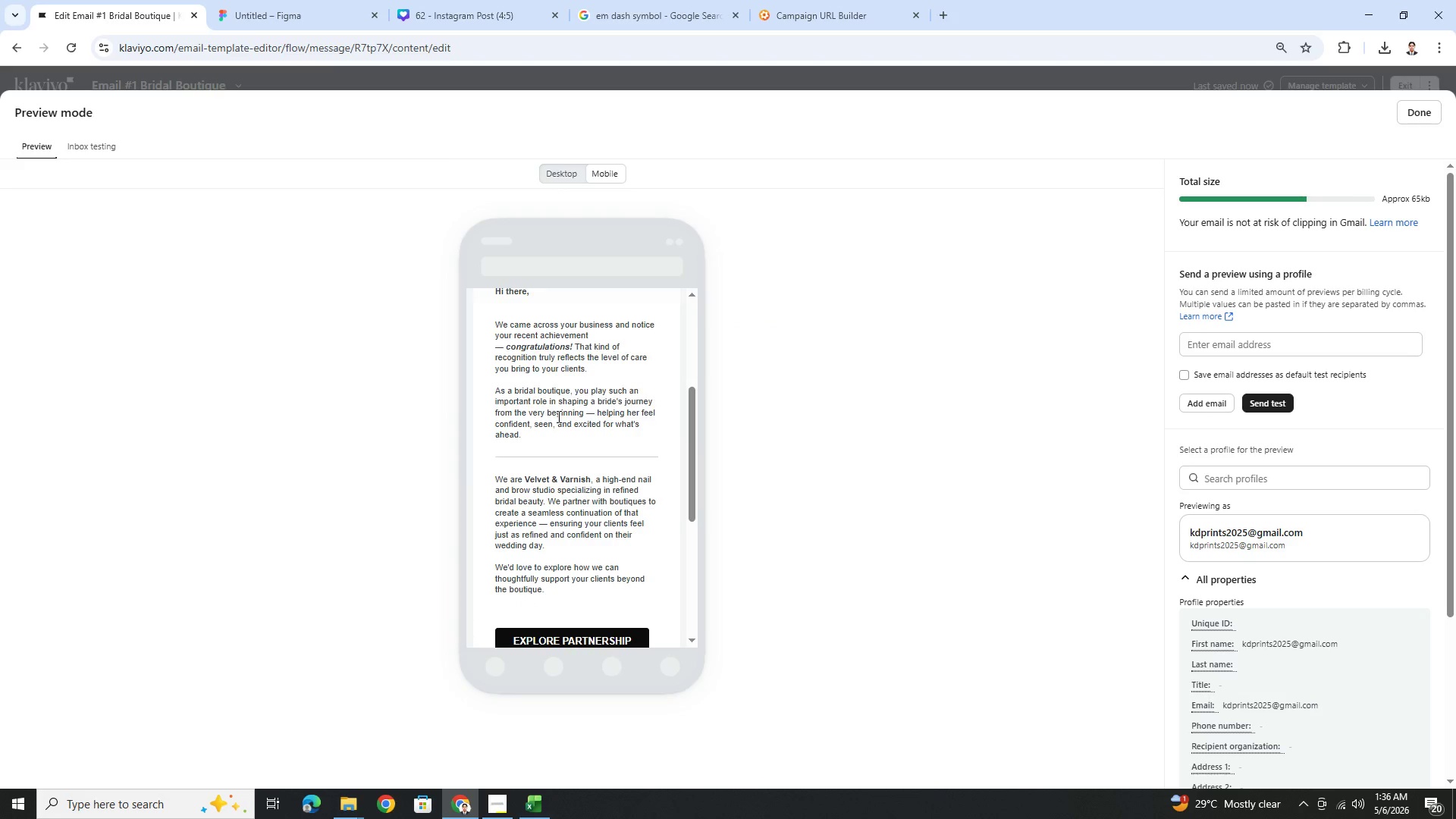 
scroll: coordinate [572, 376], scroll_direction: up, amount: 2.0
 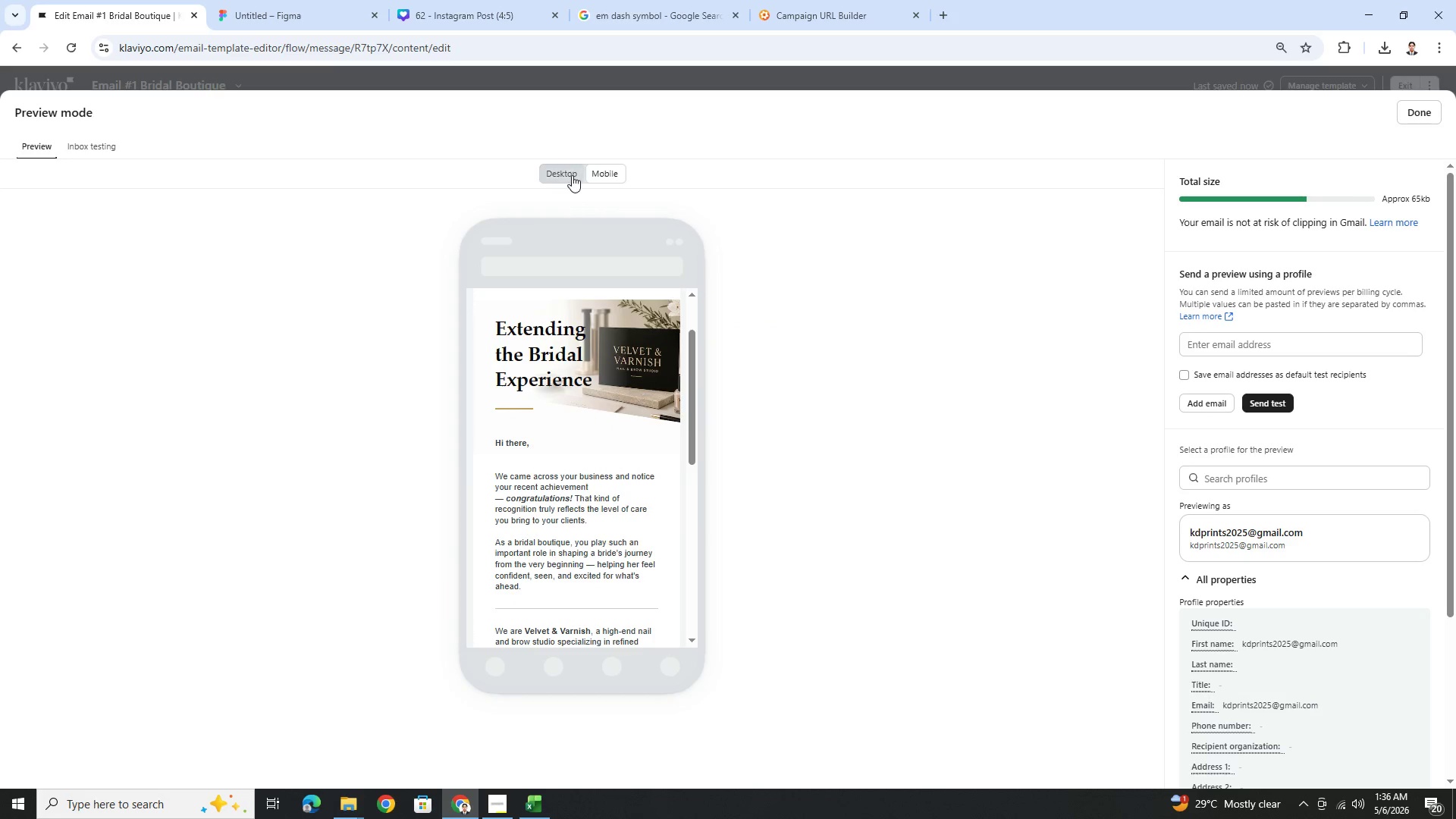 
left_click([572, 173])
 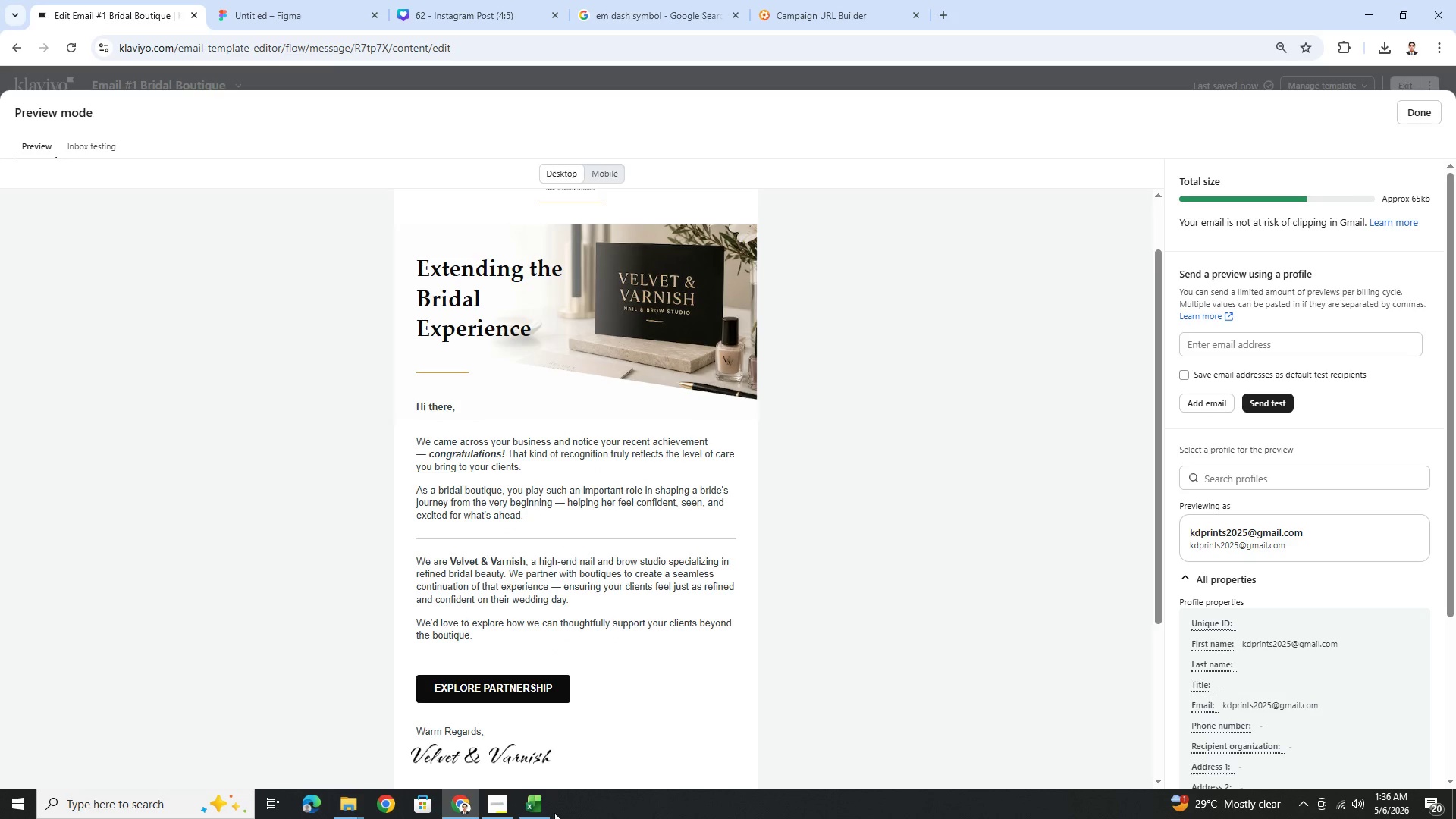 
left_click([543, 808])
 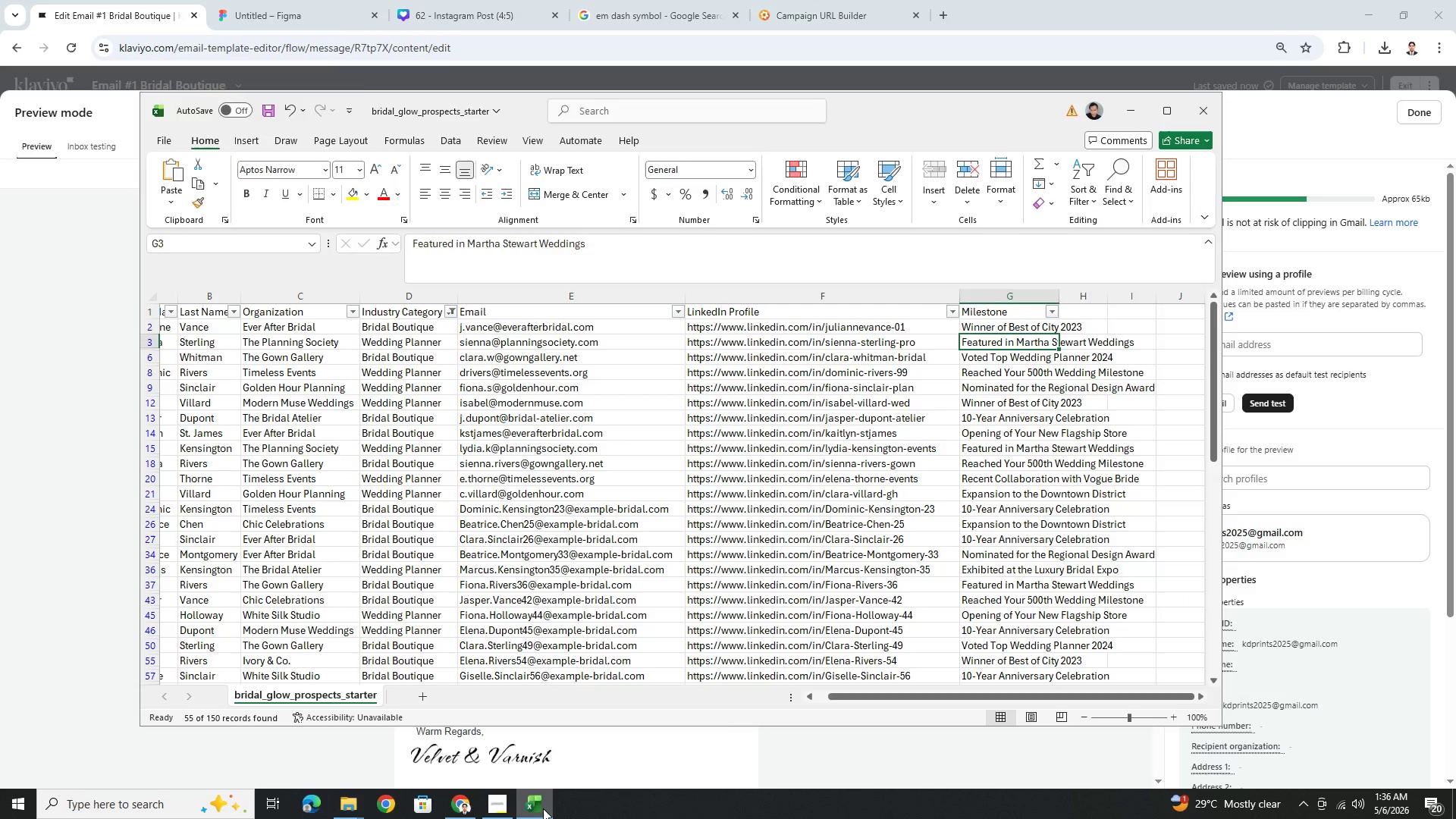 
left_click([543, 808])
 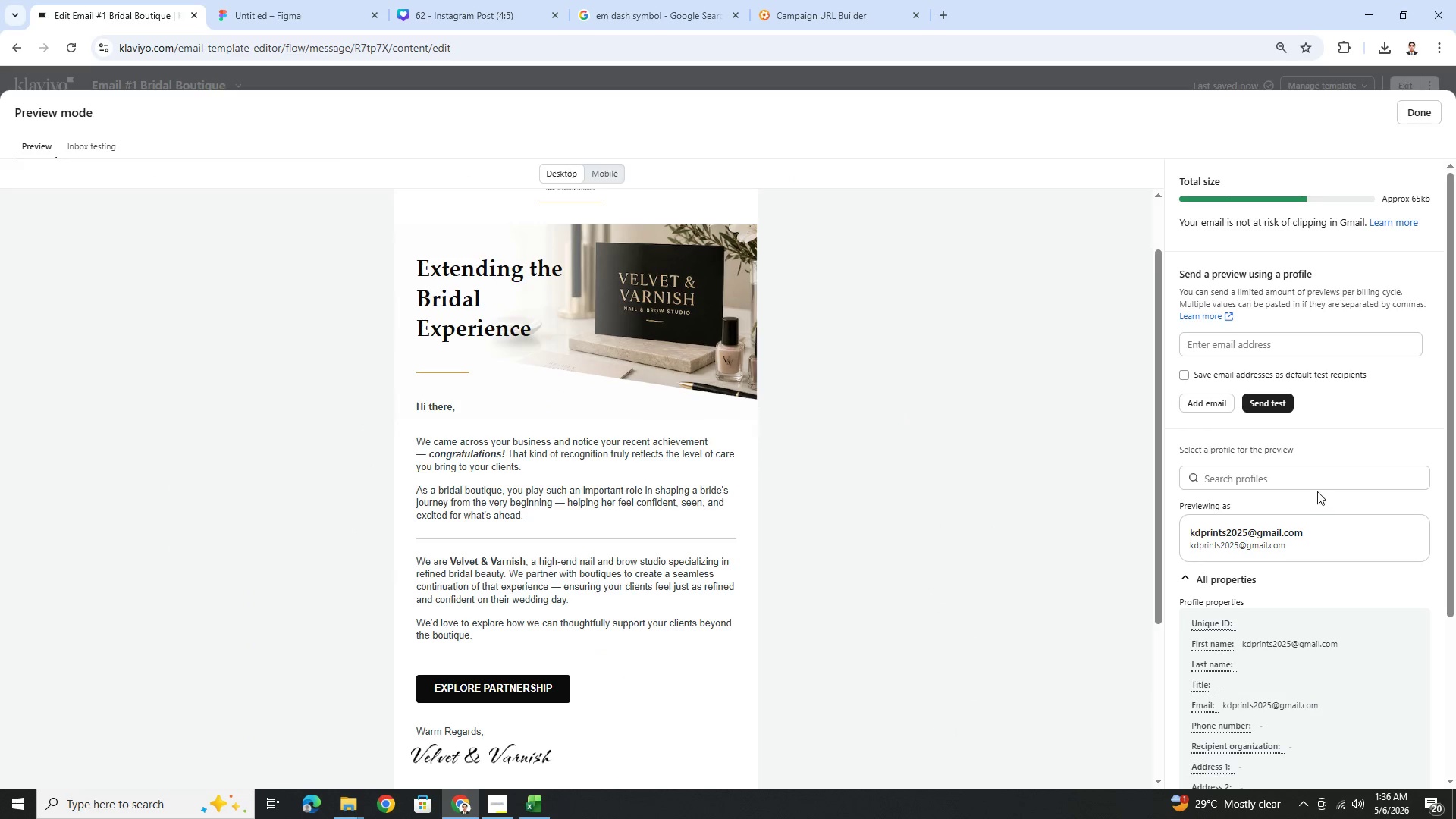 
left_click([1314, 479])
 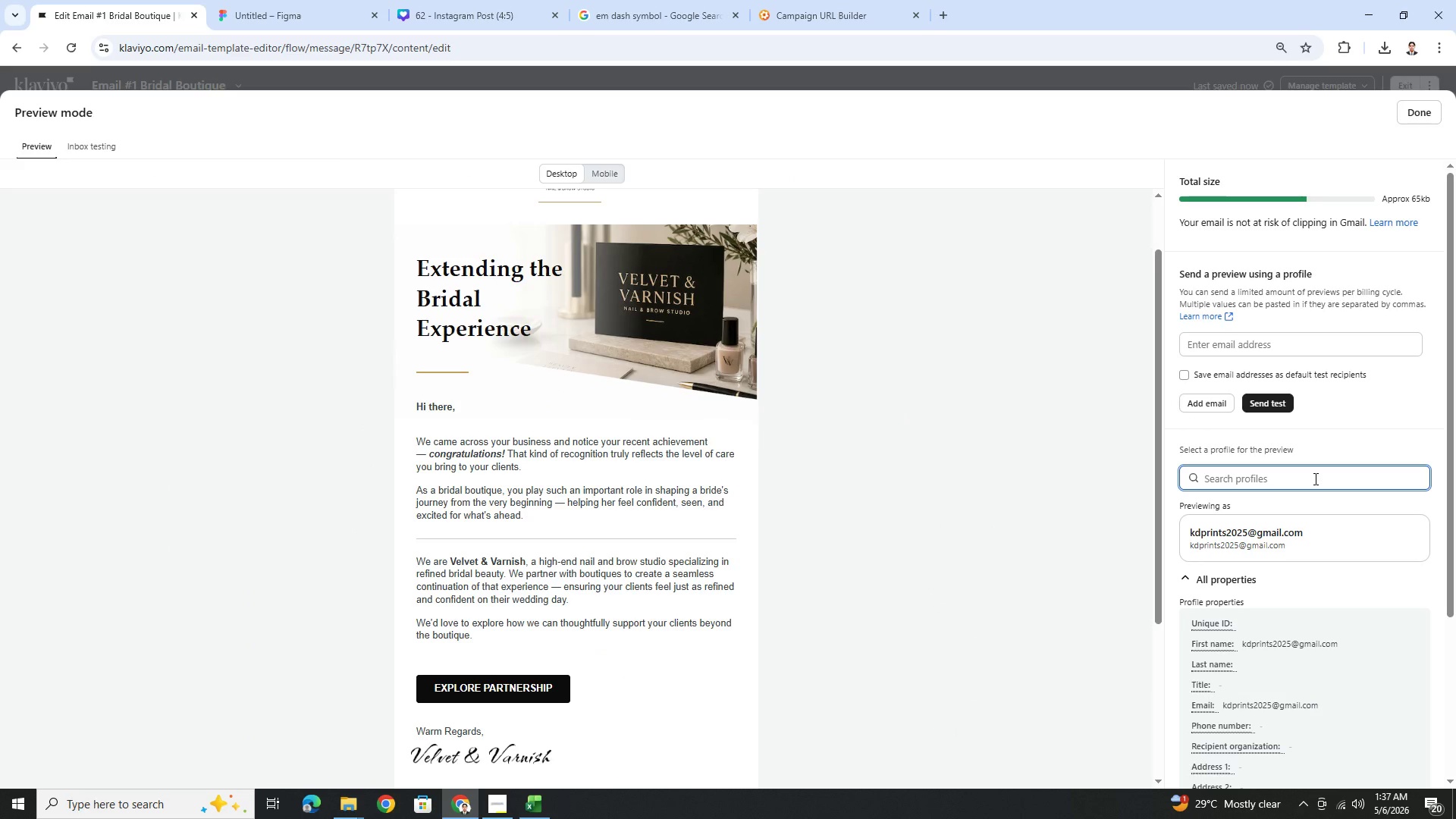 
type(whitman)
 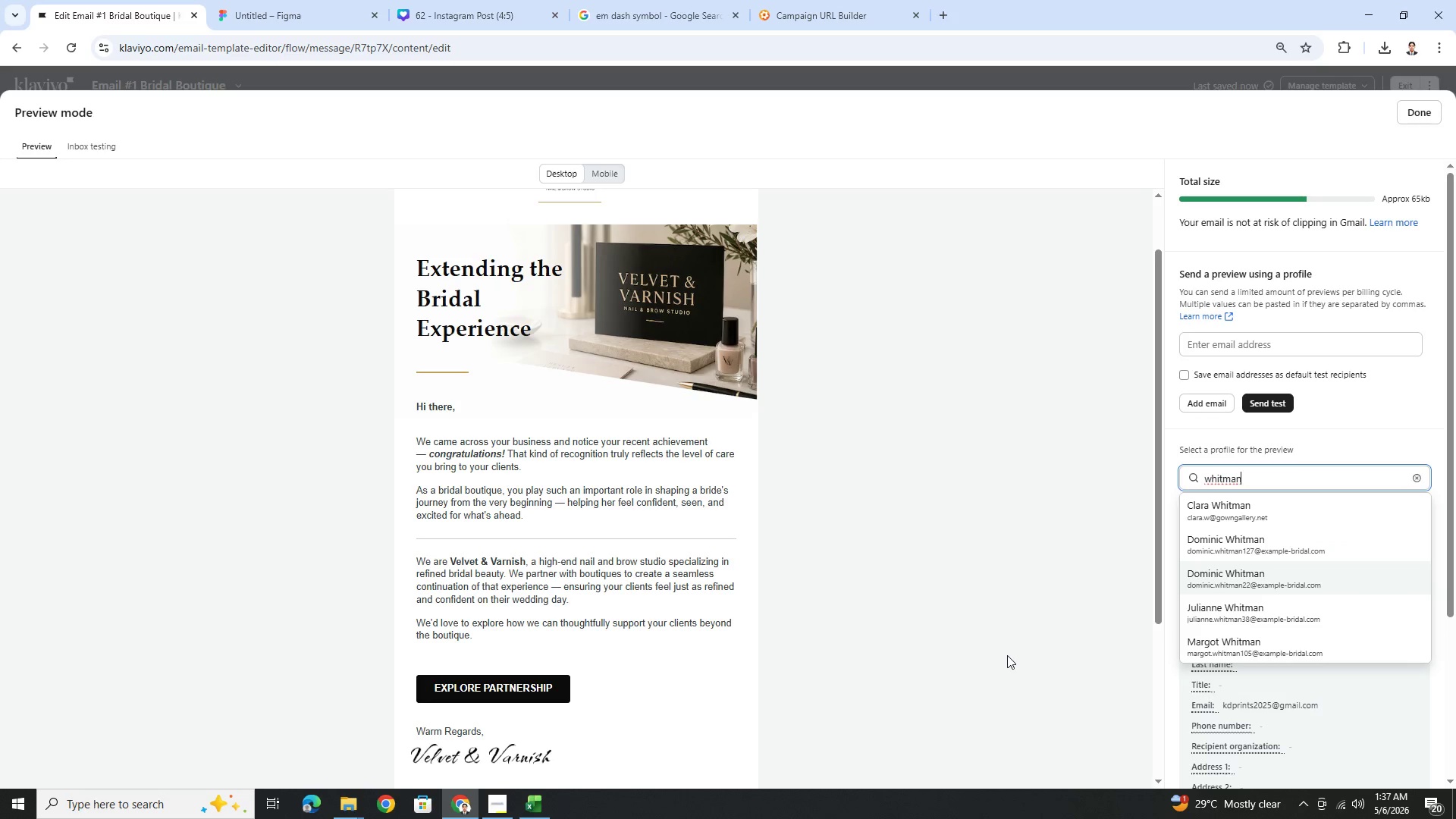 
left_click([532, 810])
 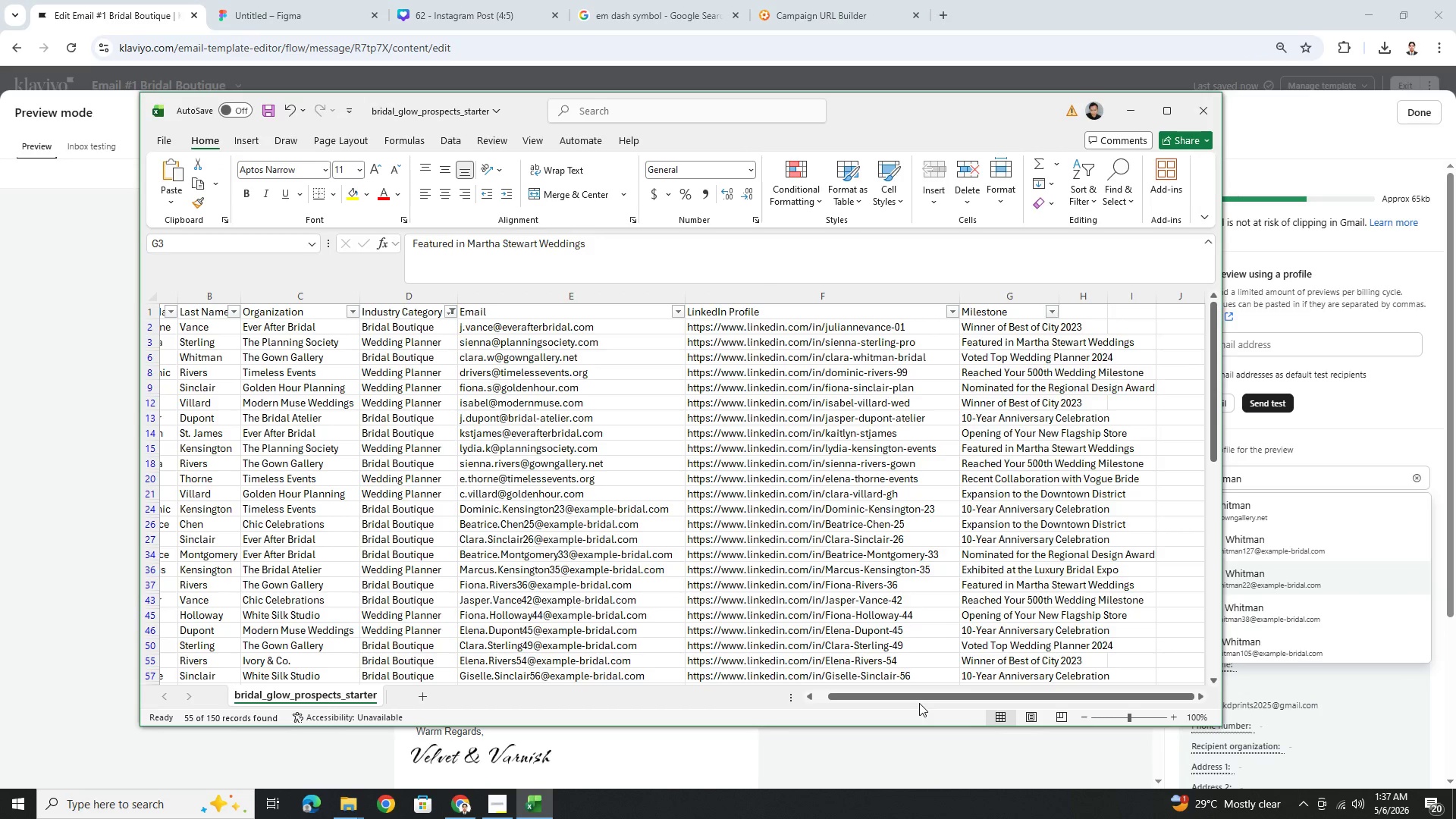 
left_click_drag(start_coordinate=[915, 698], to_coordinate=[874, 696])
 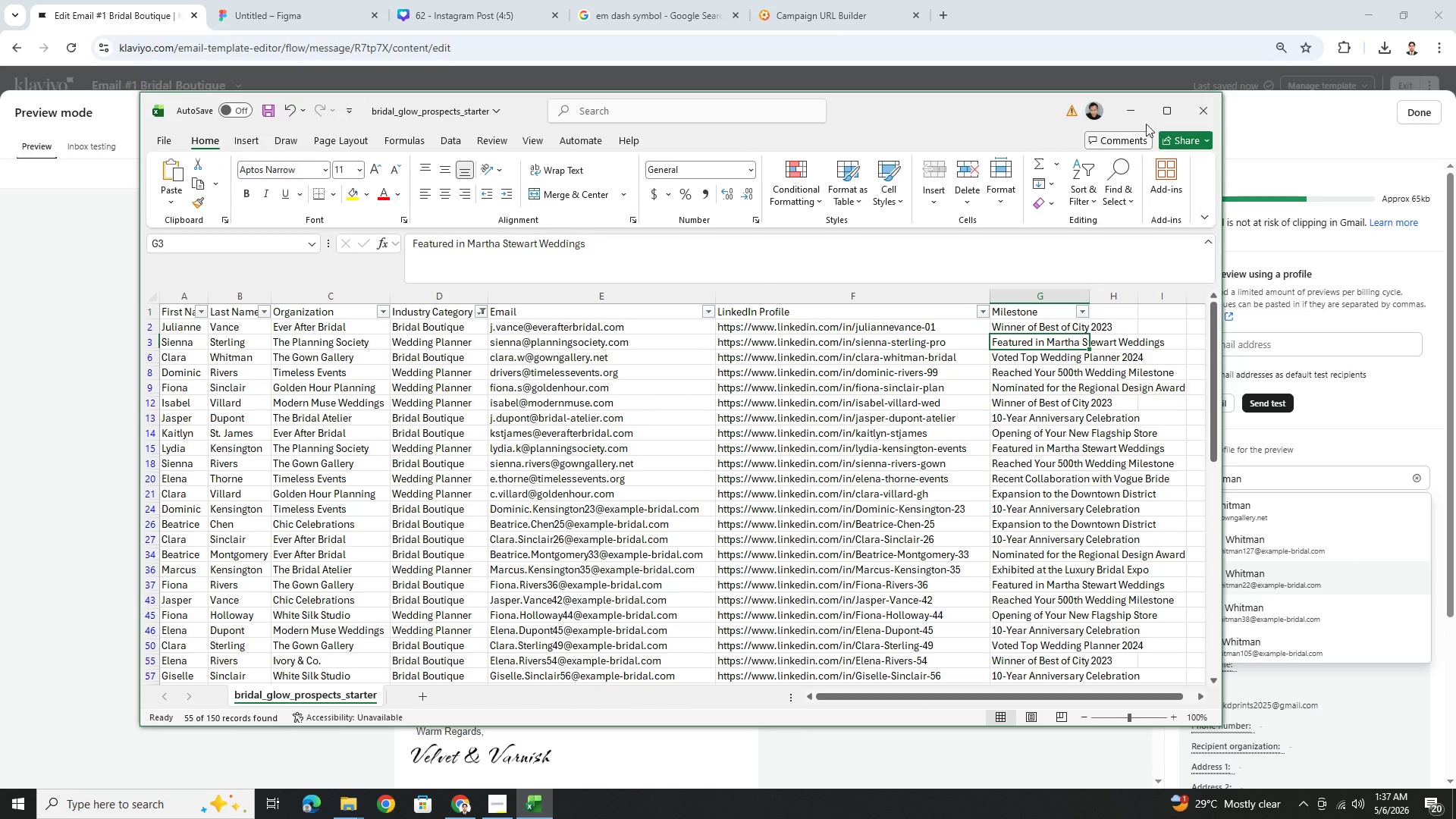 
left_click([1141, 110])
 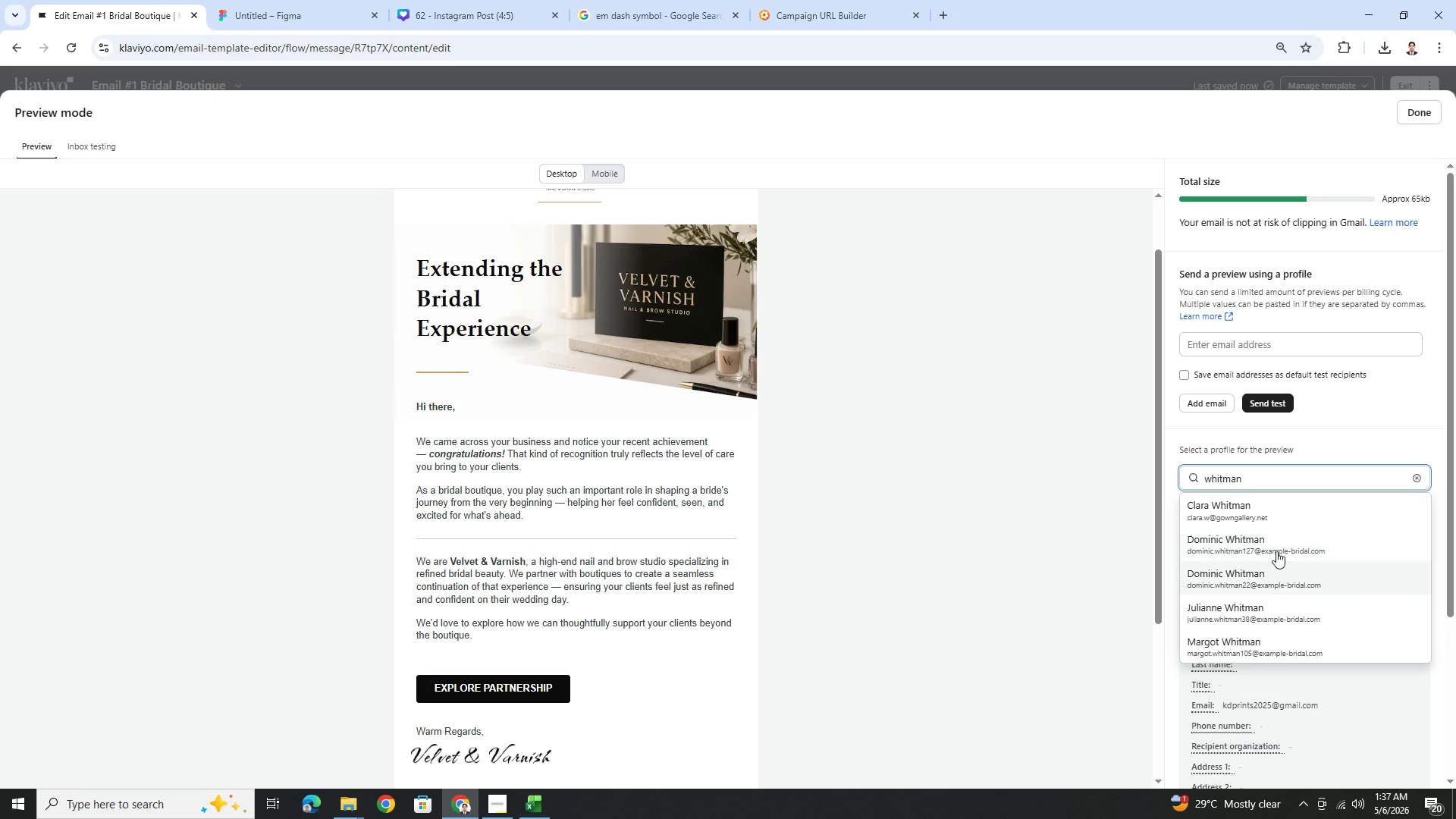 
left_click([1269, 510])
 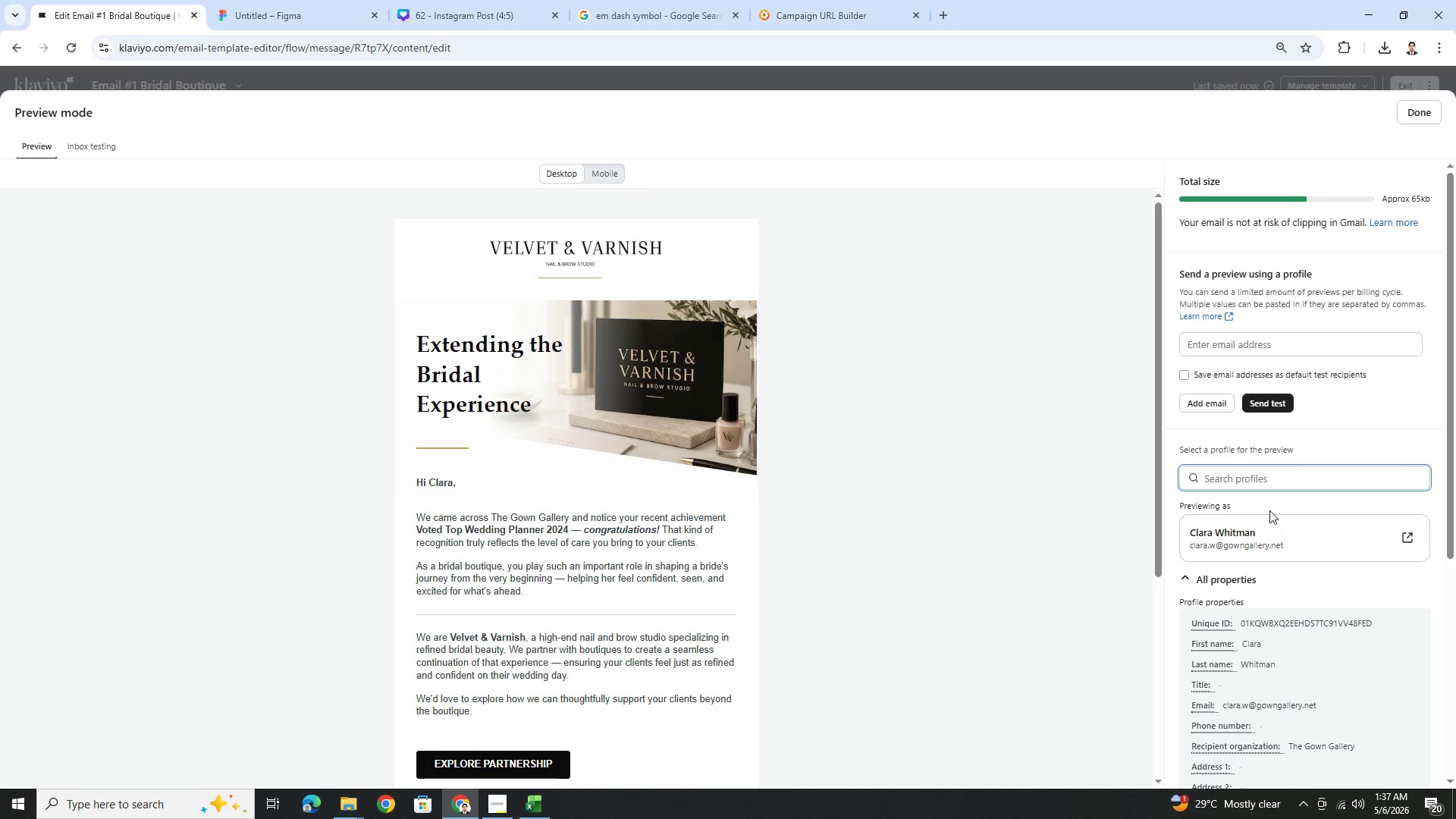 
wait(5.09)
 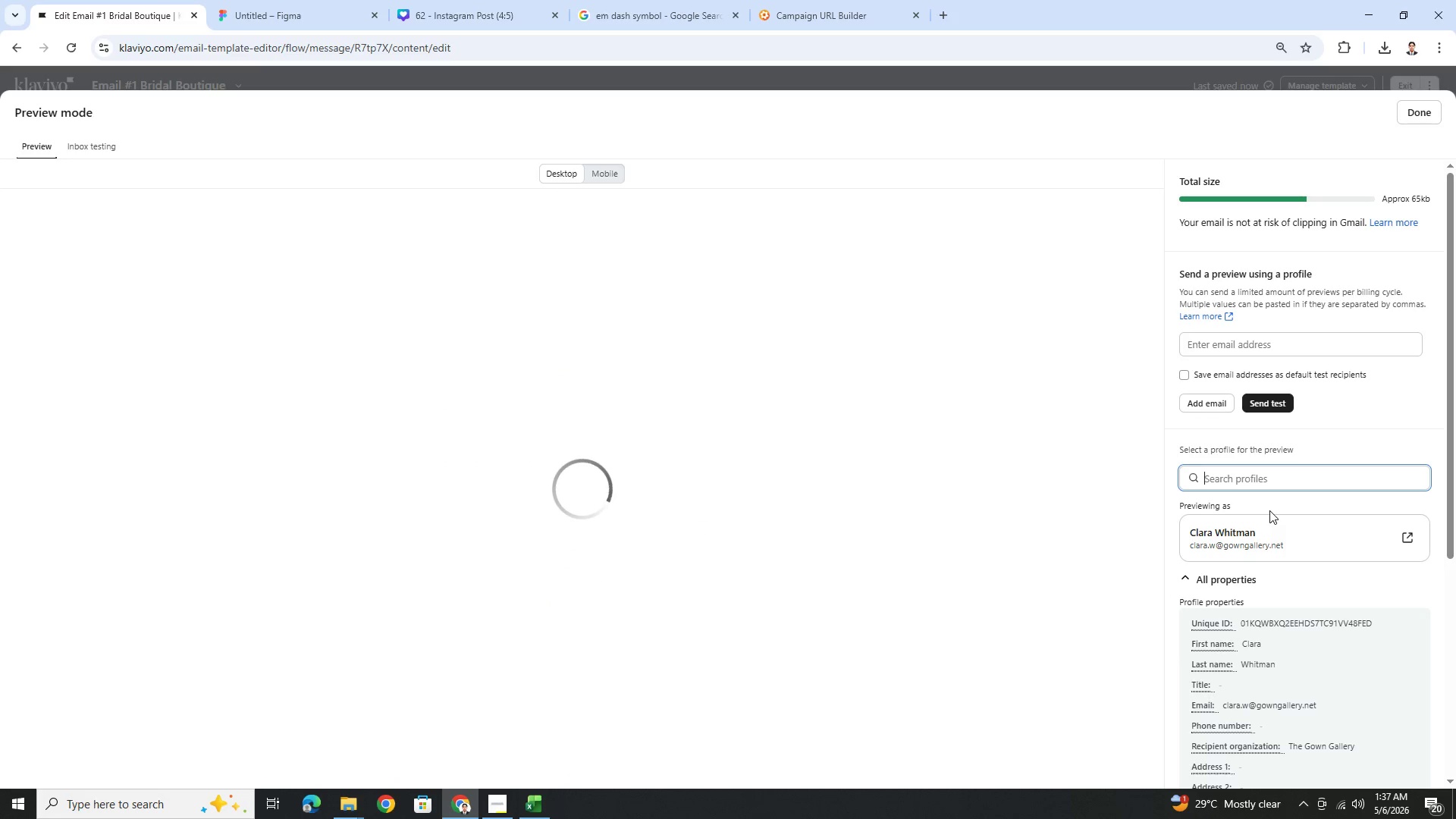 
scroll: coordinate [868, 430], scroll_direction: down, amount: 3.0
 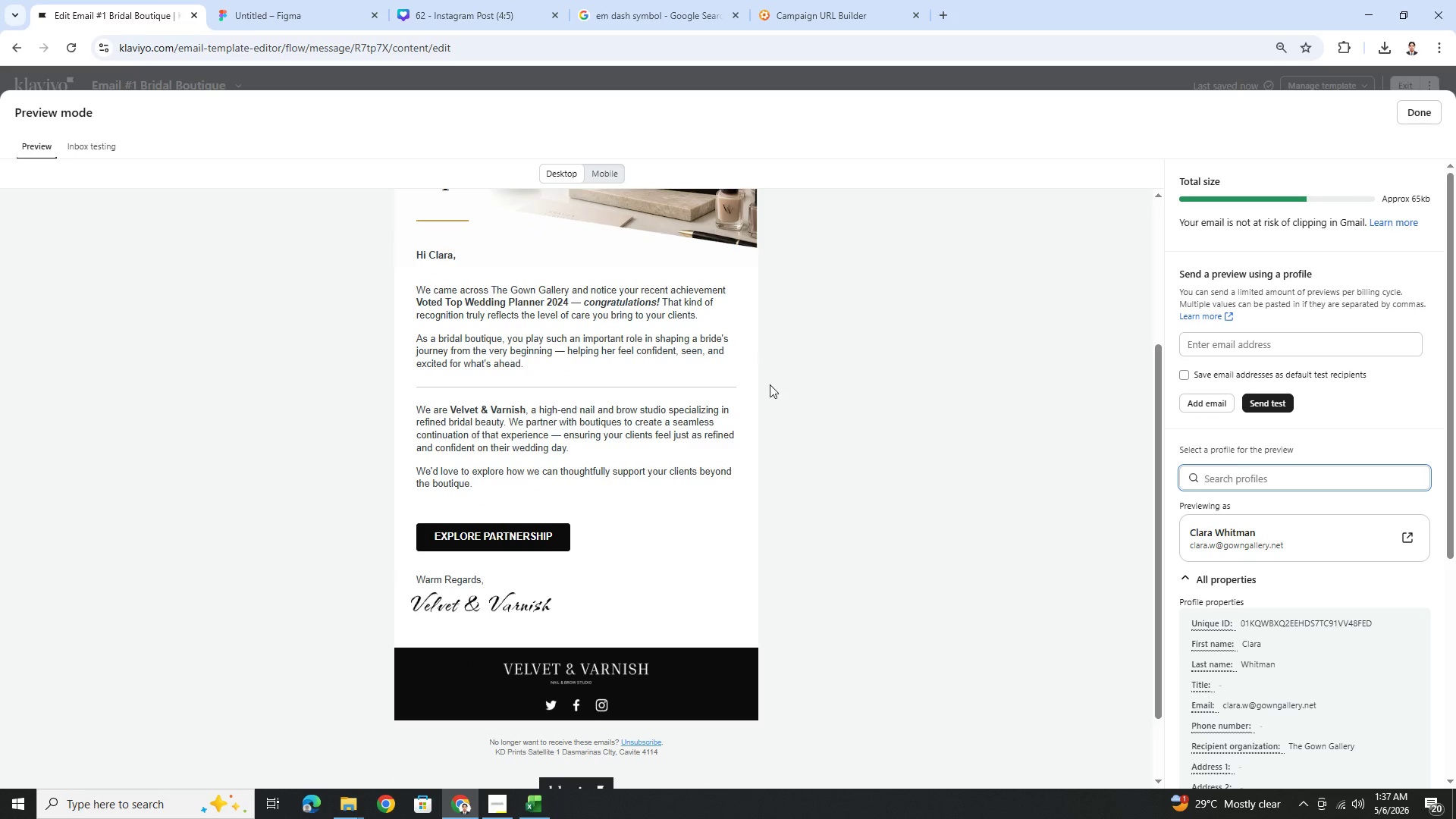 
scroll: coordinate [771, 387], scroll_direction: up, amount: 2.0
 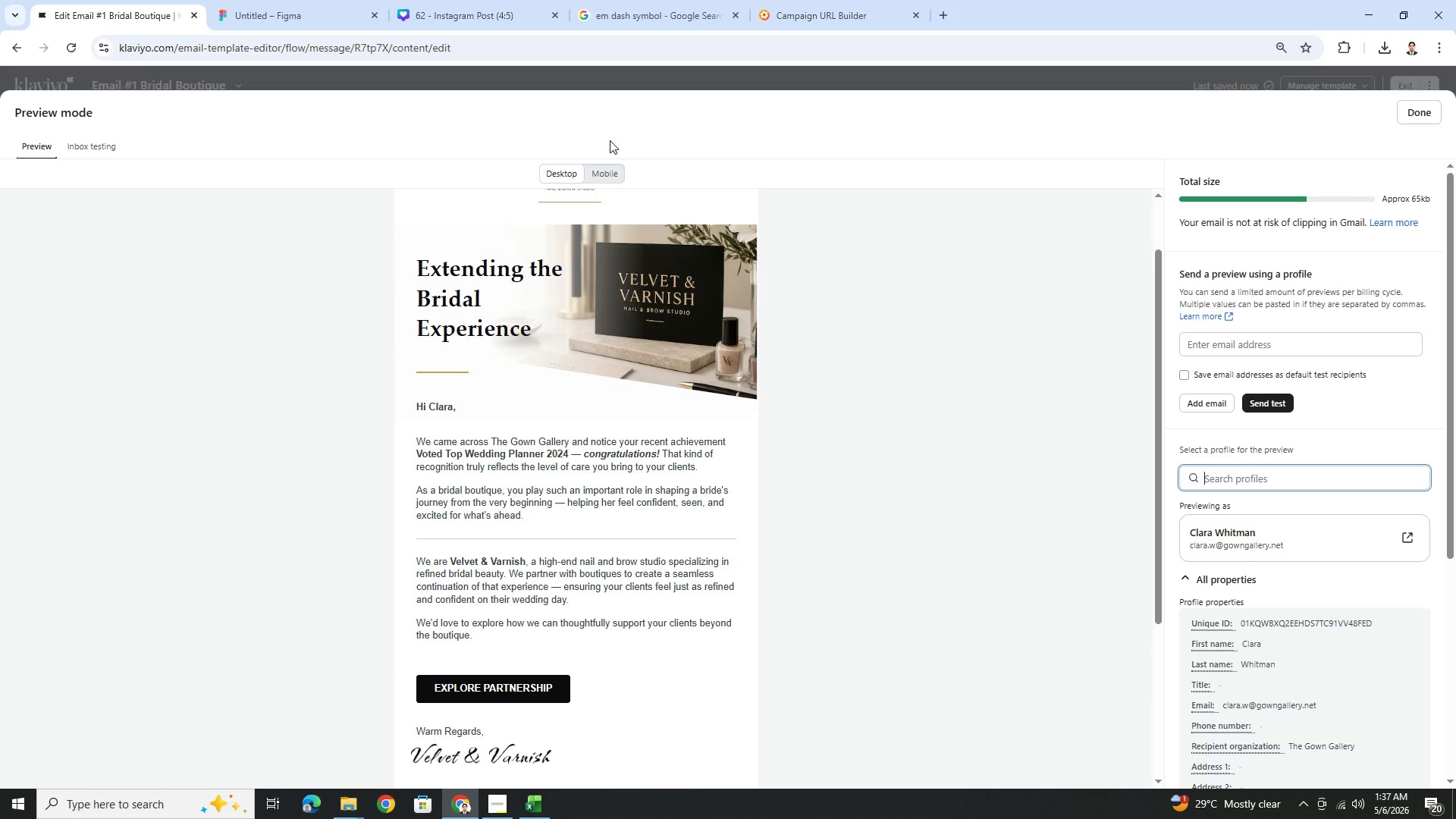 
left_click([598, 185])
 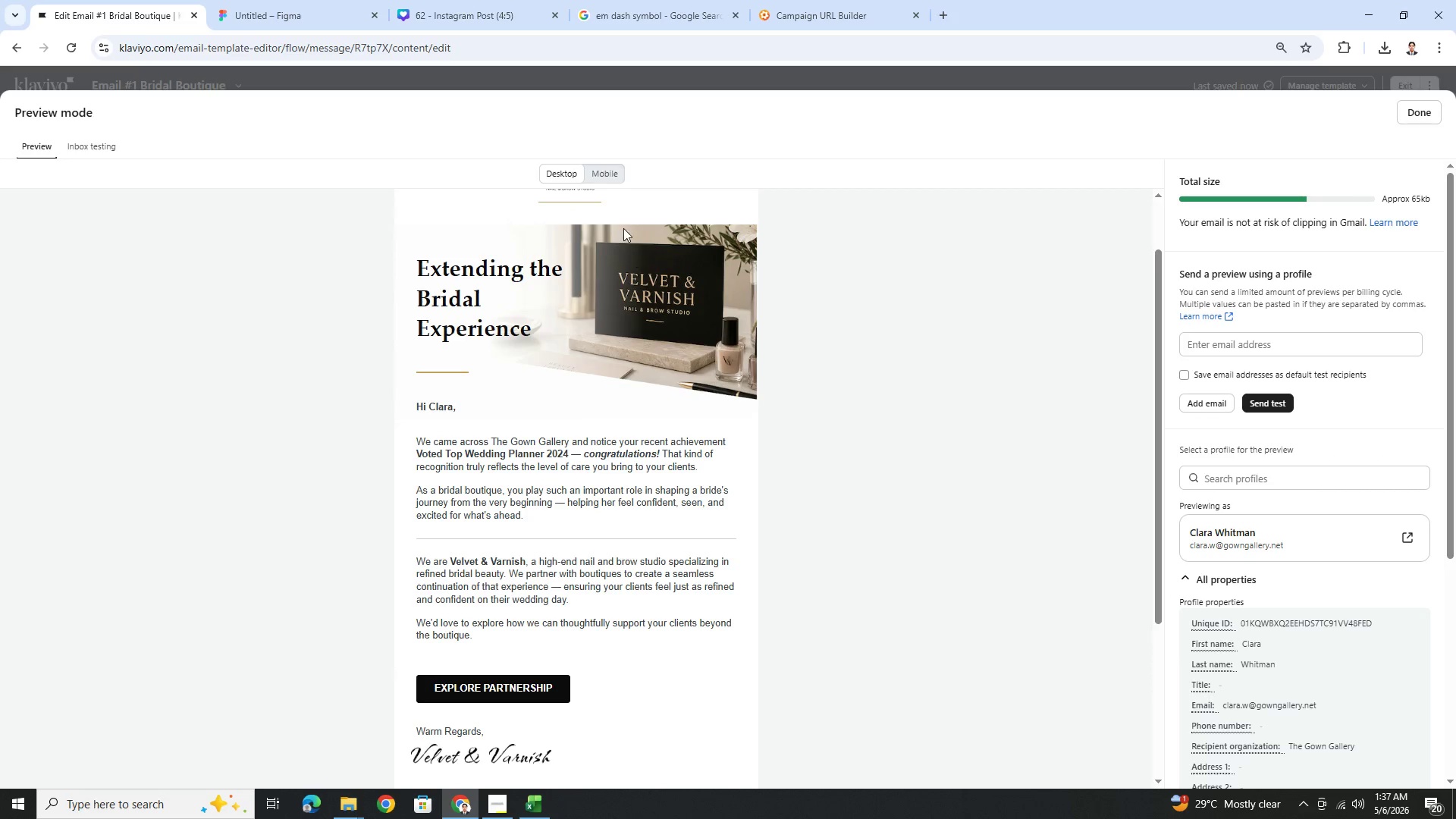 
left_click([611, 176])
 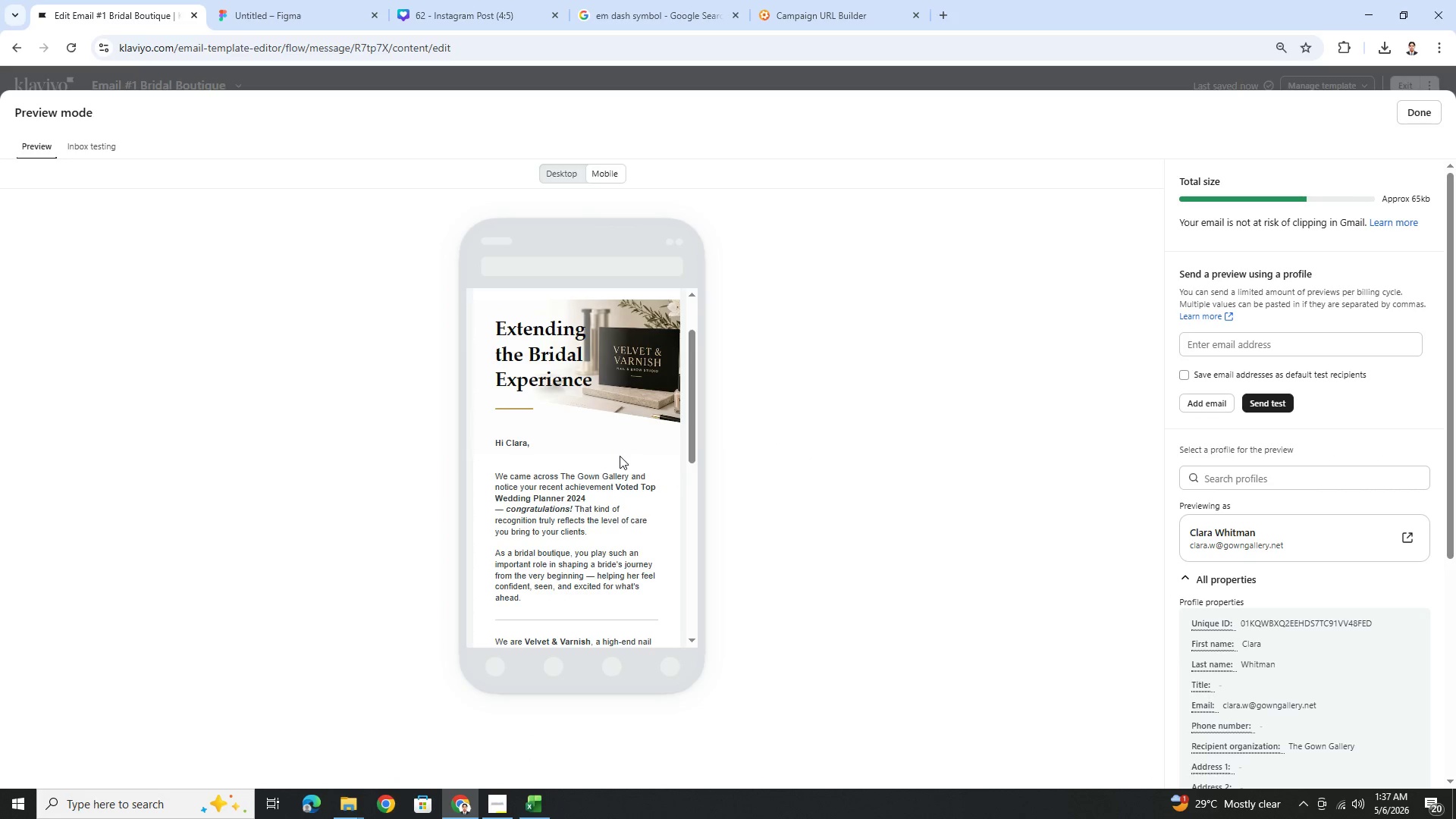 
scroll: coordinate [621, 457], scroll_direction: down, amount: 1.0
 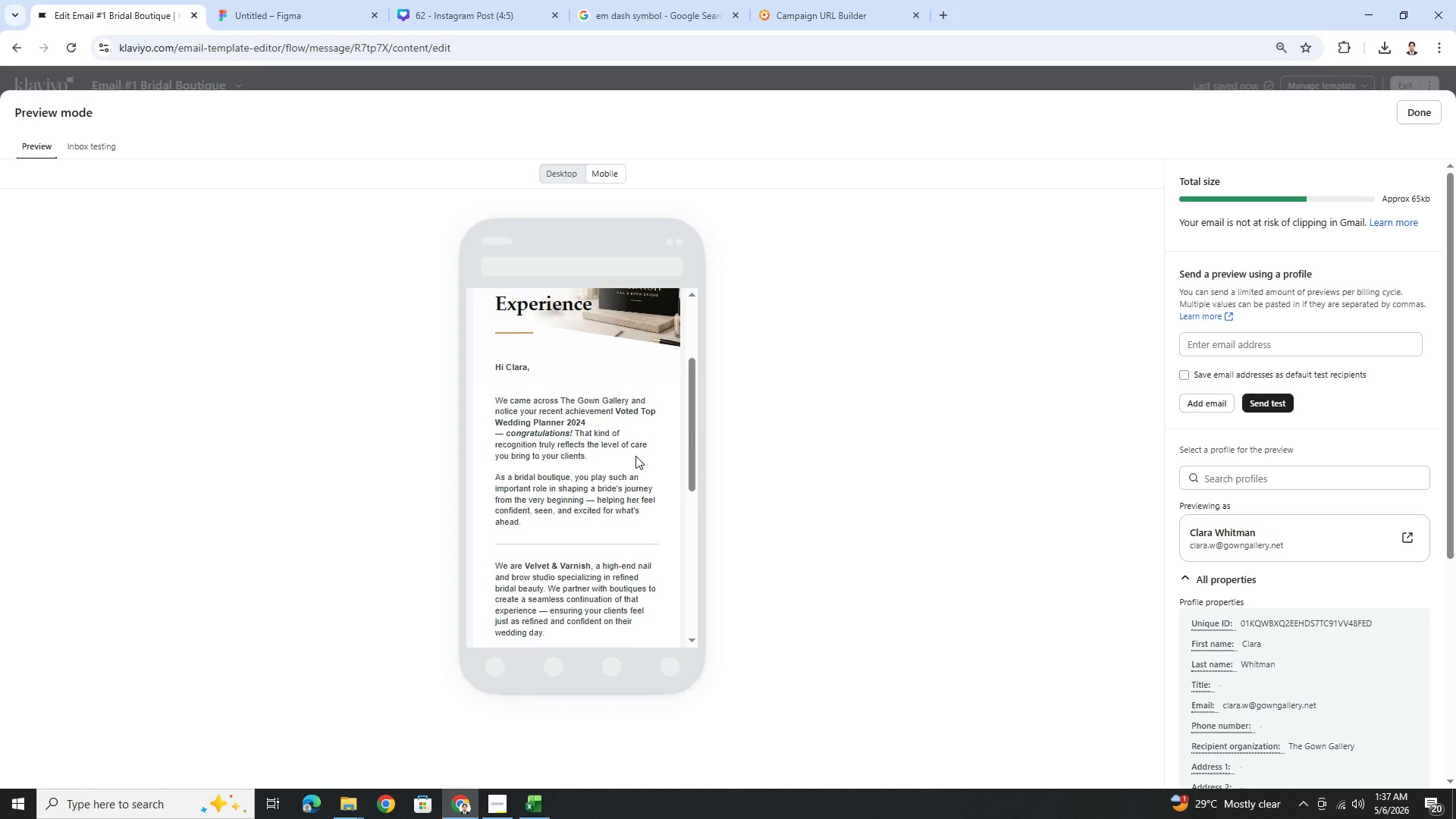 
wait(10.7)
 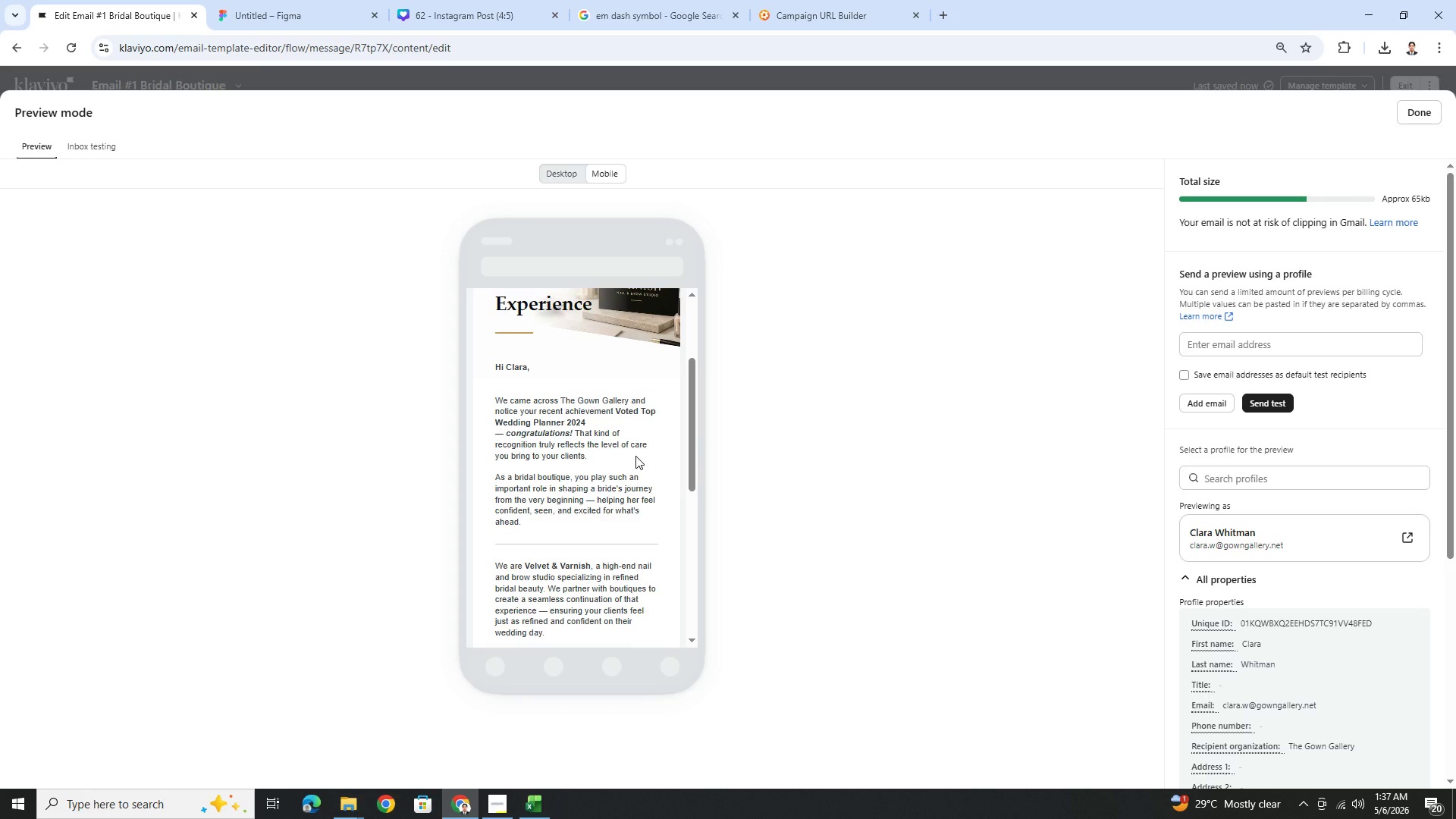 
scroll: coordinate [583, 384], scroll_direction: up, amount: 4.0
 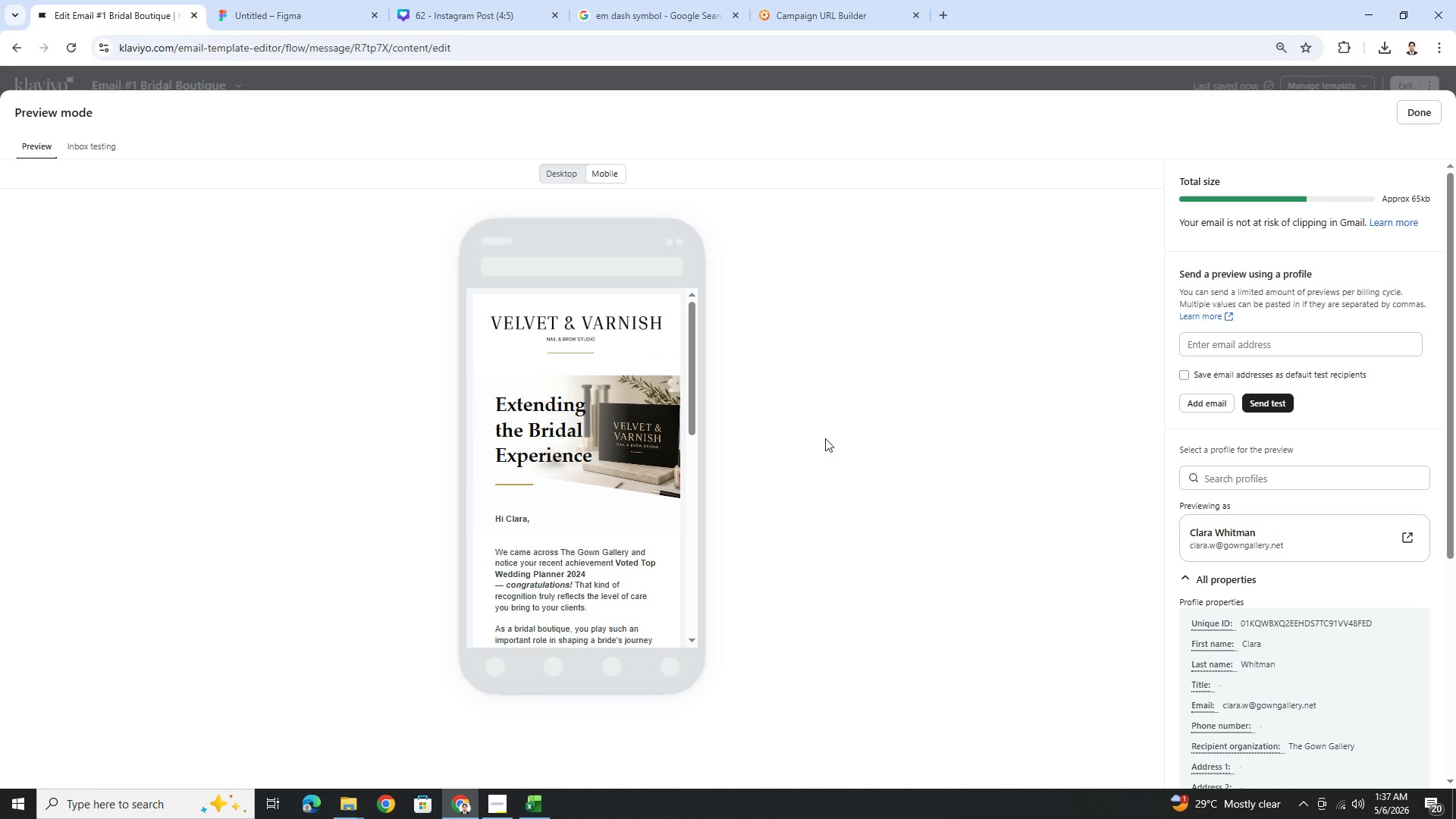 
scroll: coordinate [598, 579], scroll_direction: none, amount: 0.0
 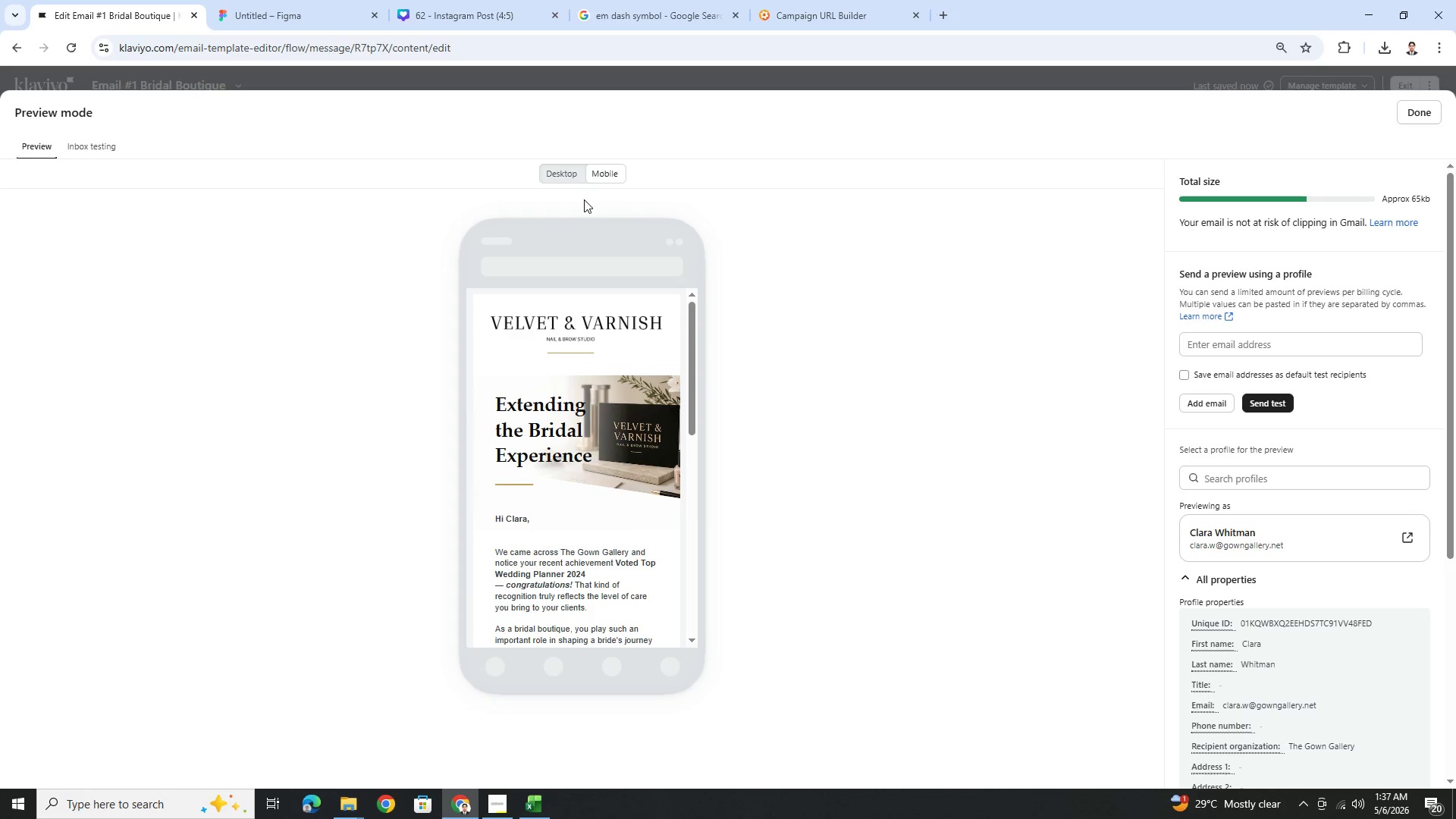 
left_click([557, 174])
 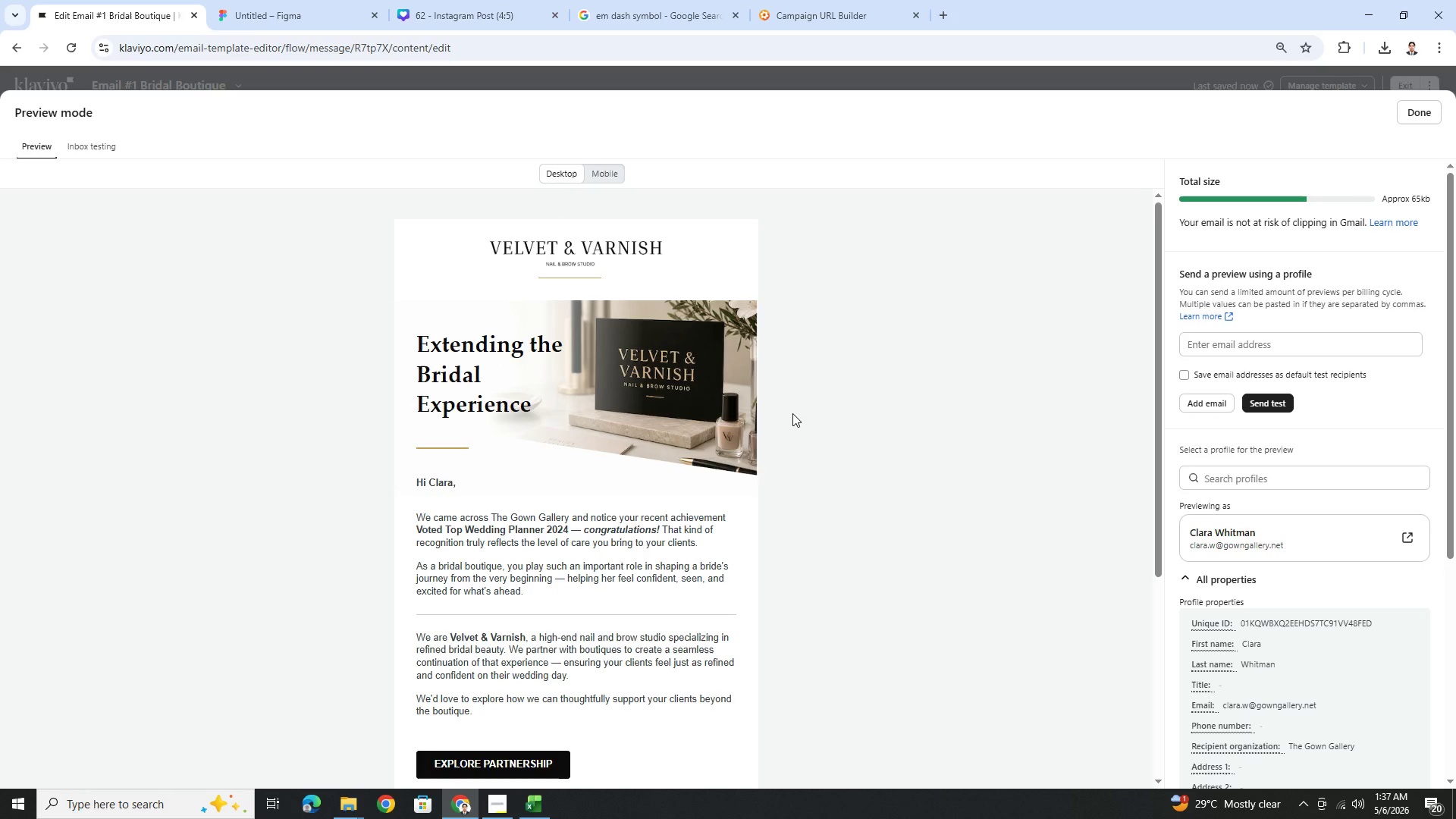 
wait(10.22)
 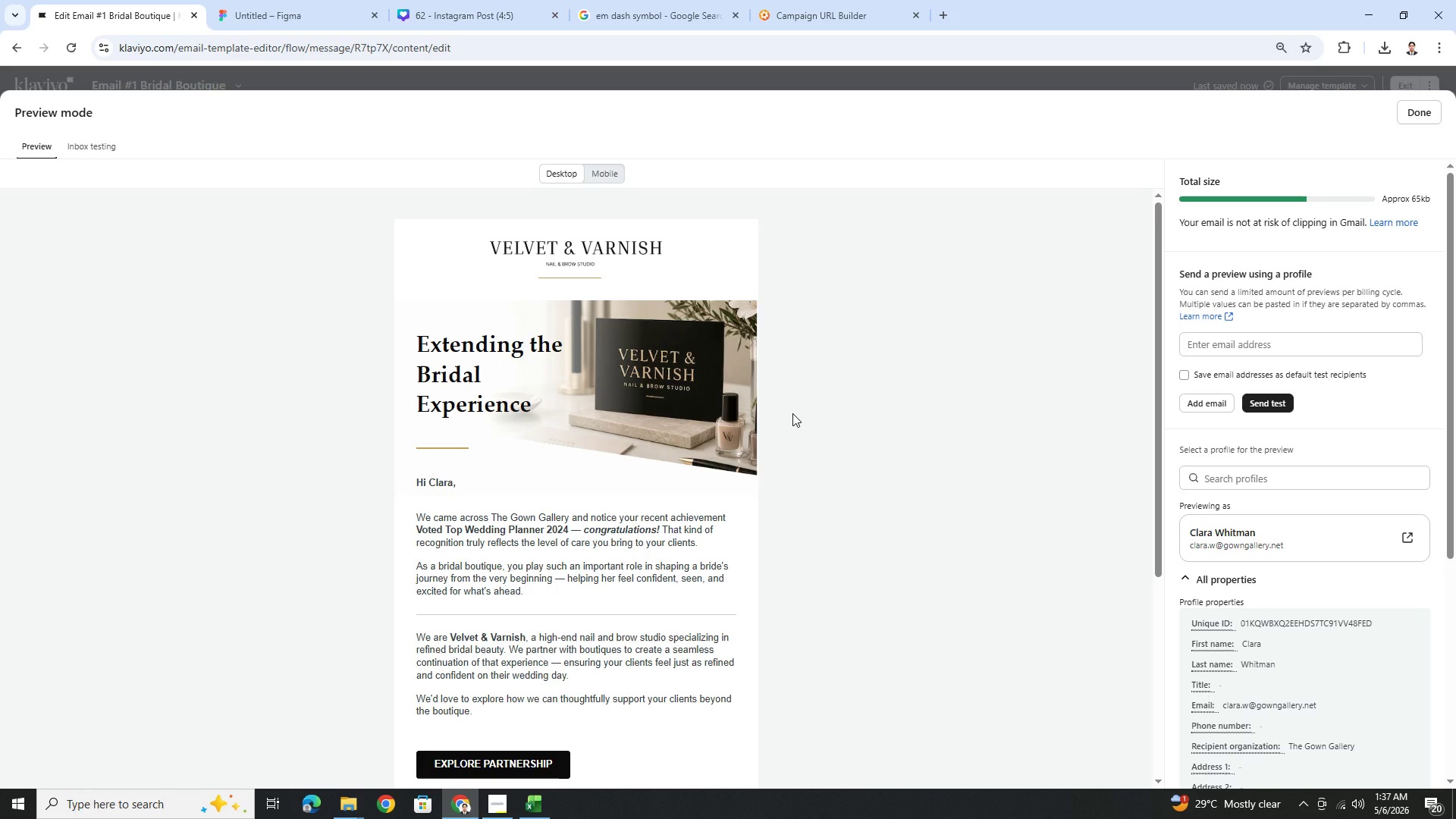 
left_click([1413, 118])
 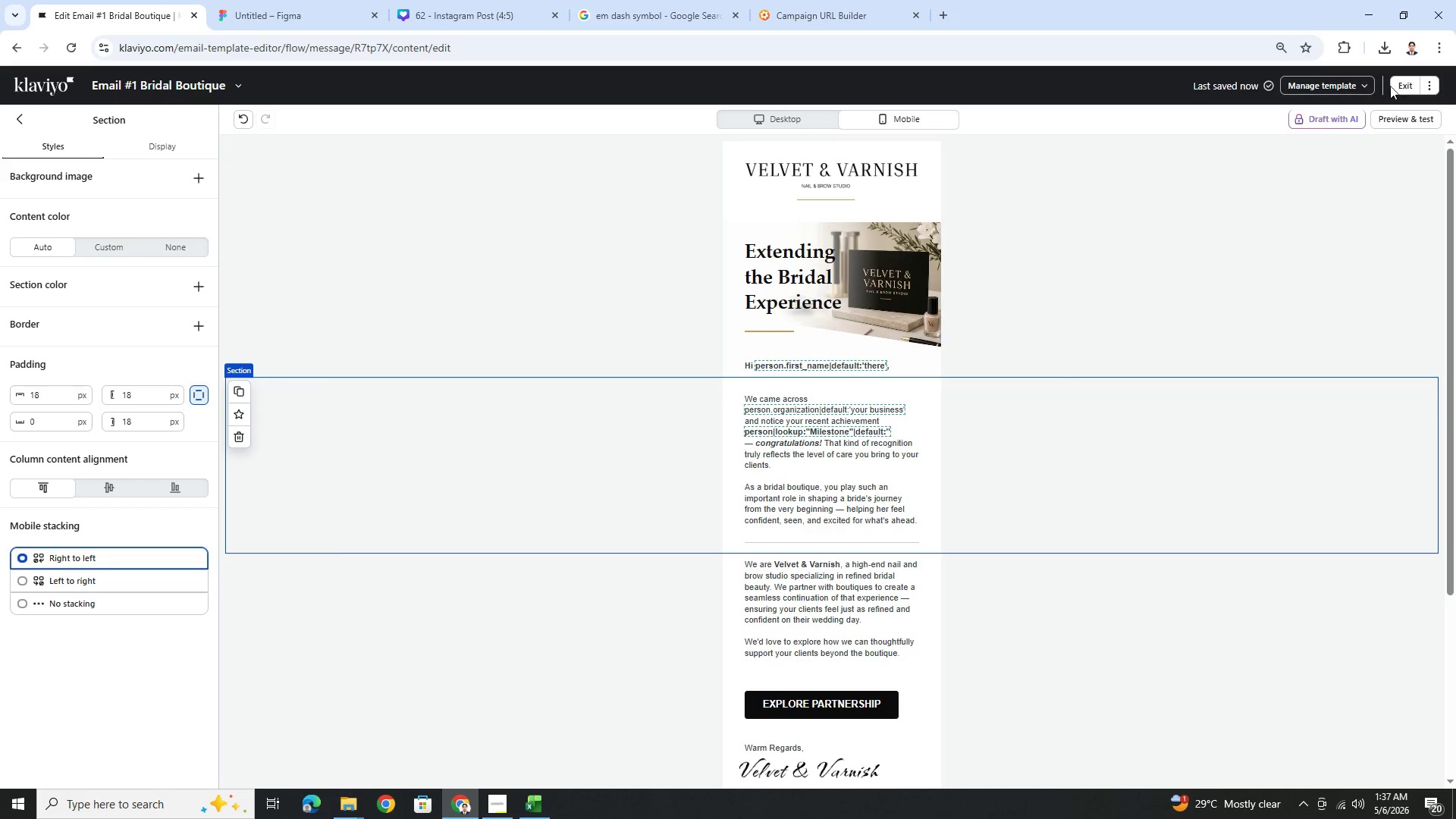 
left_click([1395, 83])
 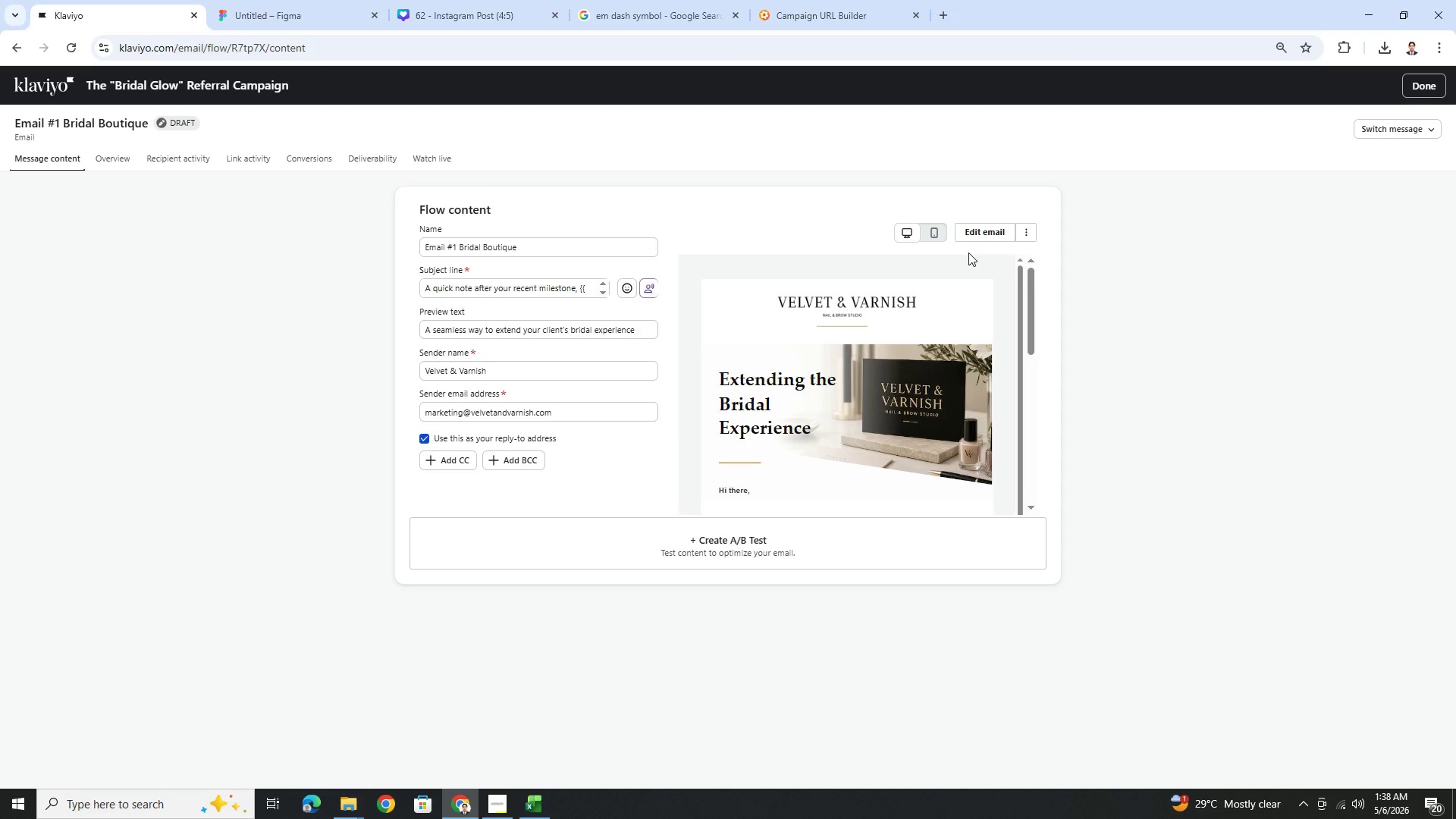 
wait(17.81)
 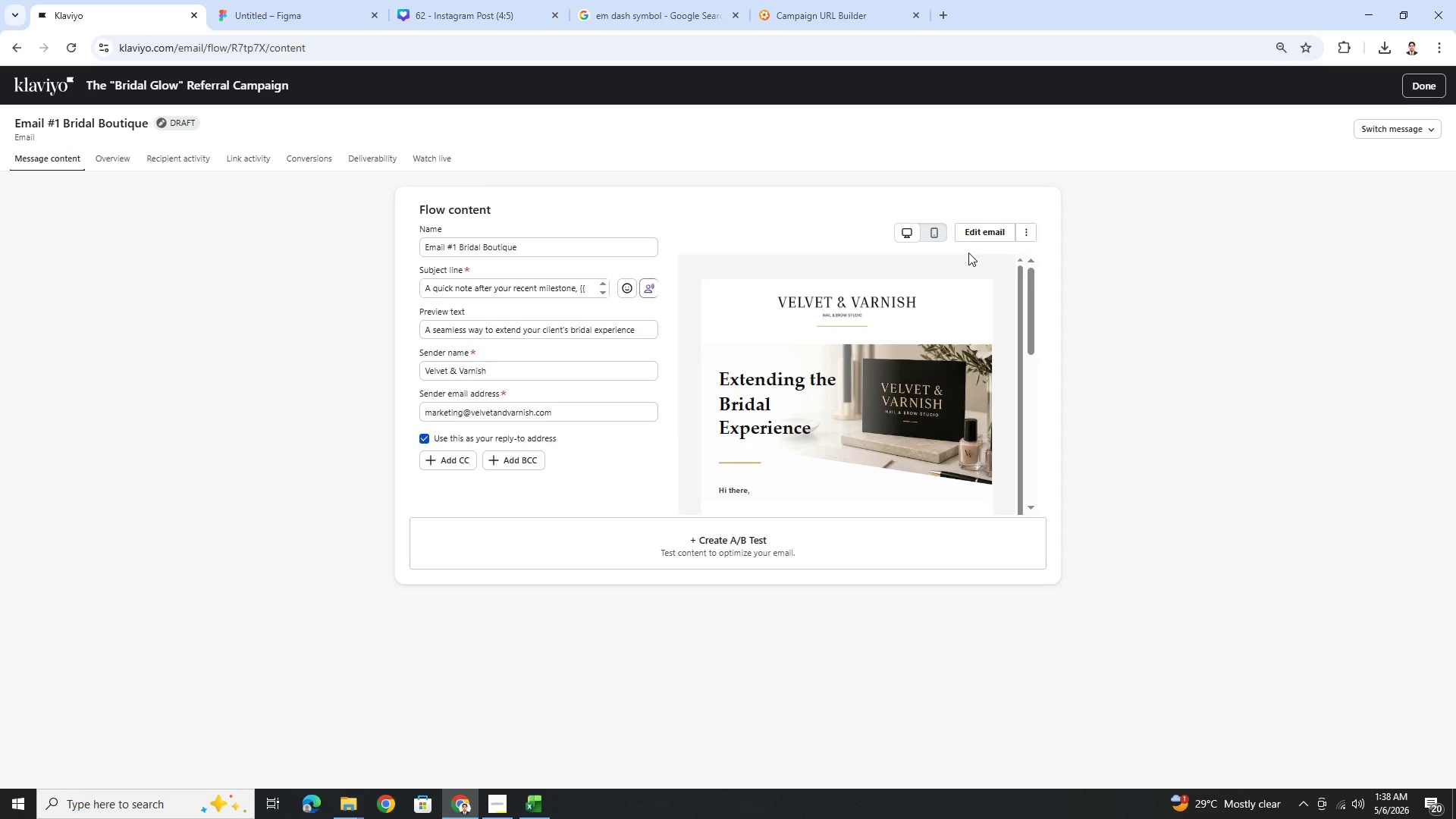 
left_click([1392, 89])
 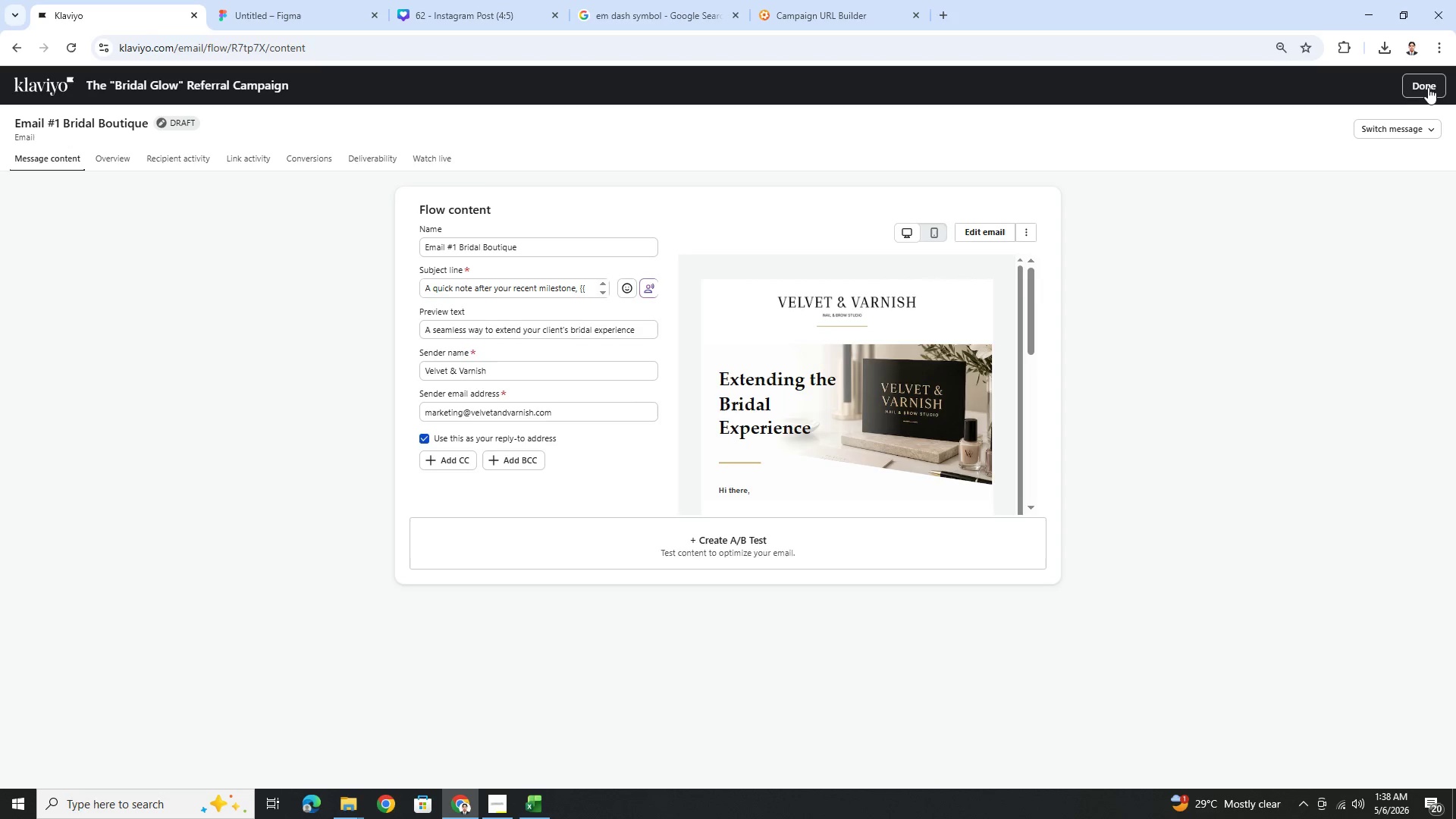 
left_click([1428, 87])
 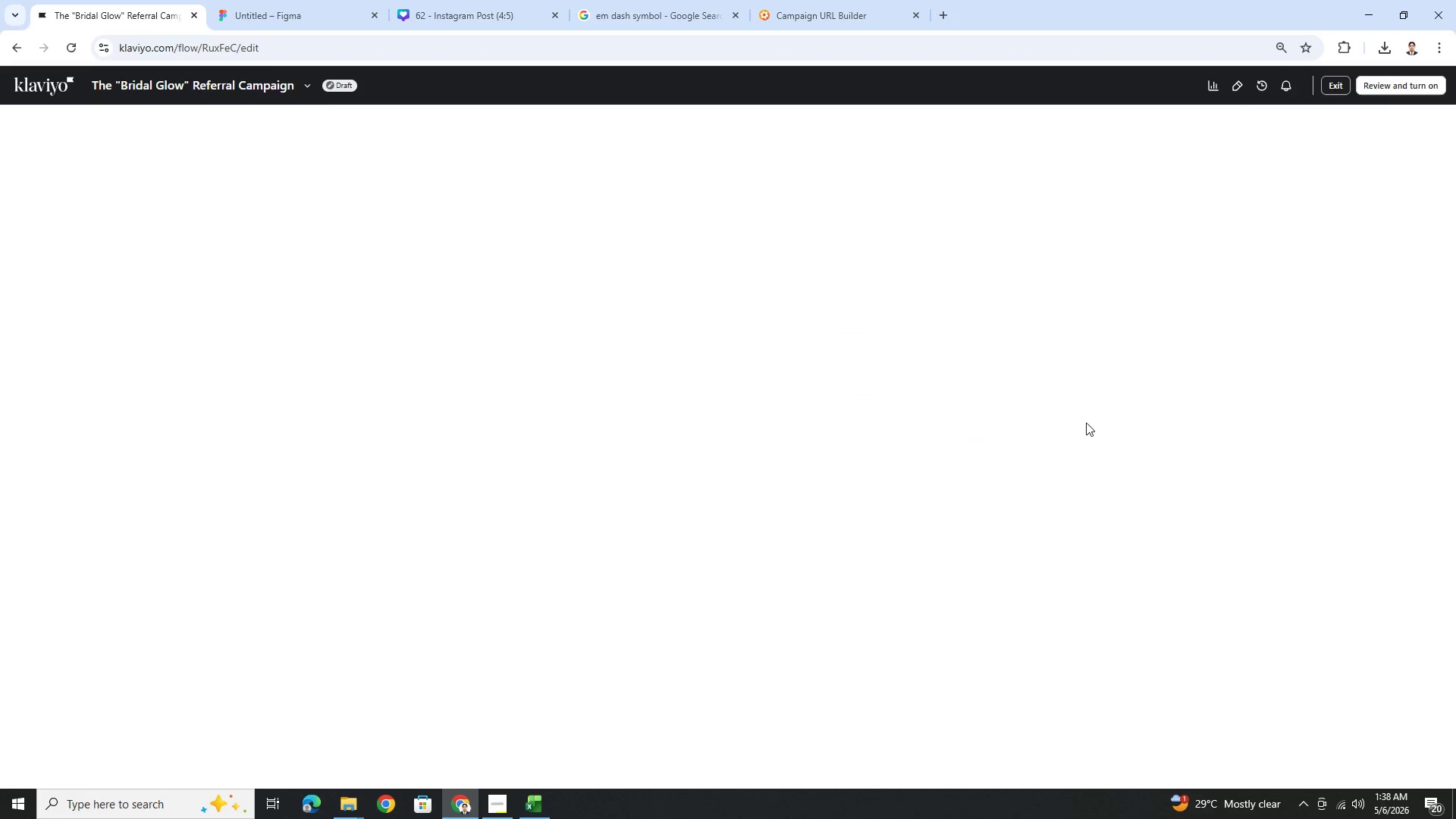 
scroll: coordinate [1107, 456], scroll_direction: down, amount: 5.0
 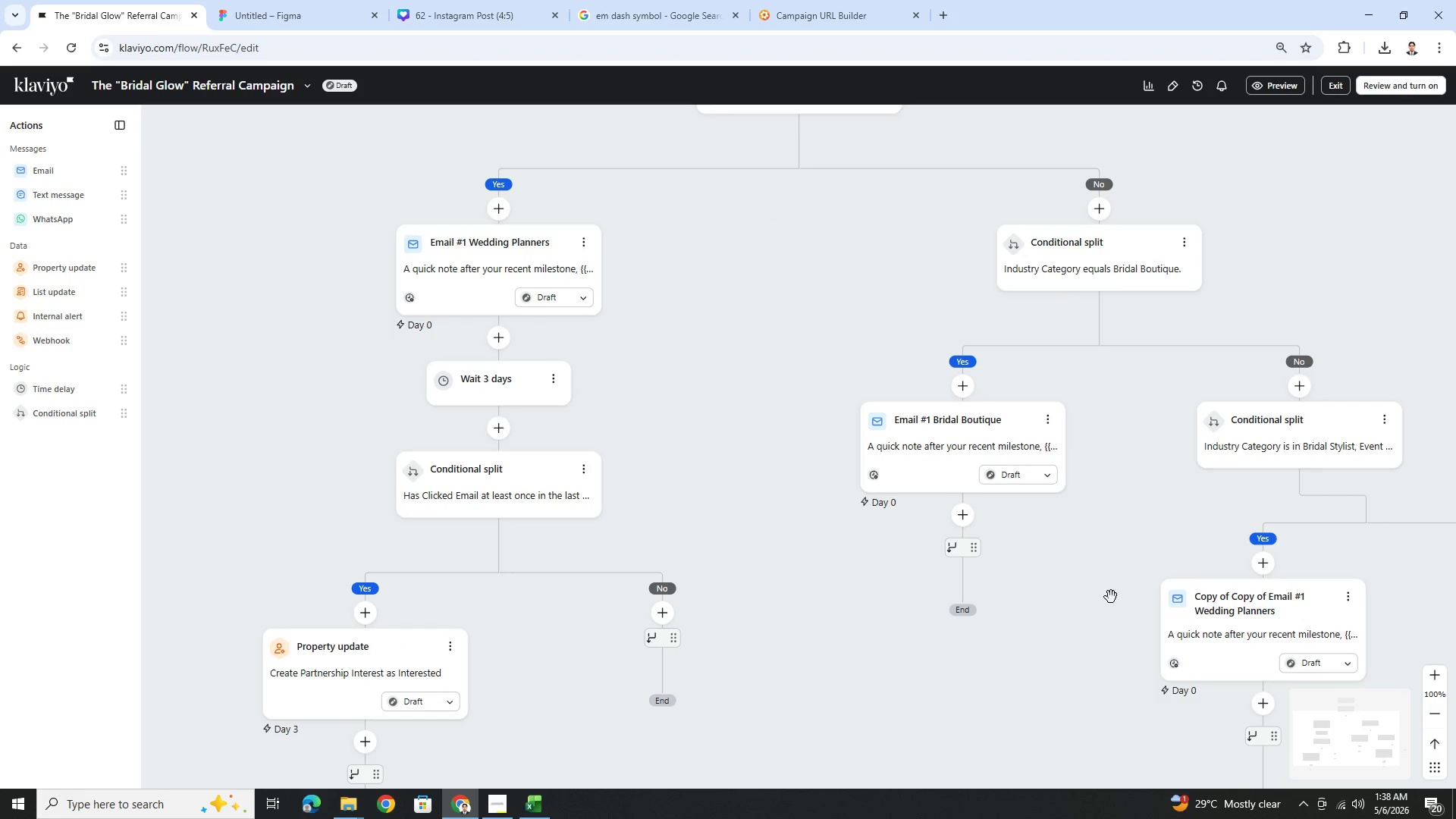 
left_click_drag(start_coordinate=[1108, 601], to_coordinate=[902, 500])
 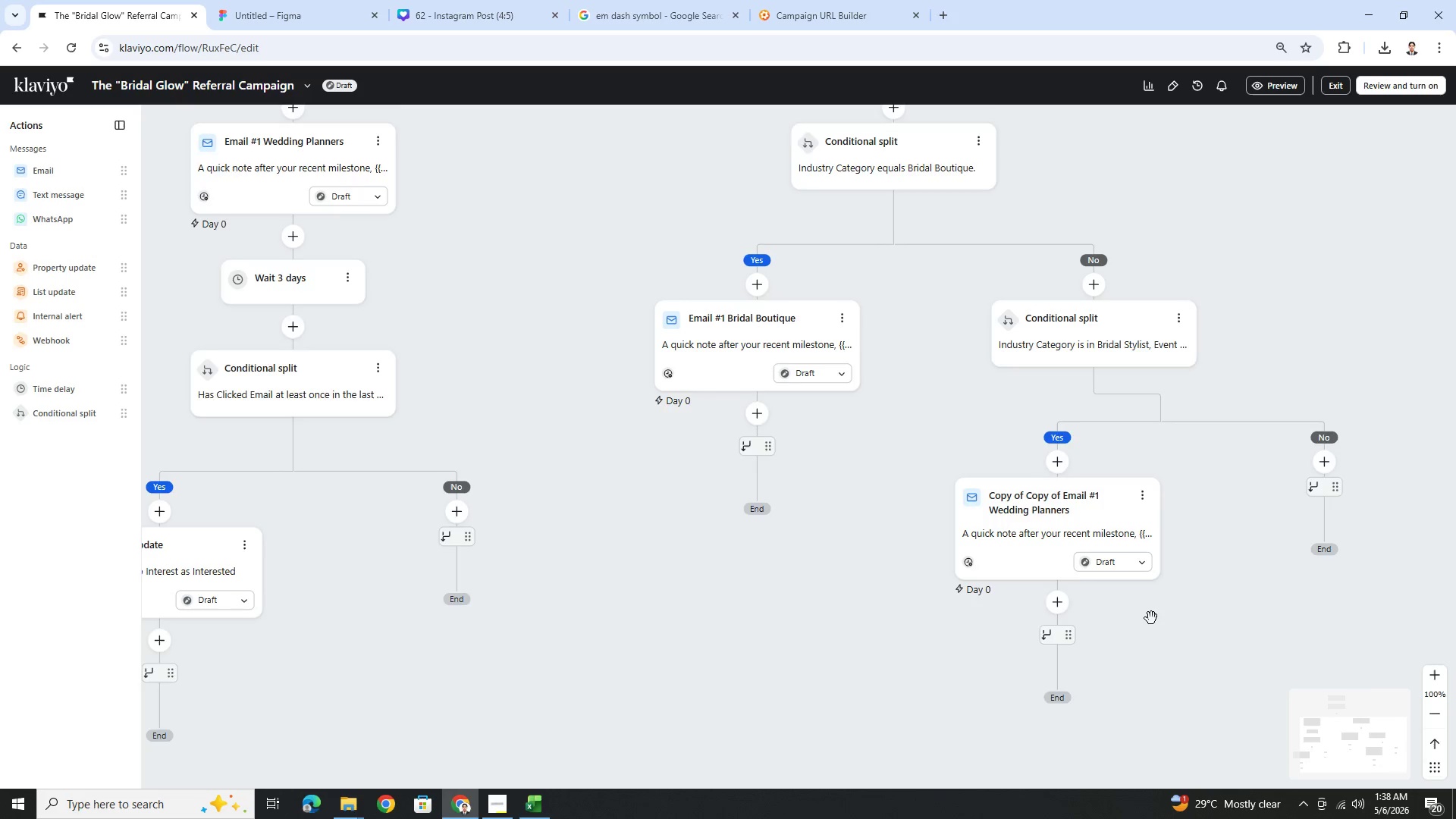 
scroll: coordinate [1153, 616], scroll_direction: down, amount: 3.0
 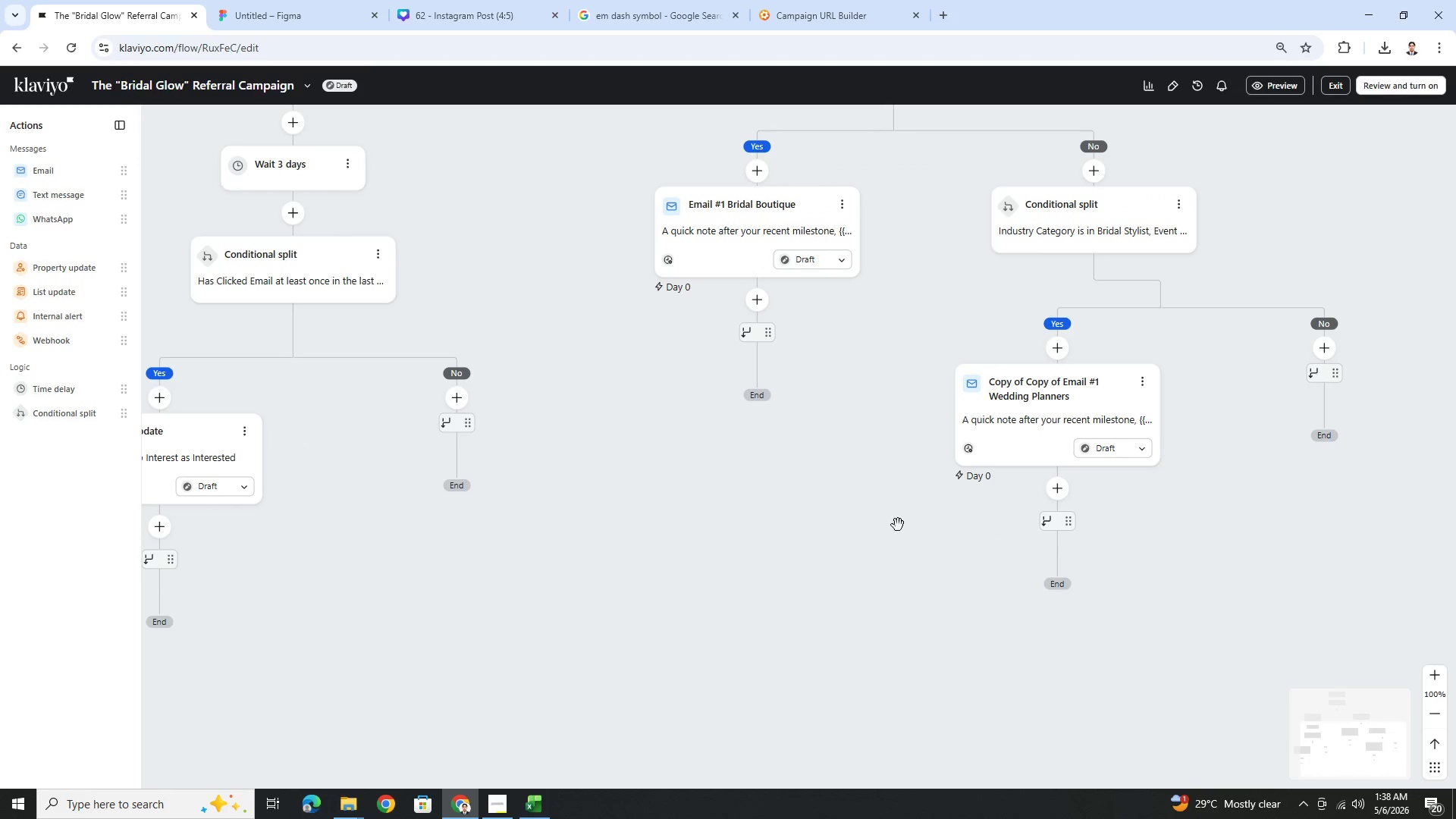 
left_click_drag(start_coordinate=[868, 528], to_coordinate=[1053, 608])
 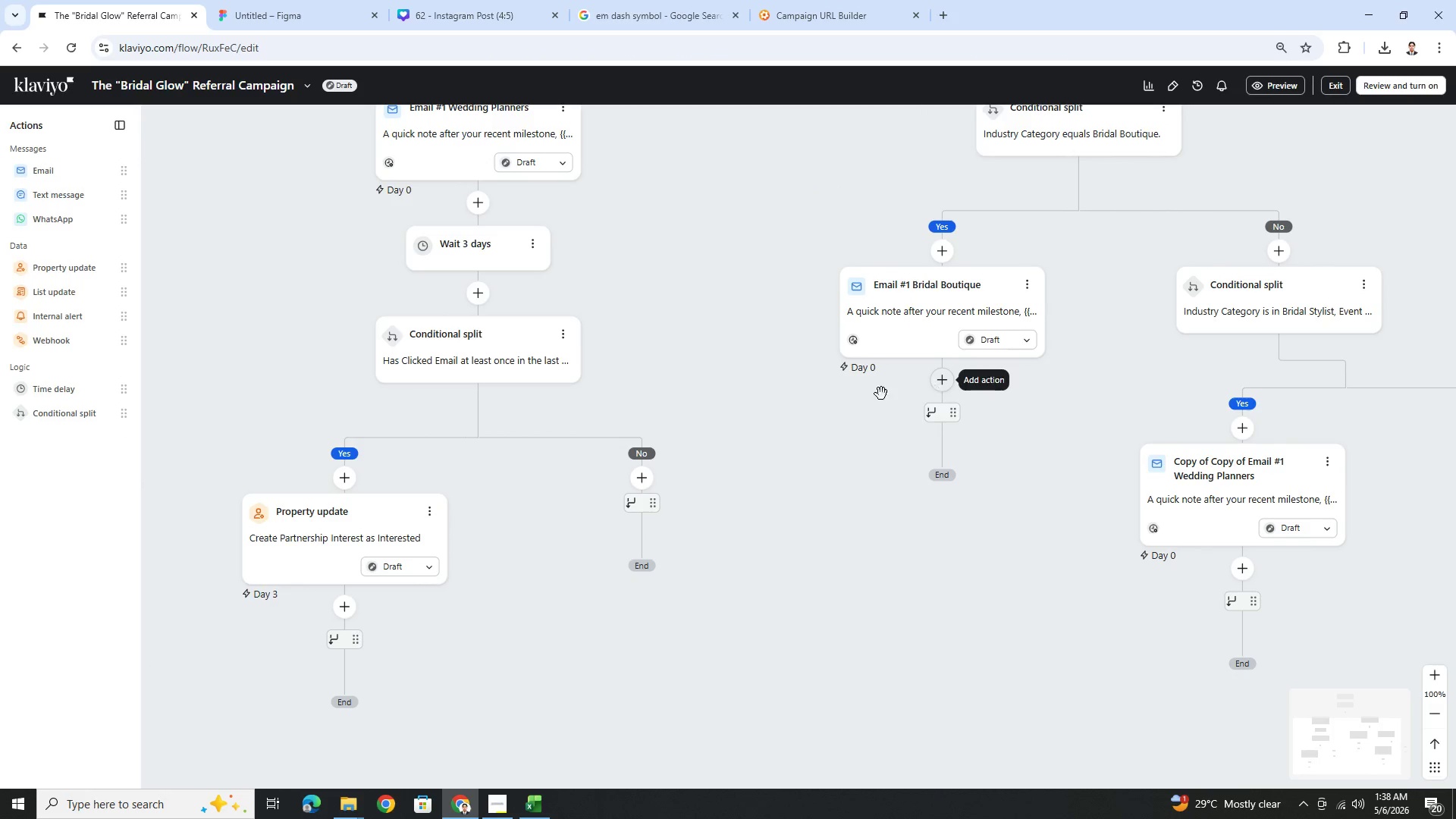 
left_click_drag(start_coordinate=[817, 459], to_coordinate=[783, 484])
 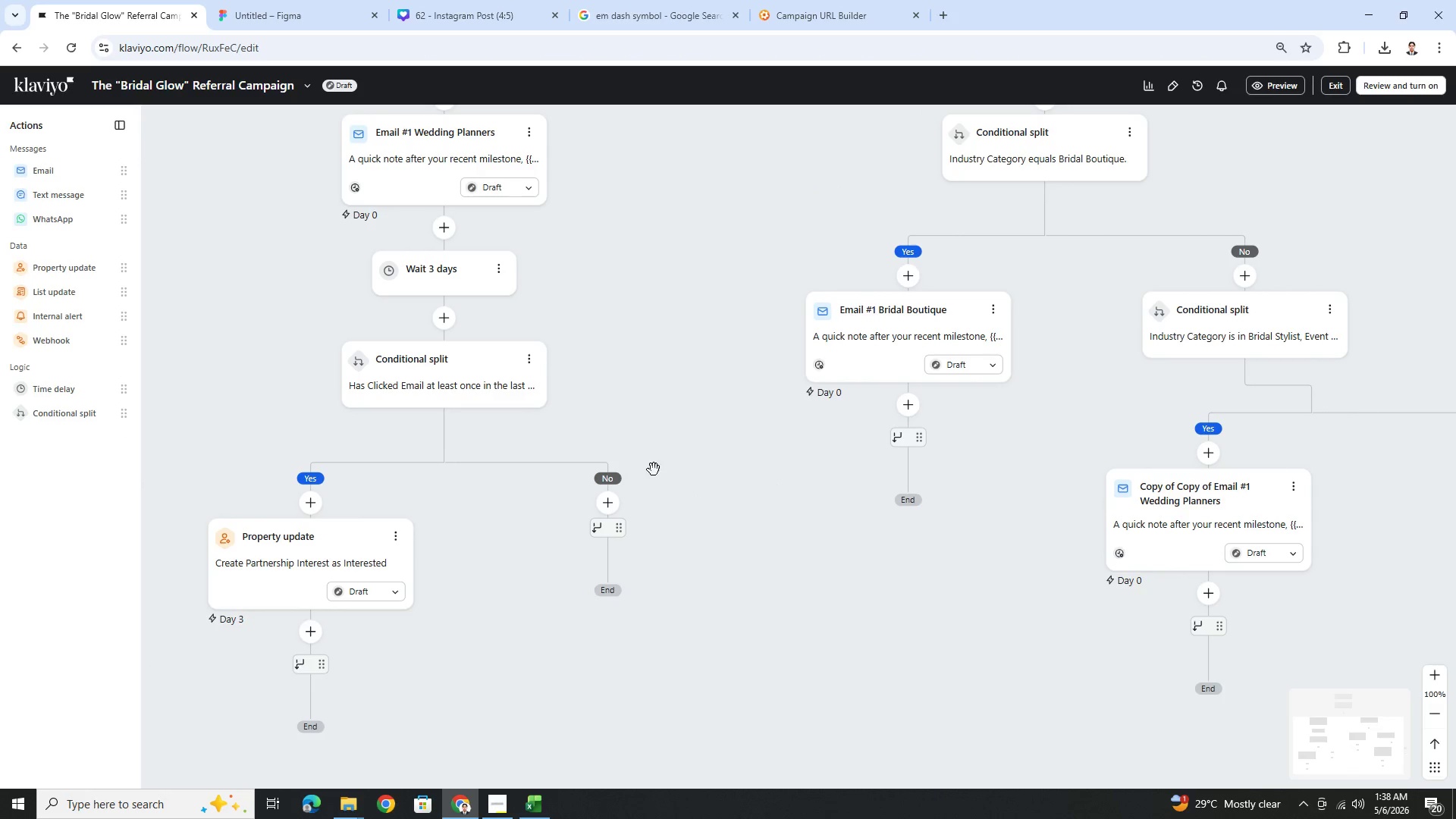 
left_click_drag(start_coordinate=[778, 464], to_coordinate=[698, 492])
 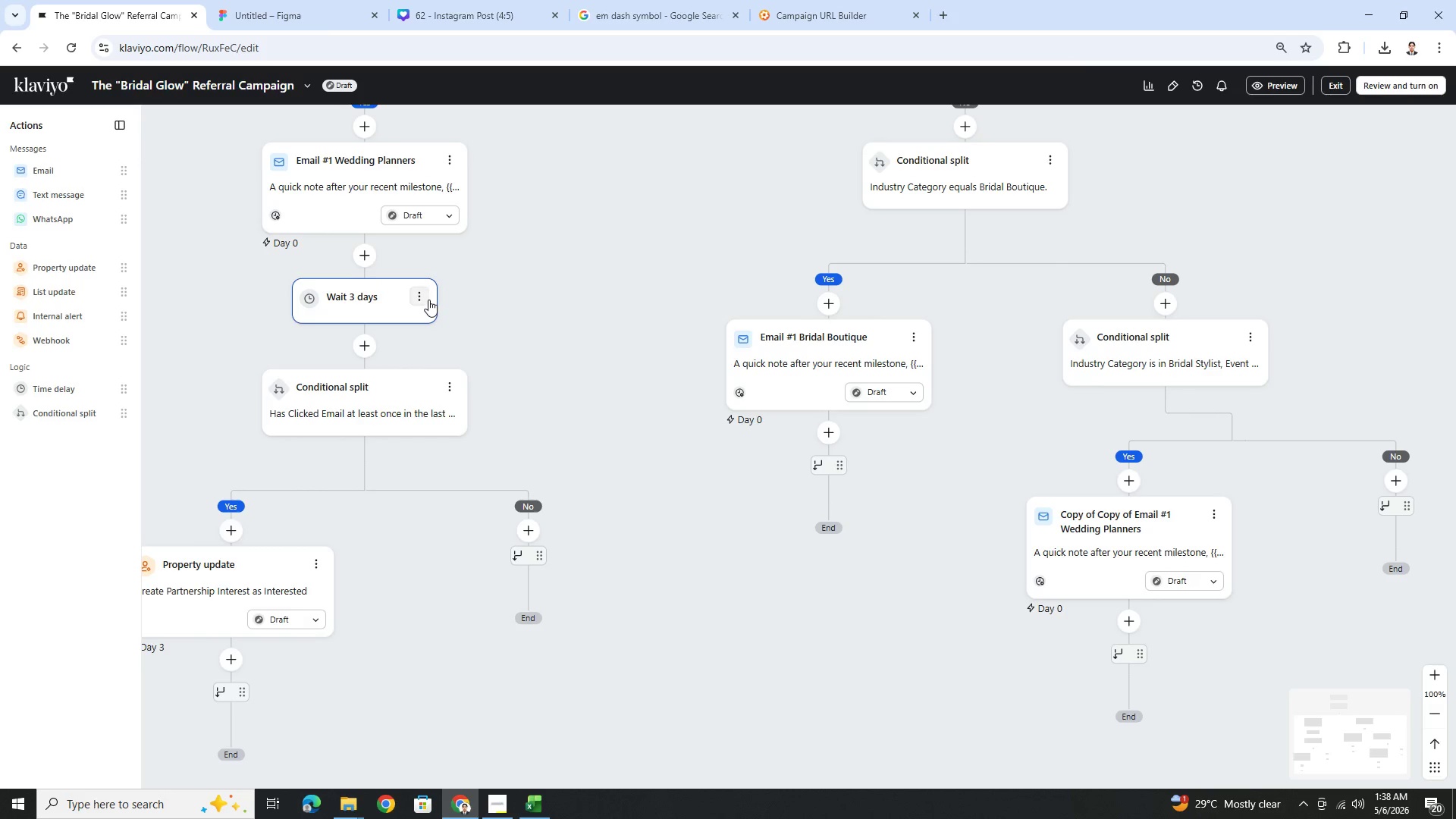 
left_click([827, 435])
 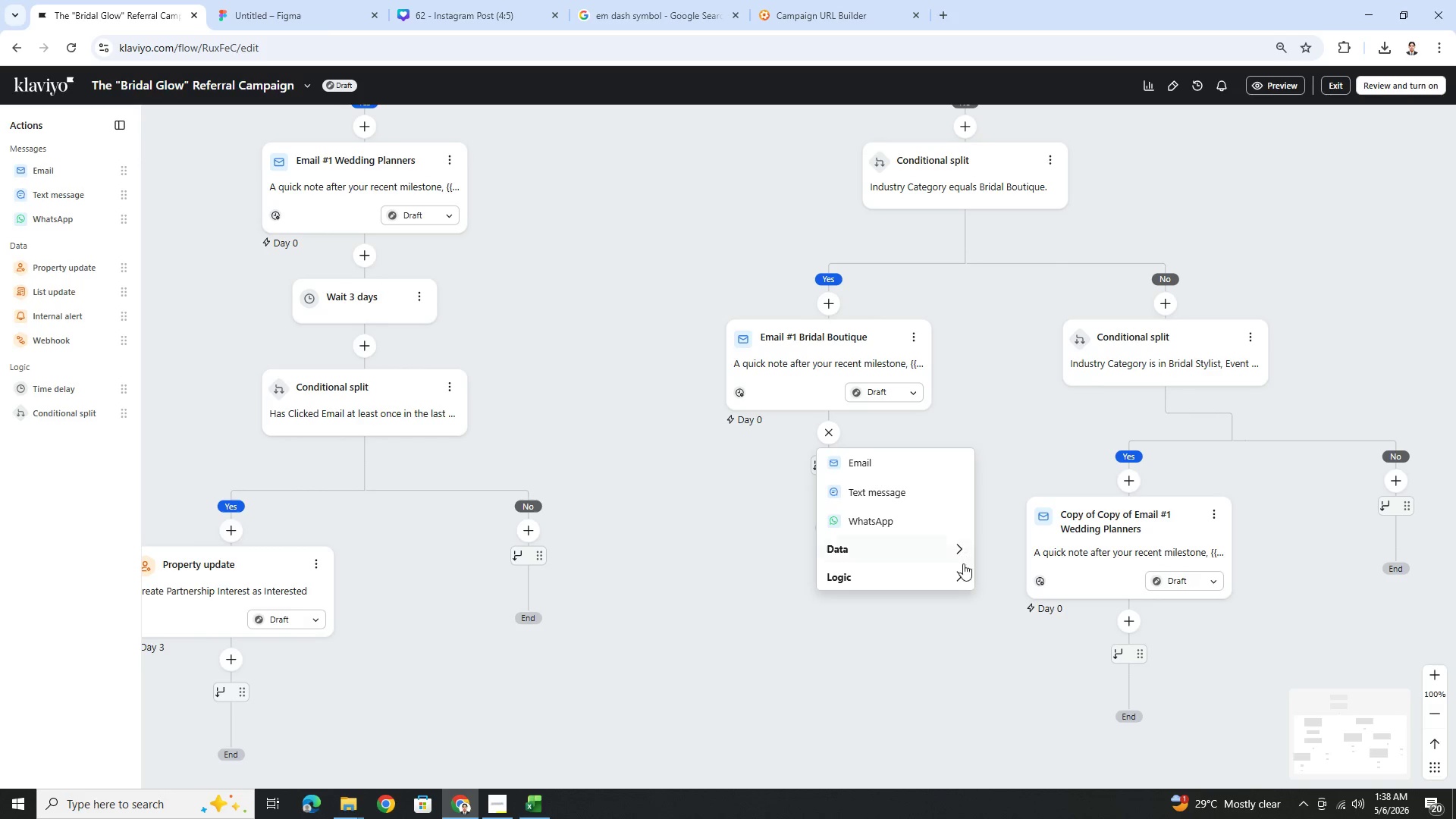 
left_click([955, 573])
 